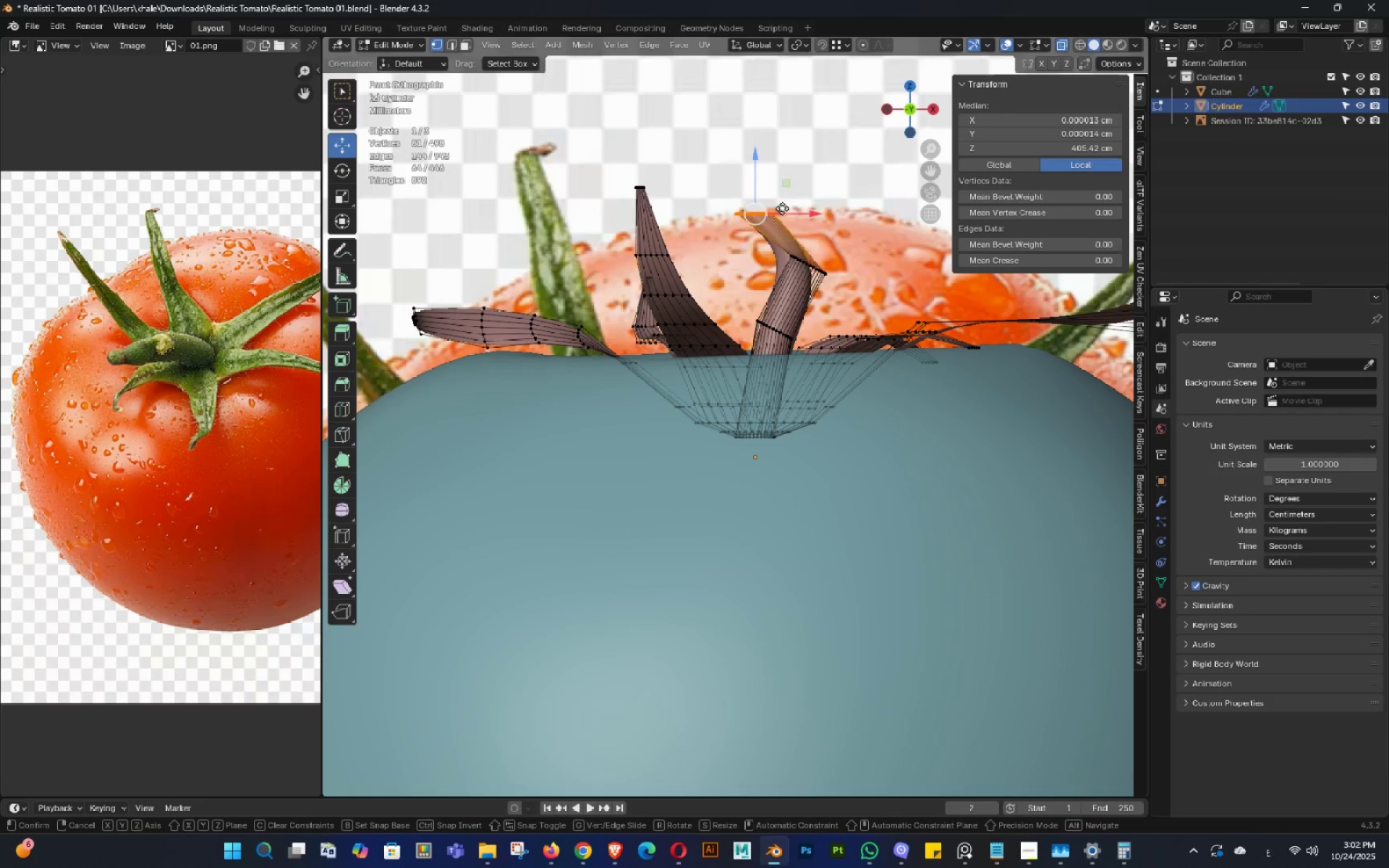 
left_click_drag(start_coordinate=[779, 208], to_coordinate=[889, 263])
 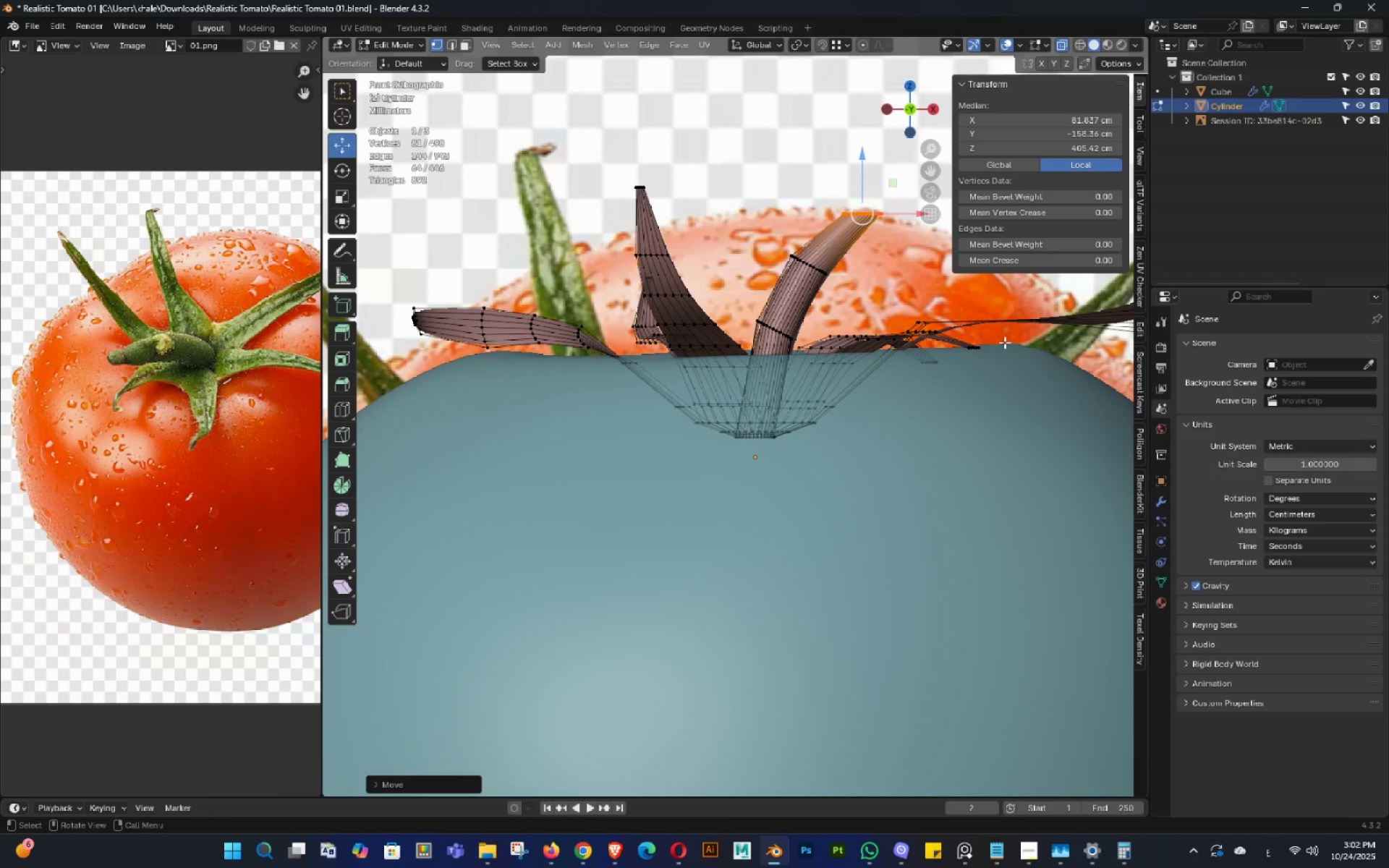 
key(R)
 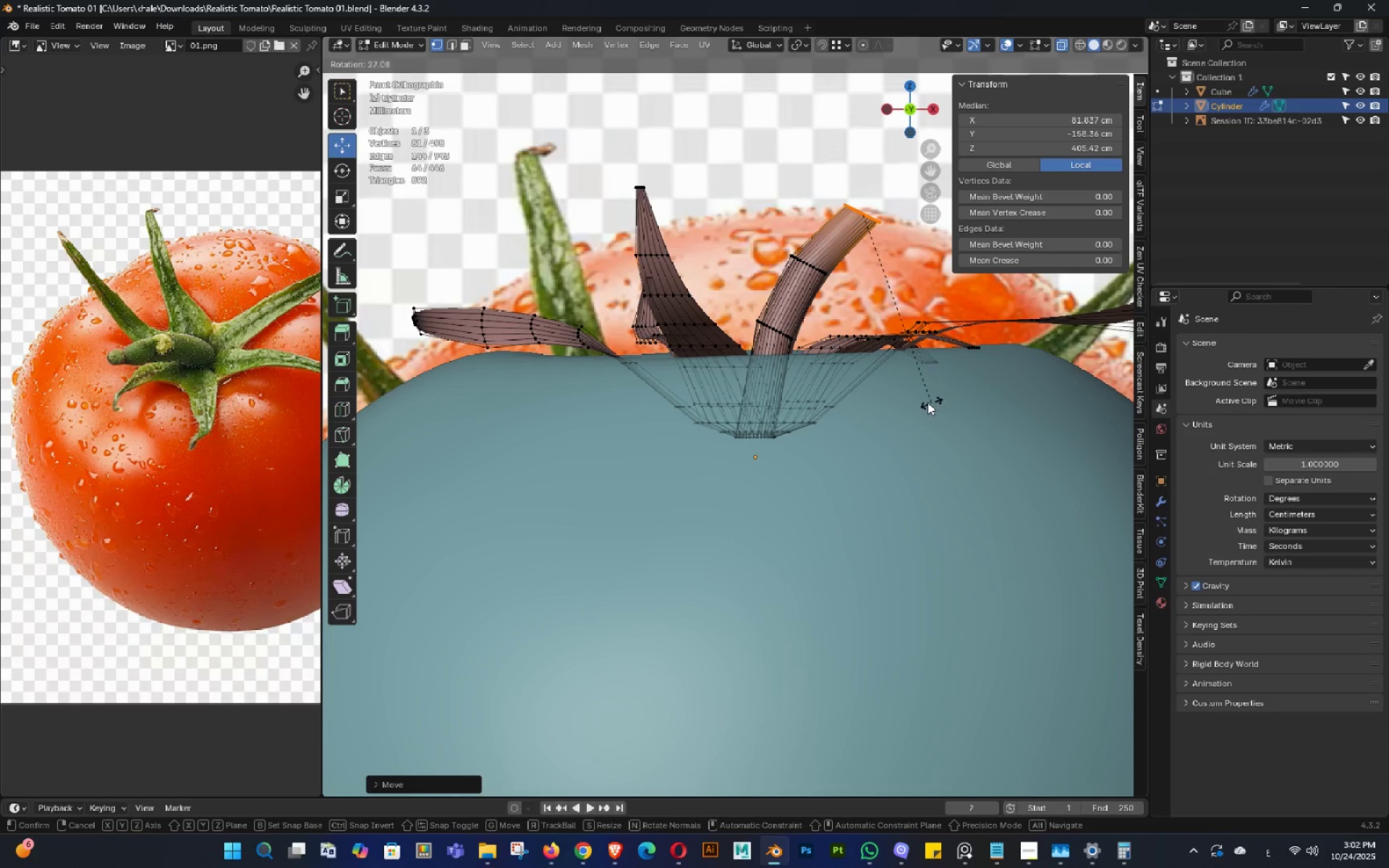 
left_click([921, 402])
 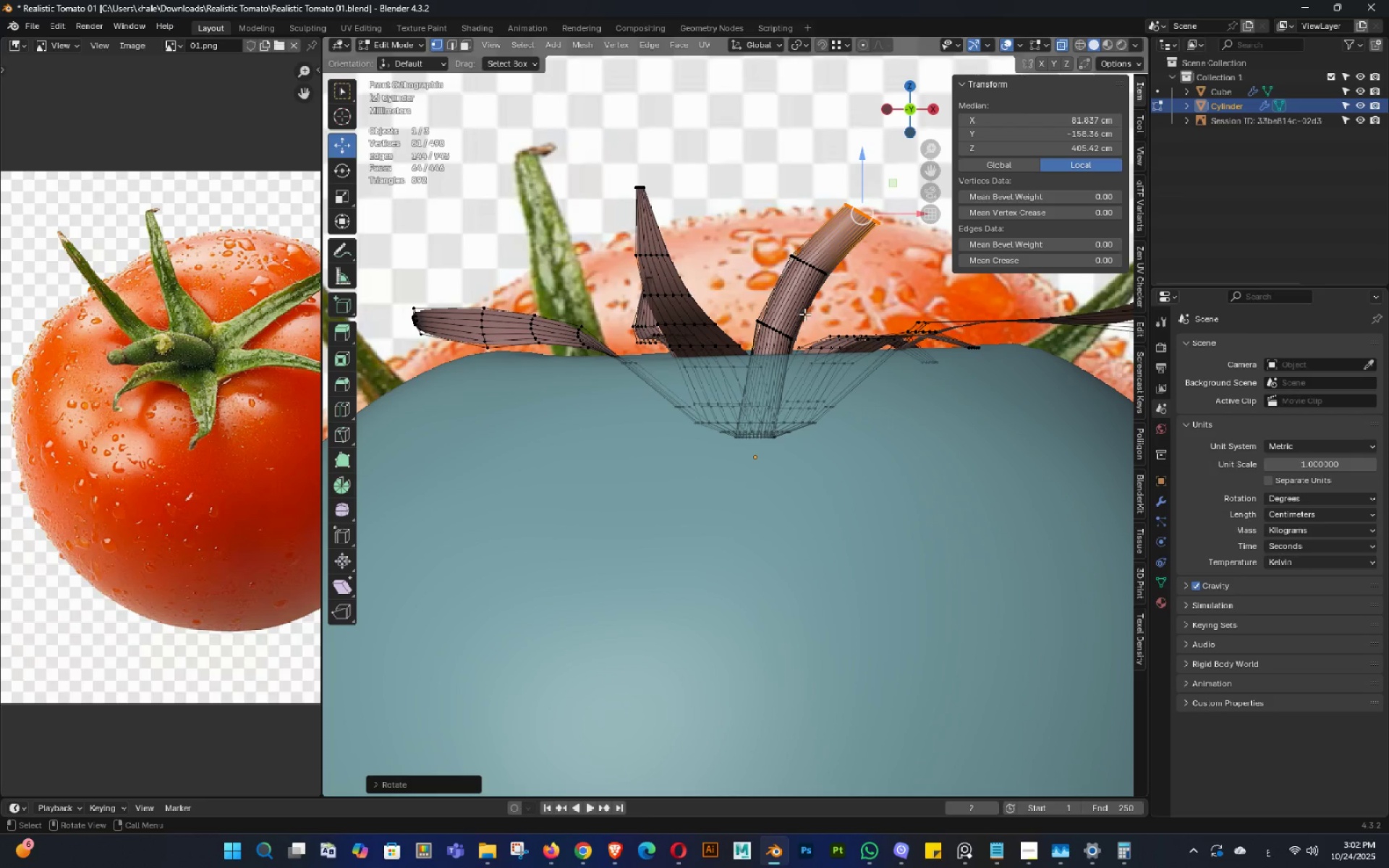 
left_click_drag(start_coordinate=[802, 310], to_coordinate=[779, 328])
 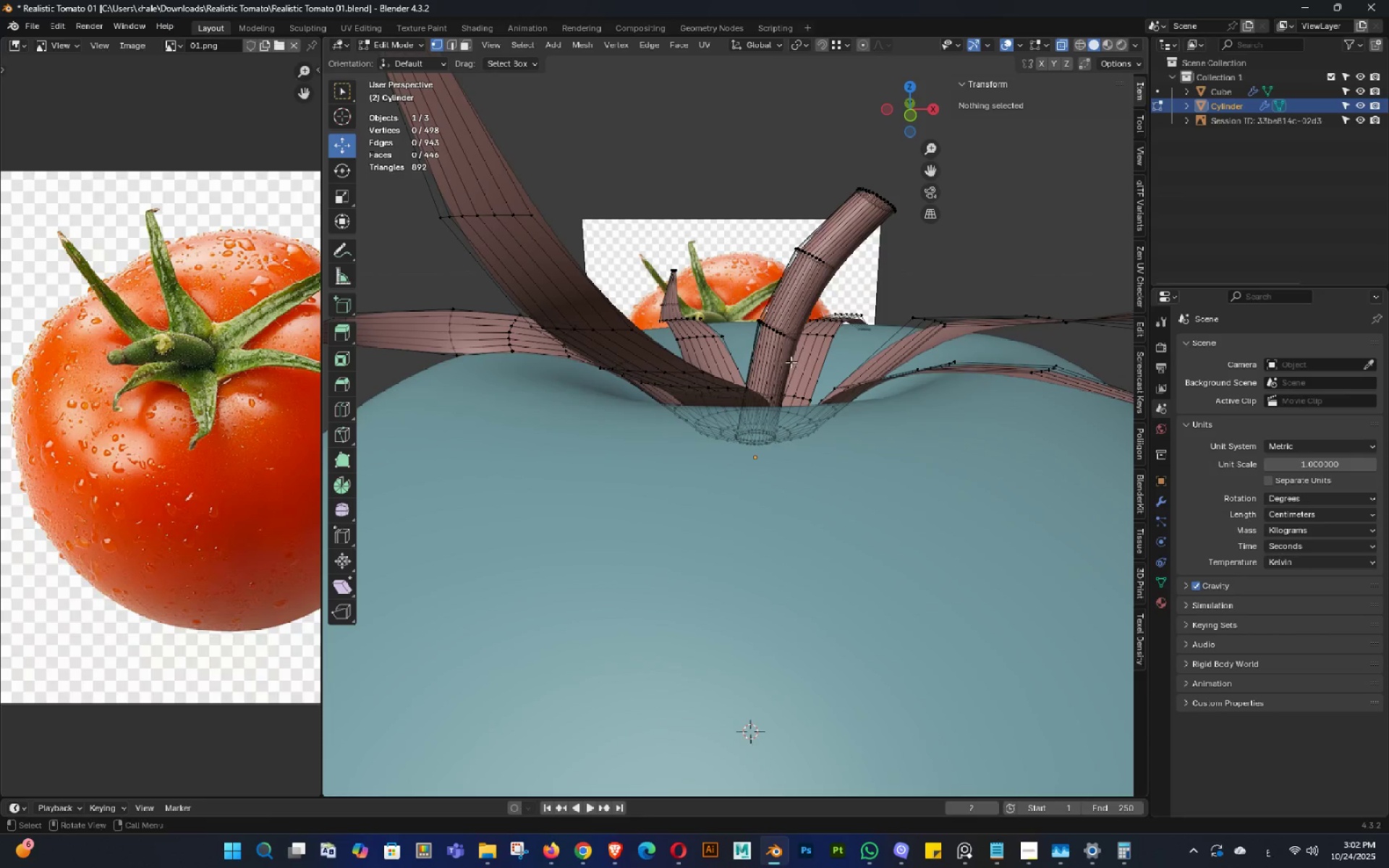 
scroll: coordinate [789, 362], scroll_direction: up, amount: 2.0
 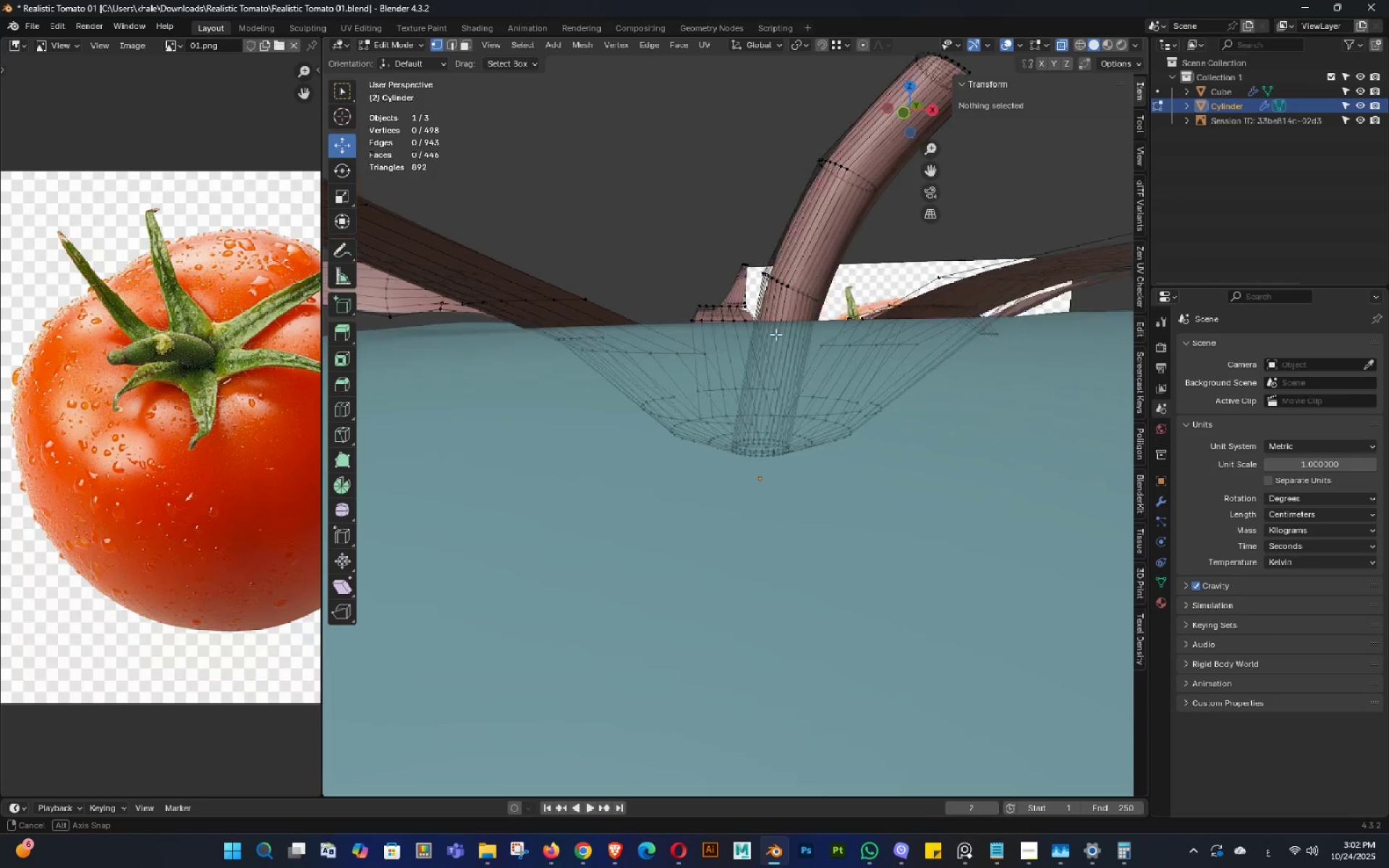 
double_click([783, 331])
 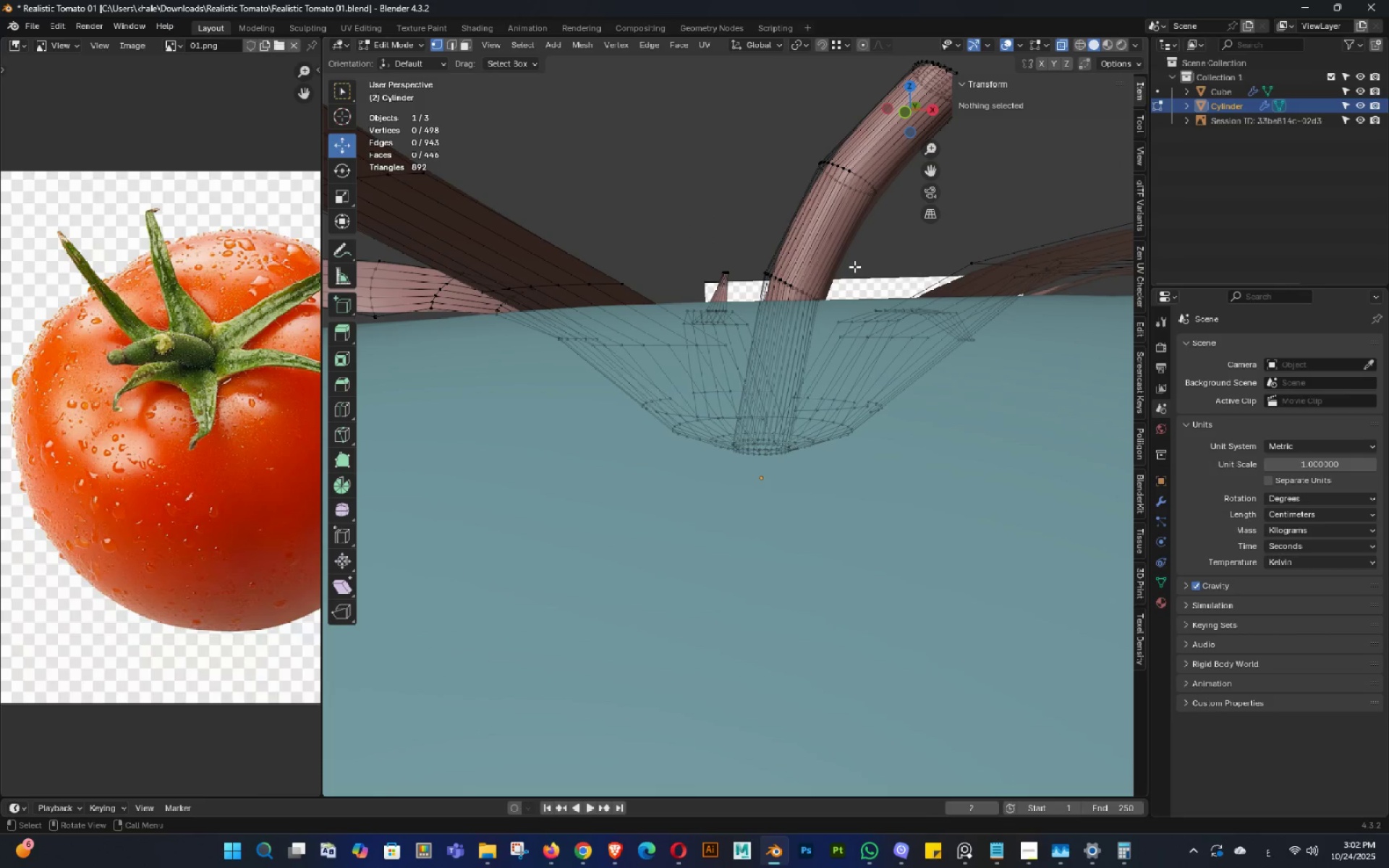 
left_click_drag(start_coordinate=[855, 263], to_coordinate=[754, 318])
 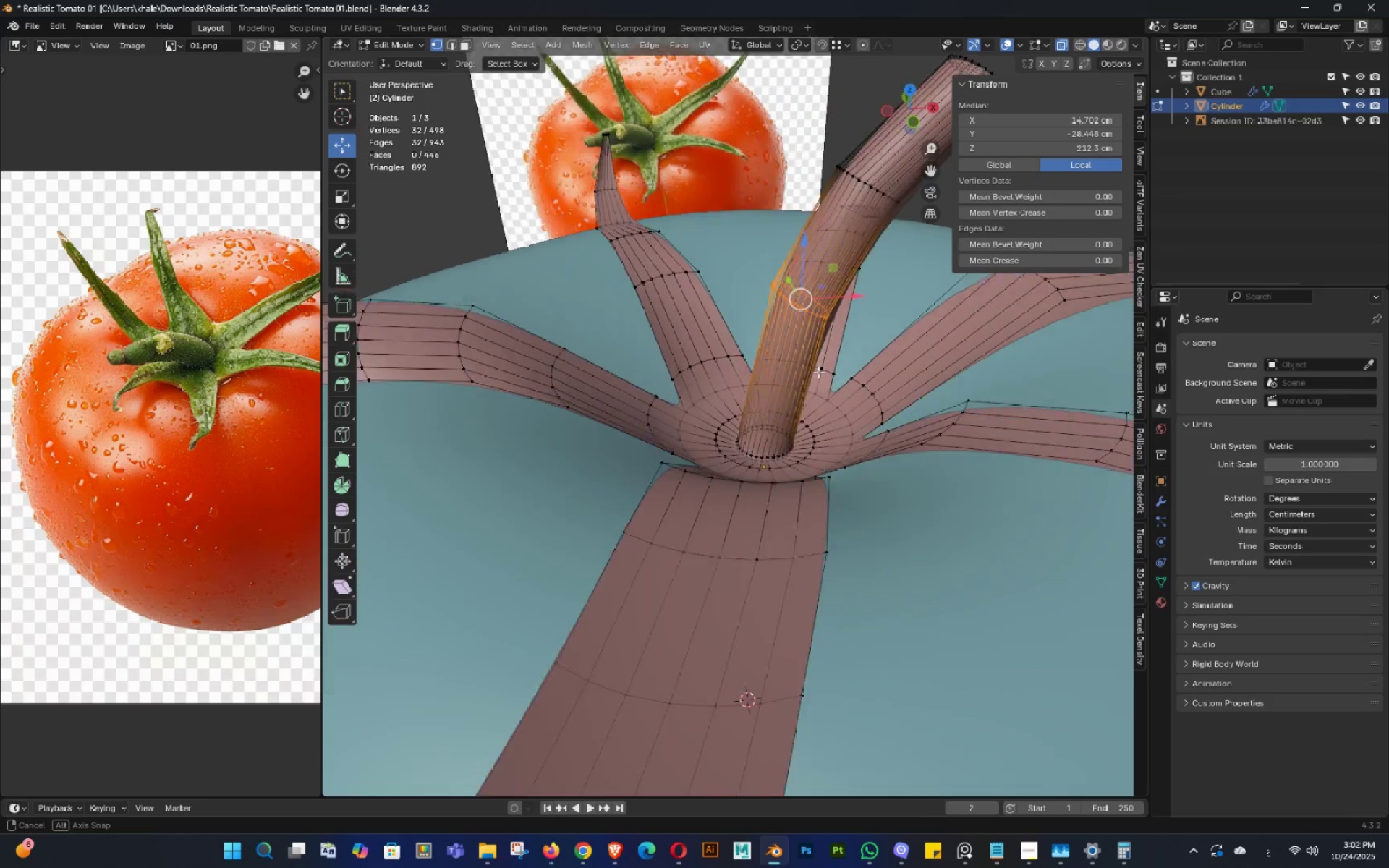 
double_click([833, 383])
 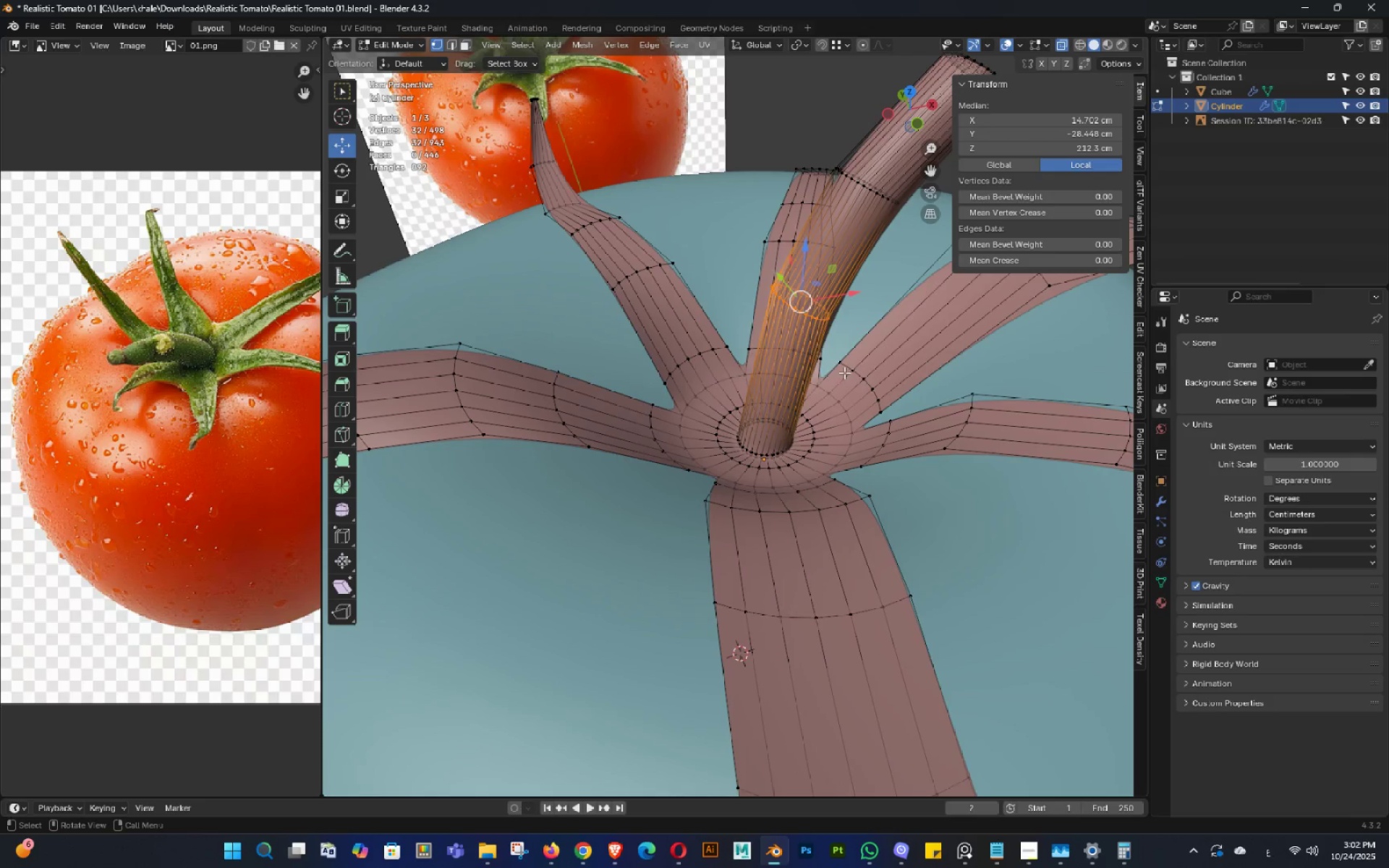 
key(Backquote)
 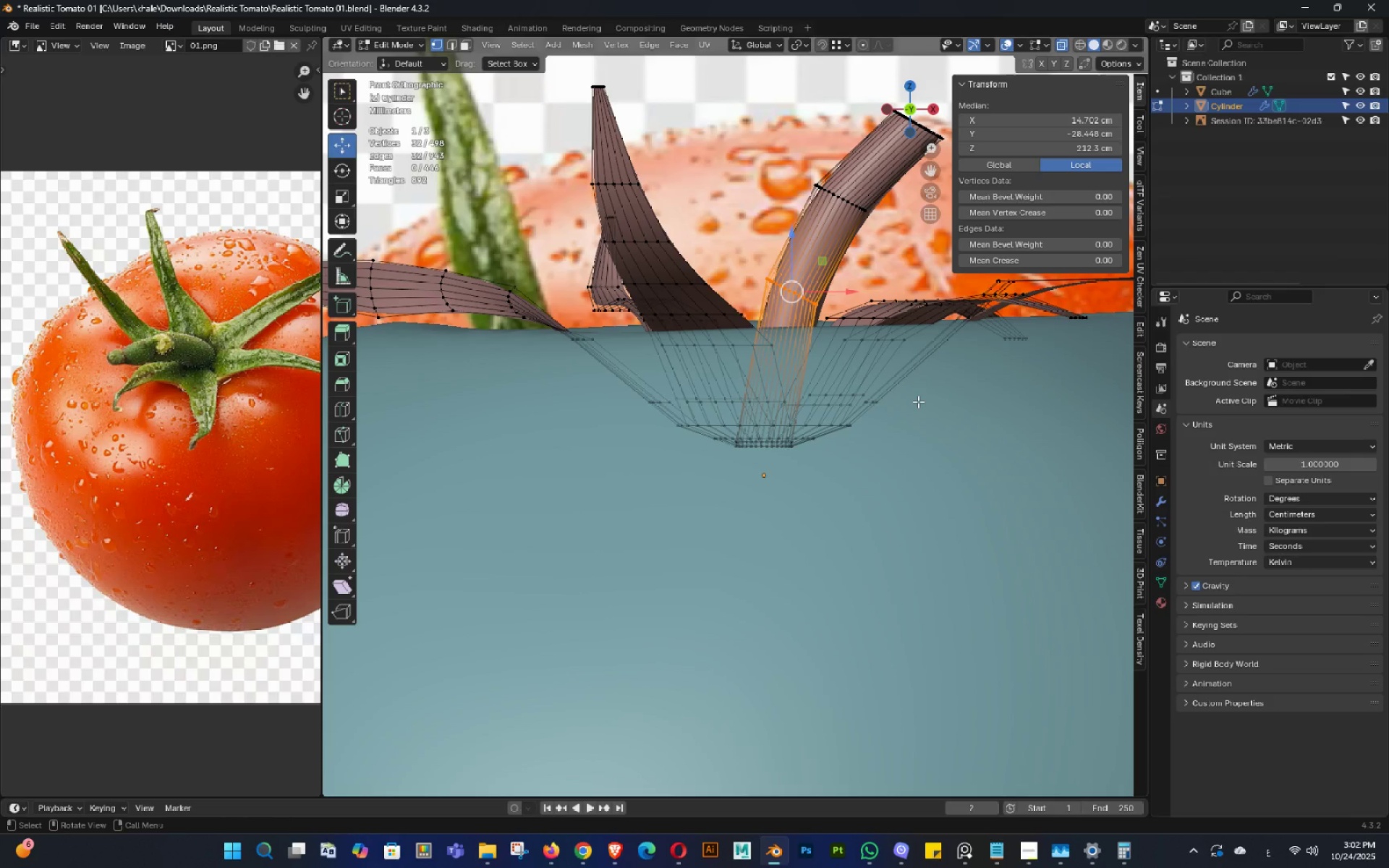 
key(G)
 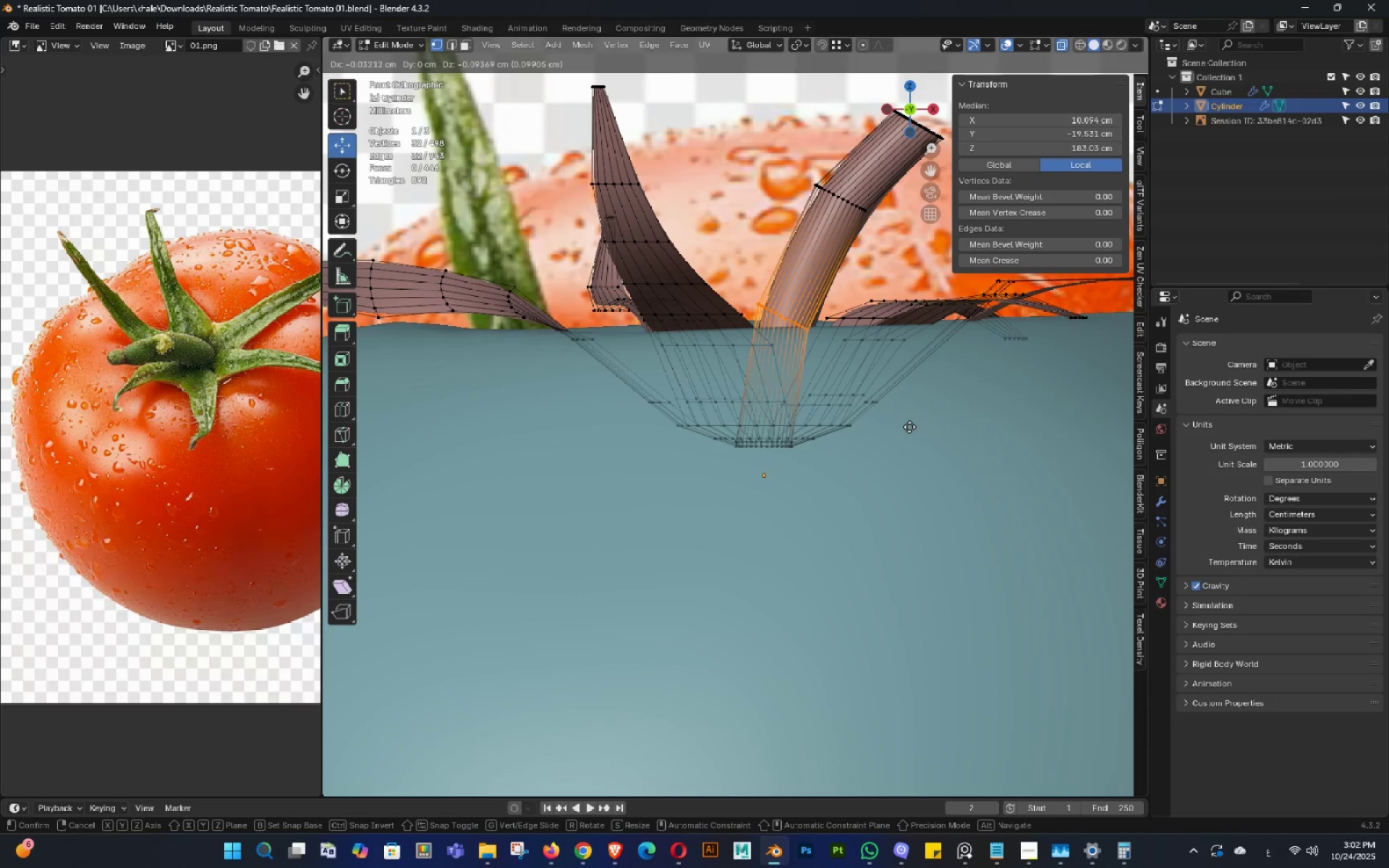 
left_click([909, 427])
 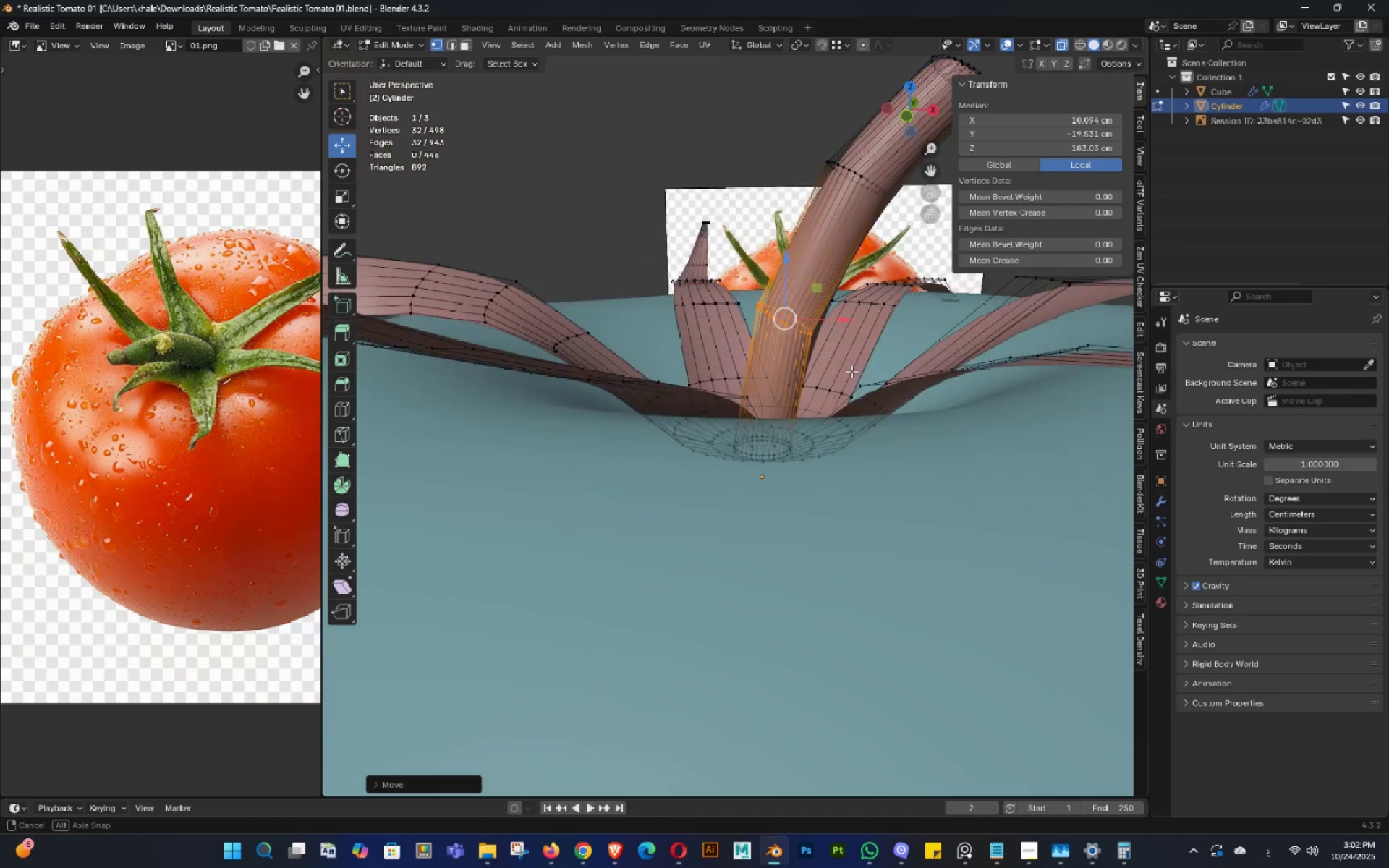 
key(Tab)
 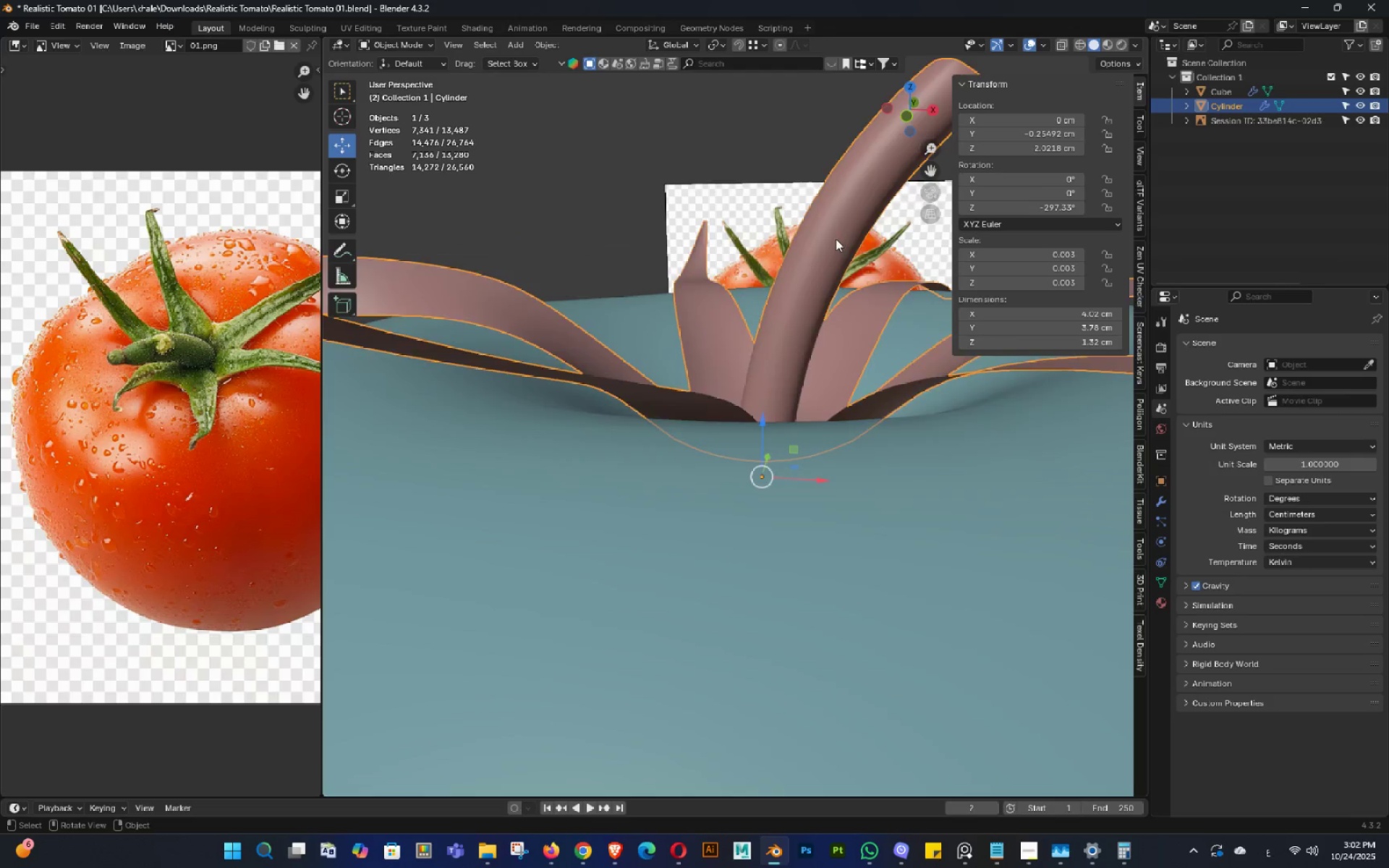 
scroll: coordinate [822, 274], scroll_direction: down, amount: 4.0
 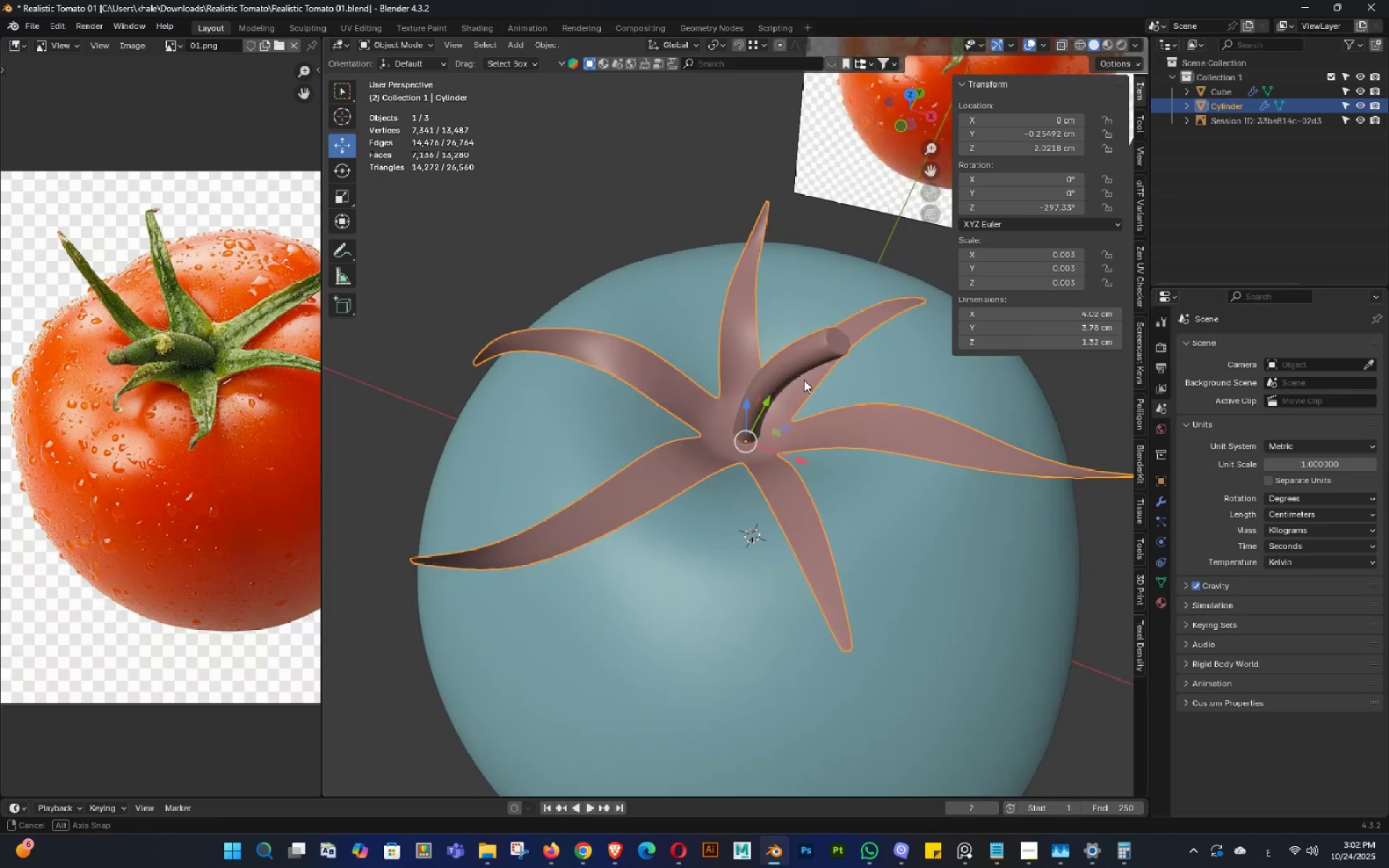 
double_click([776, 390])
 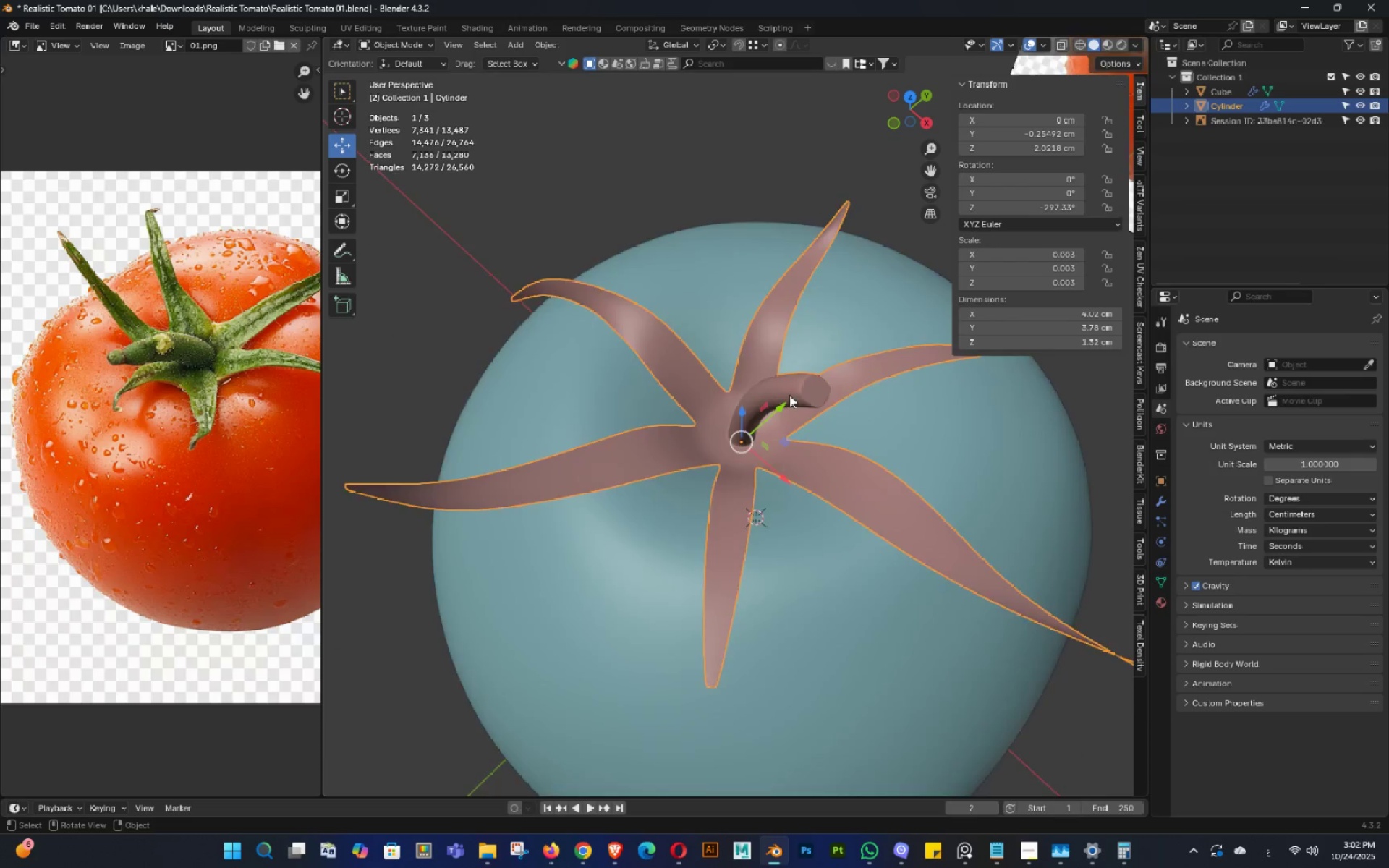 
scroll: coordinate [789, 395], scroll_direction: down, amount: 2.0
 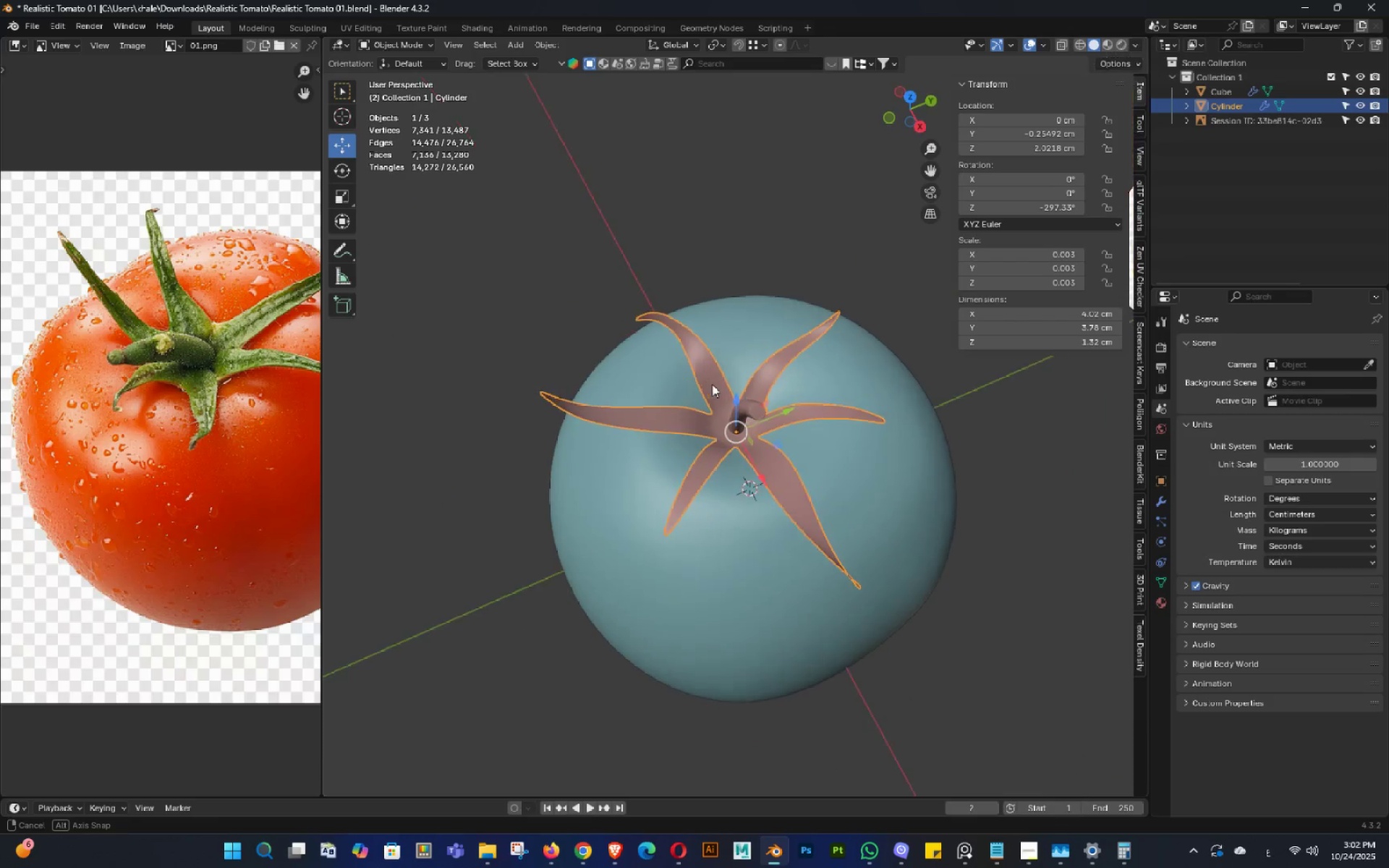 
key(Control+S)
 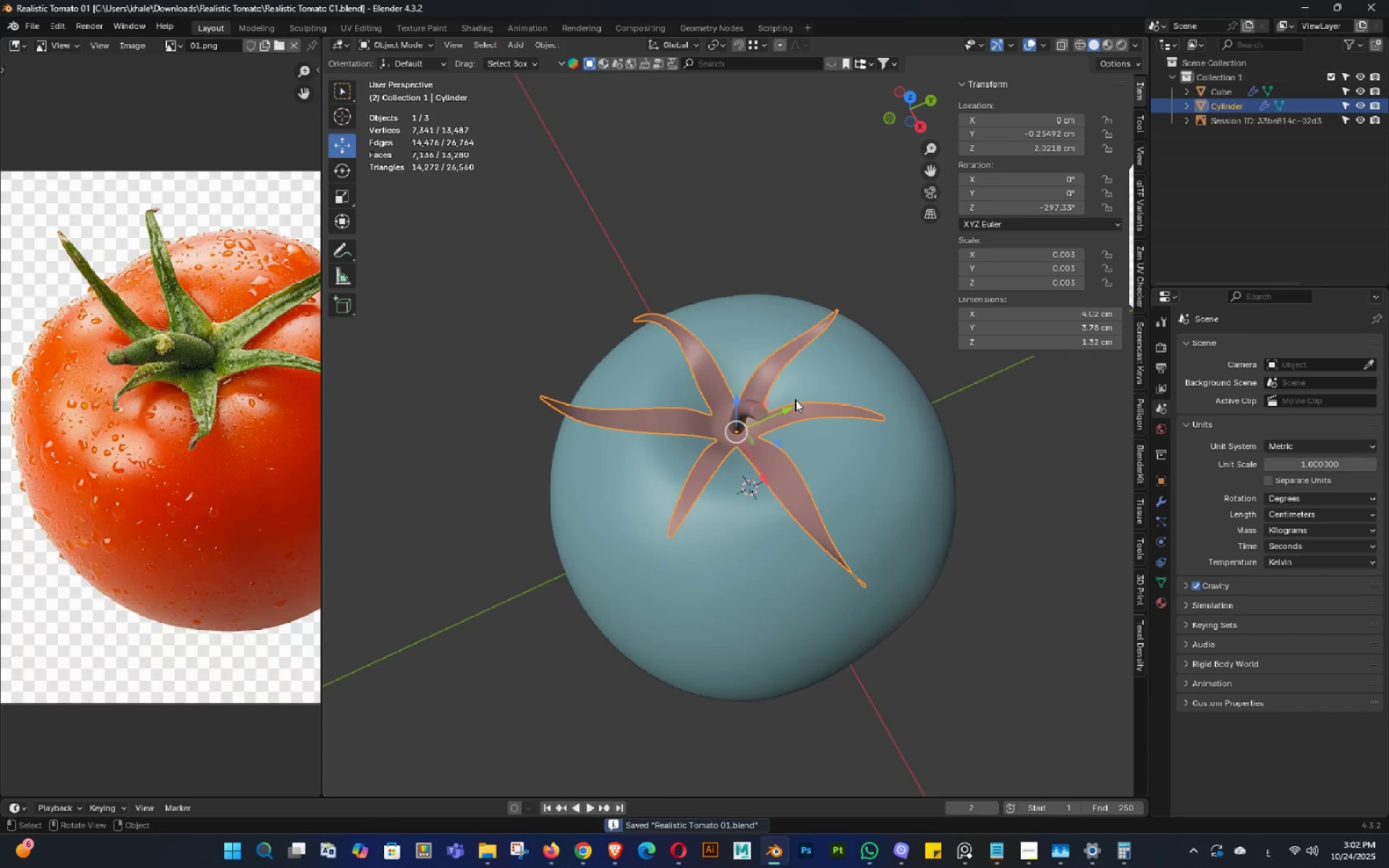 
double_click([780, 404])
 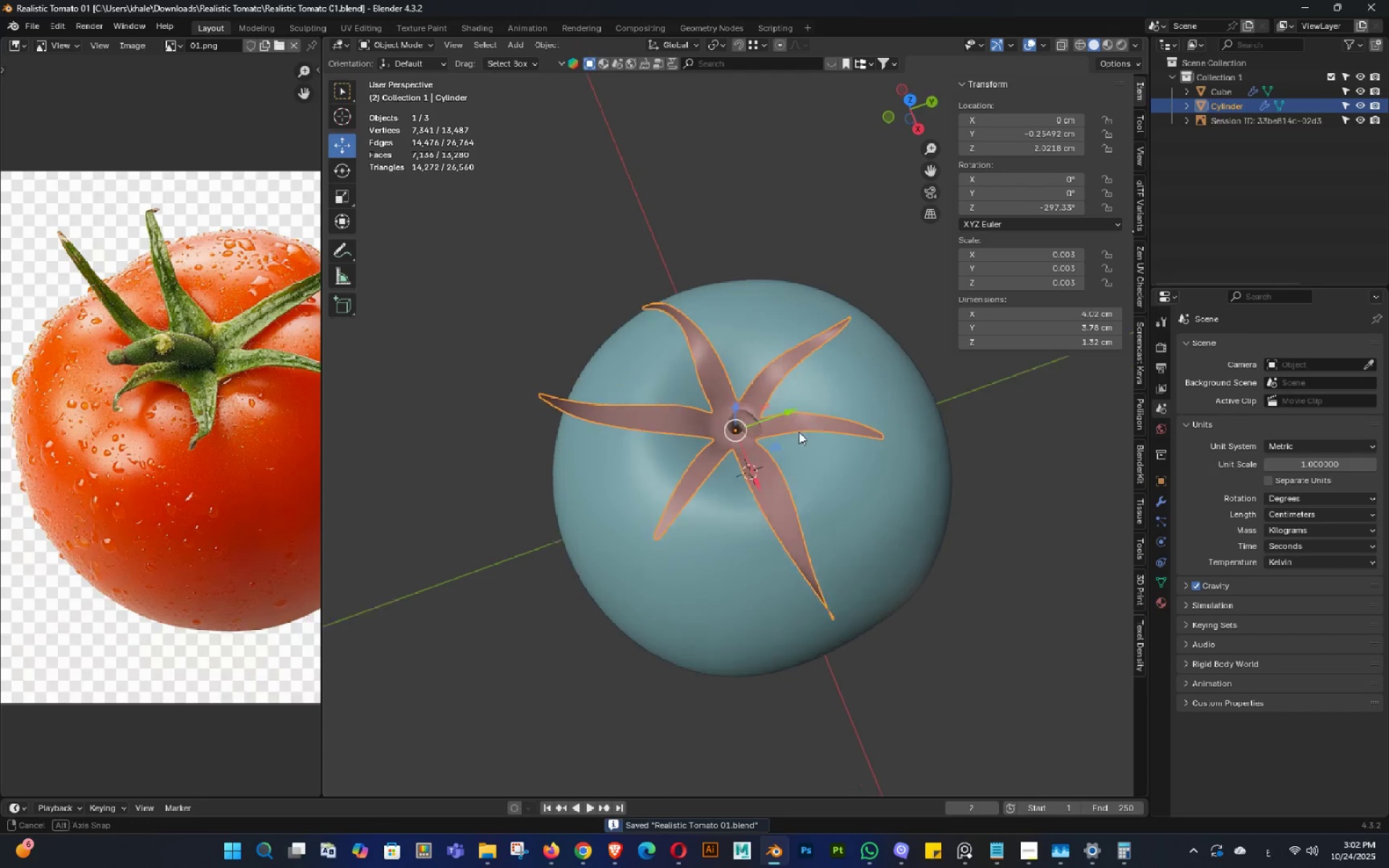 
triple_click([783, 450])
 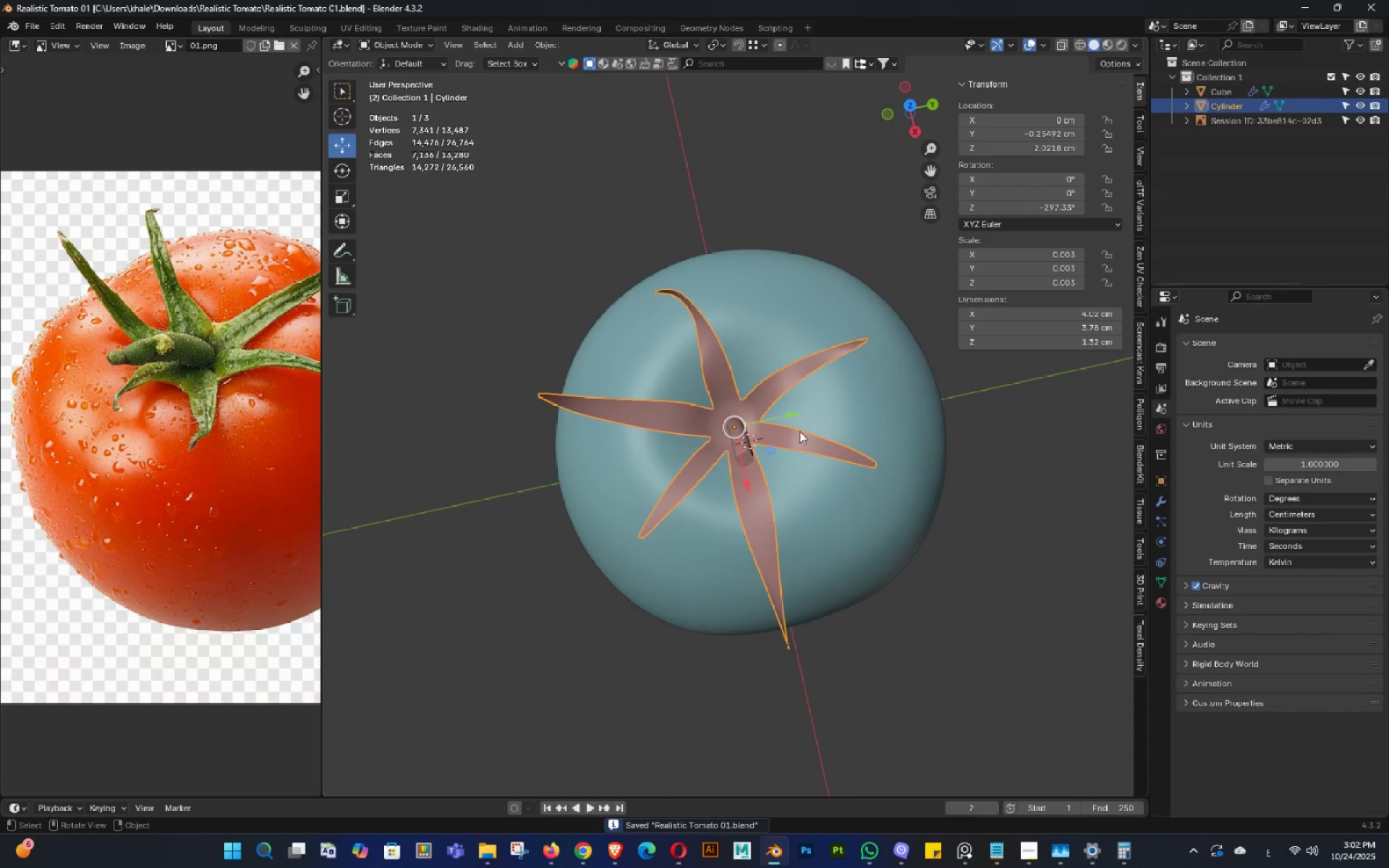 
key(Backquote)
 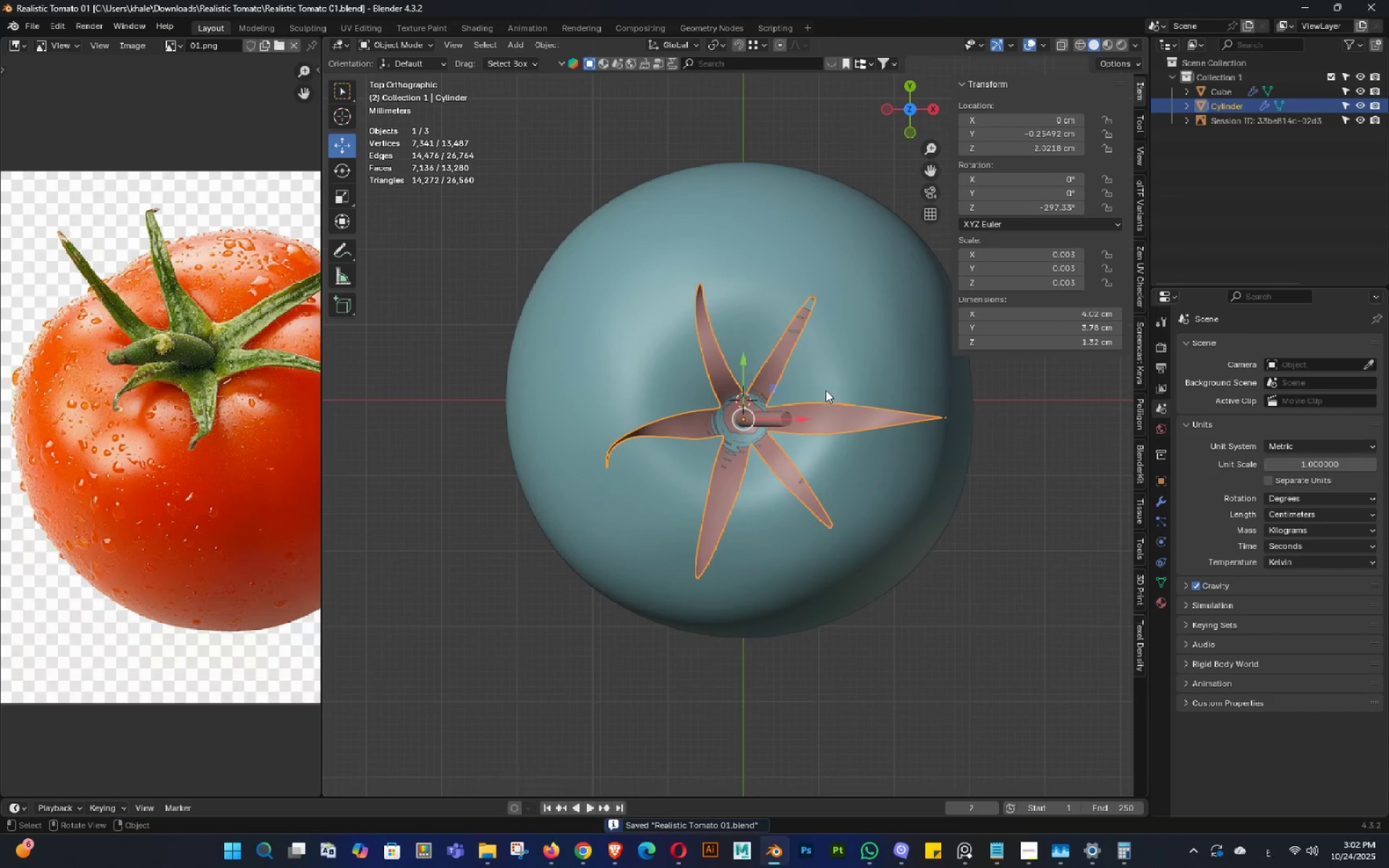 
scroll: coordinate [819, 393], scroll_direction: up, amount: 4.0
 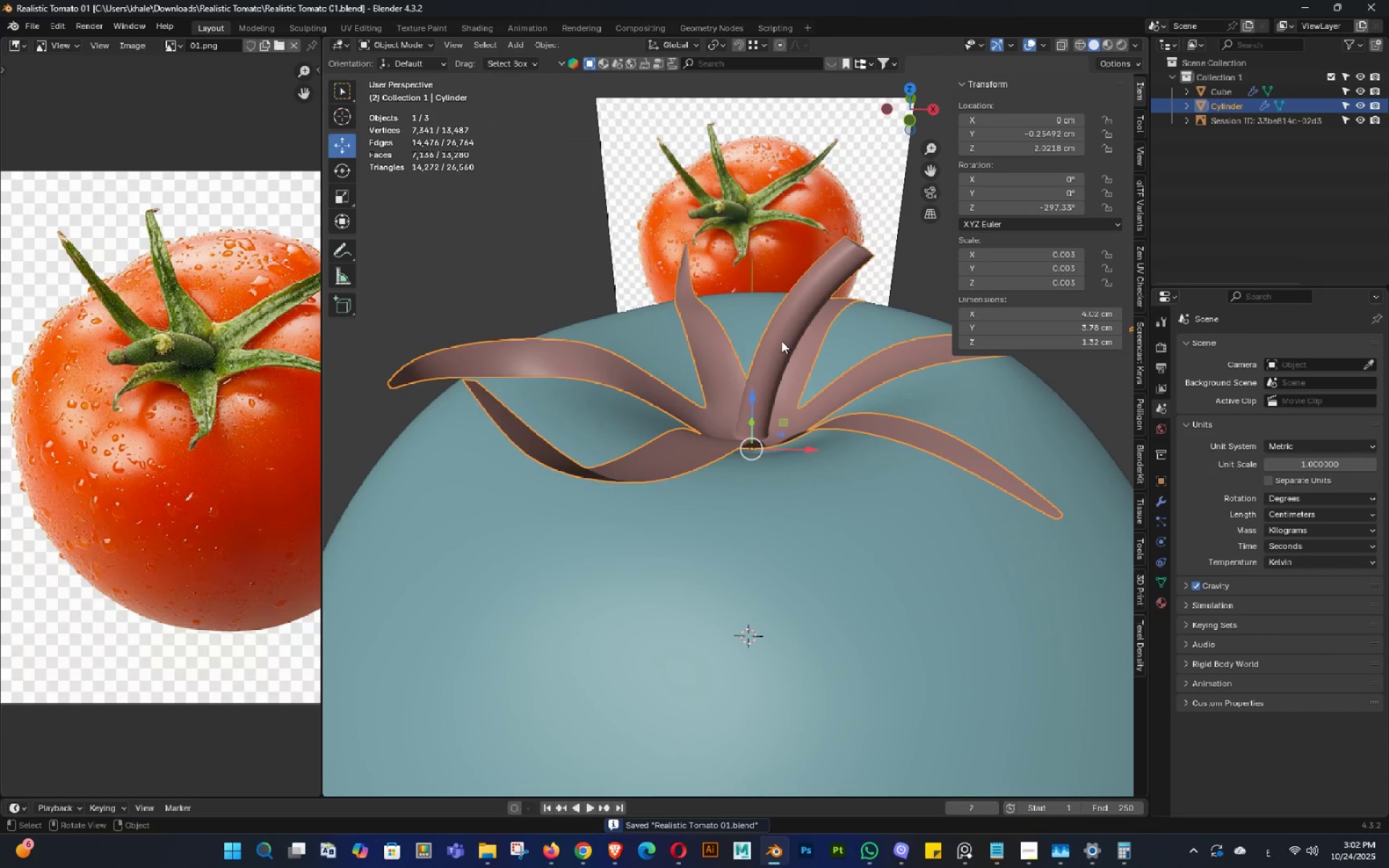 
key(Tab)
 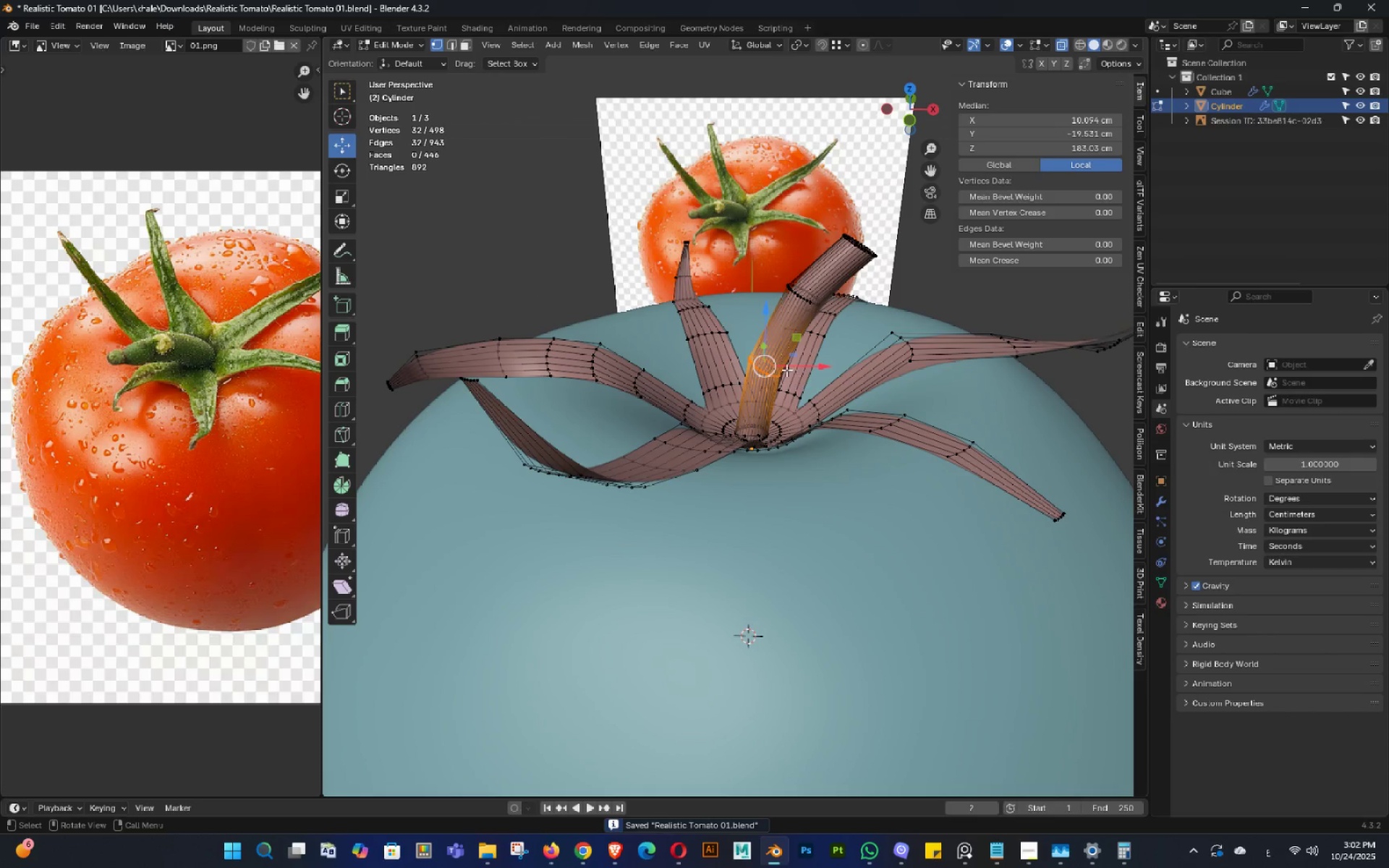 
scroll: coordinate [789, 370], scroll_direction: up, amount: 3.0
 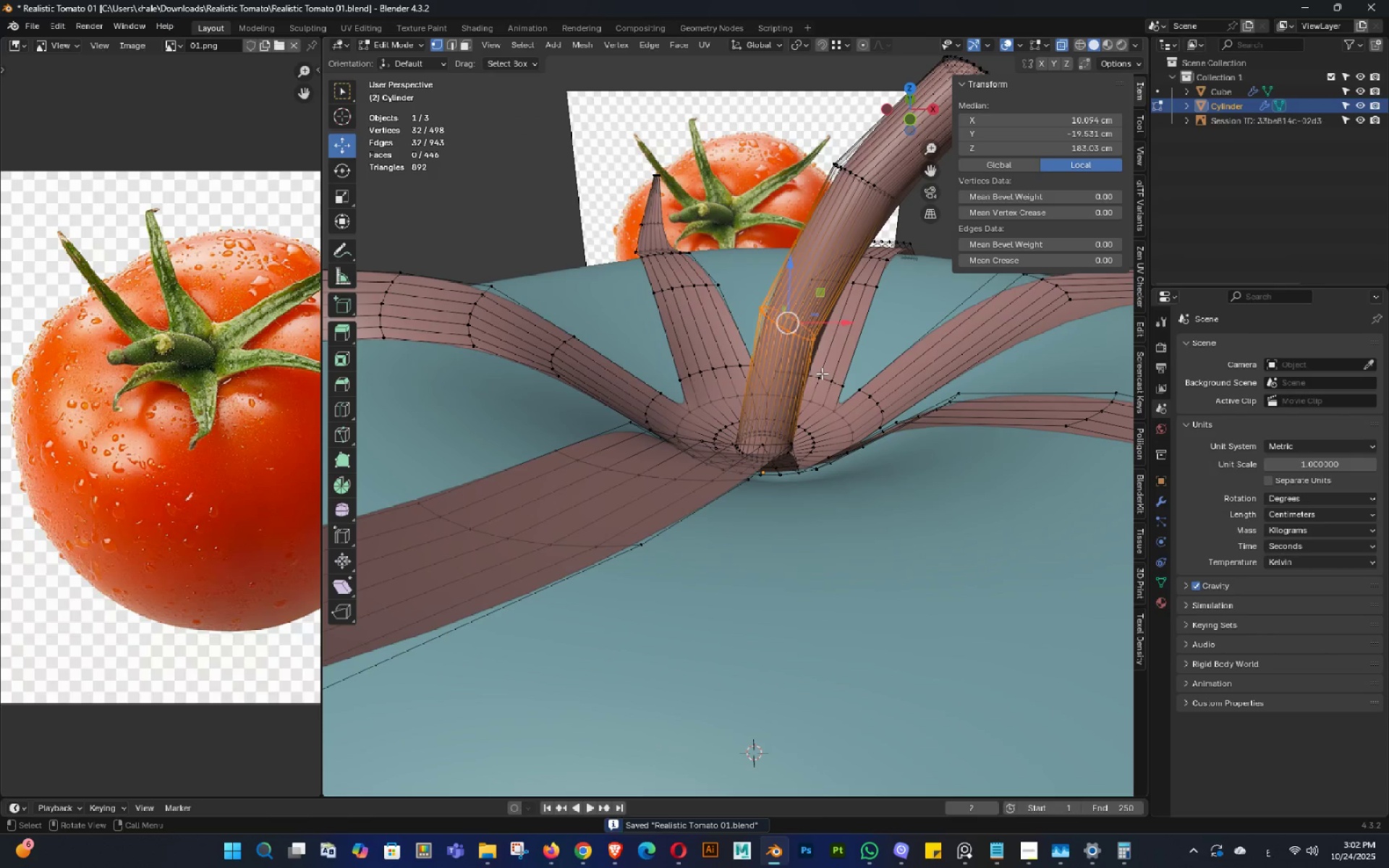 
key(S)
 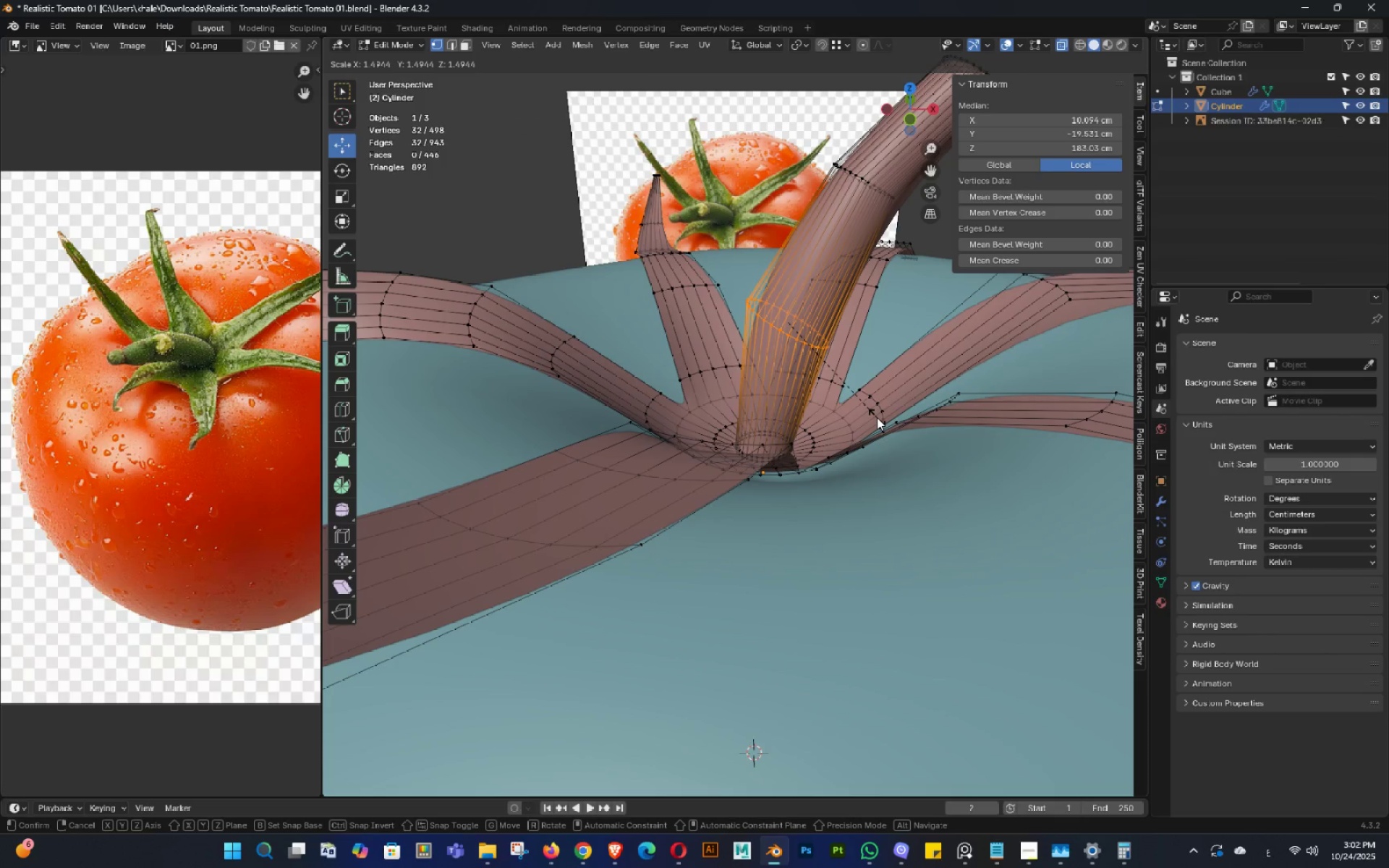 
left_click([877, 417])
 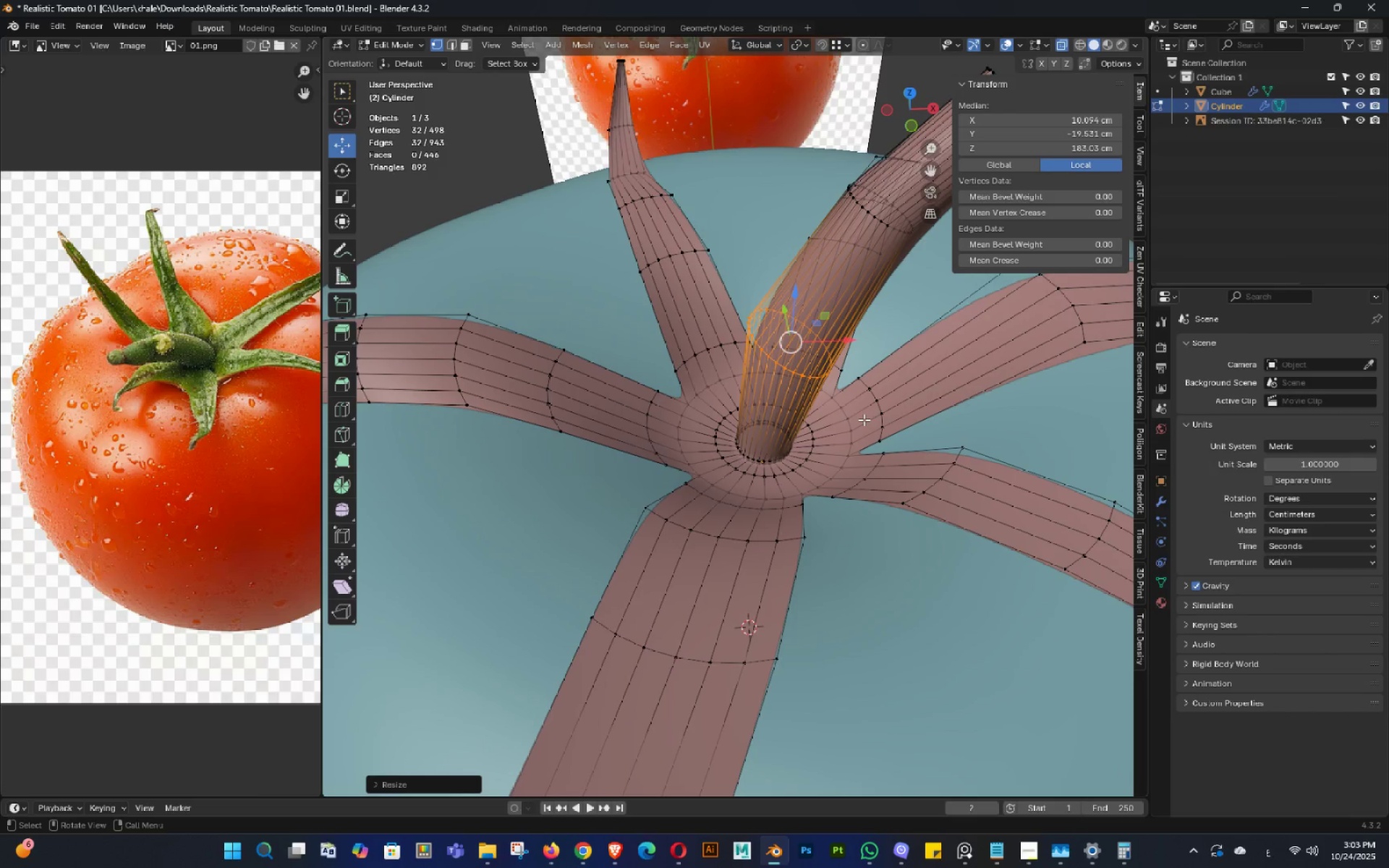 
double_click([872, 430])
 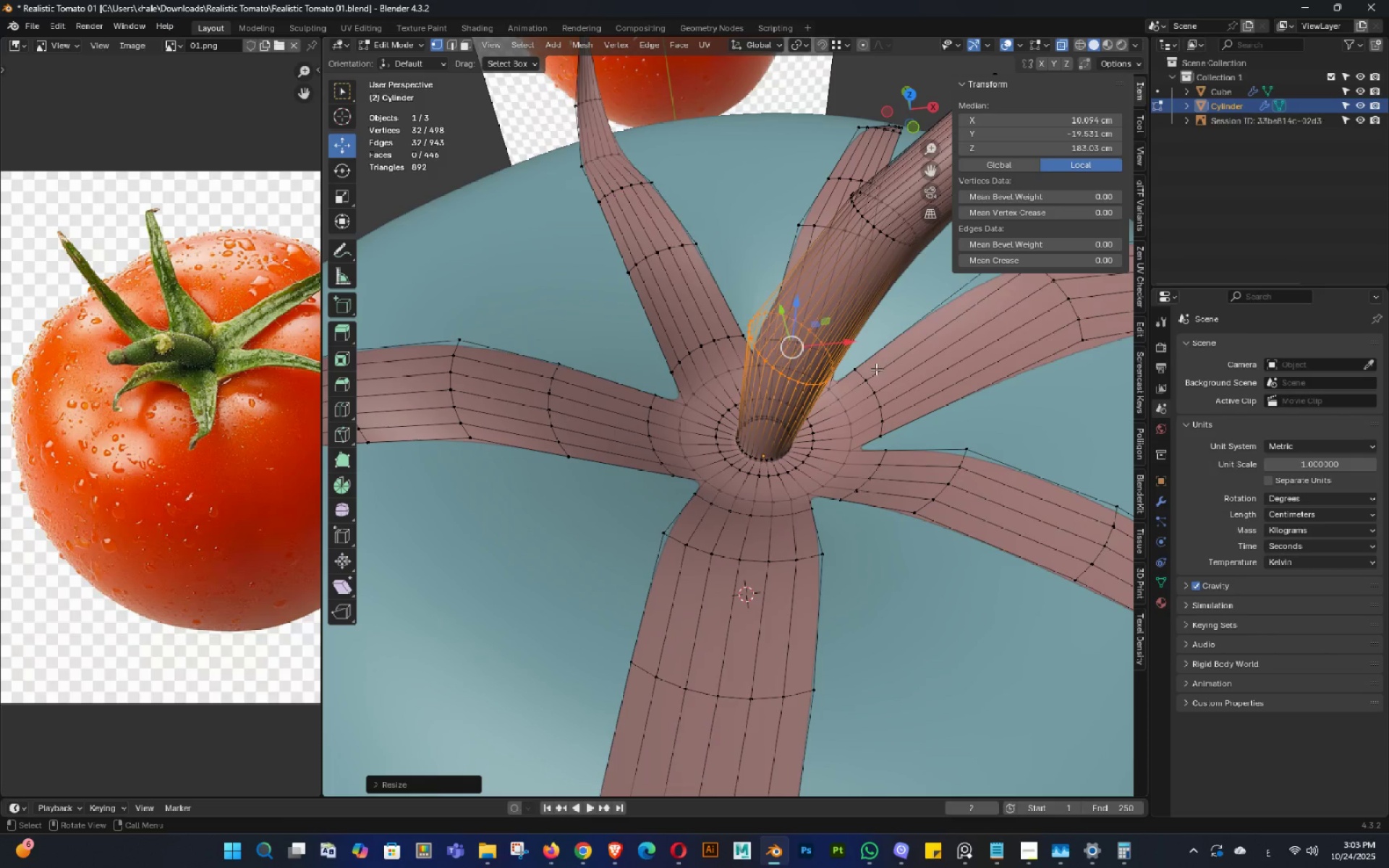 
key(1)
 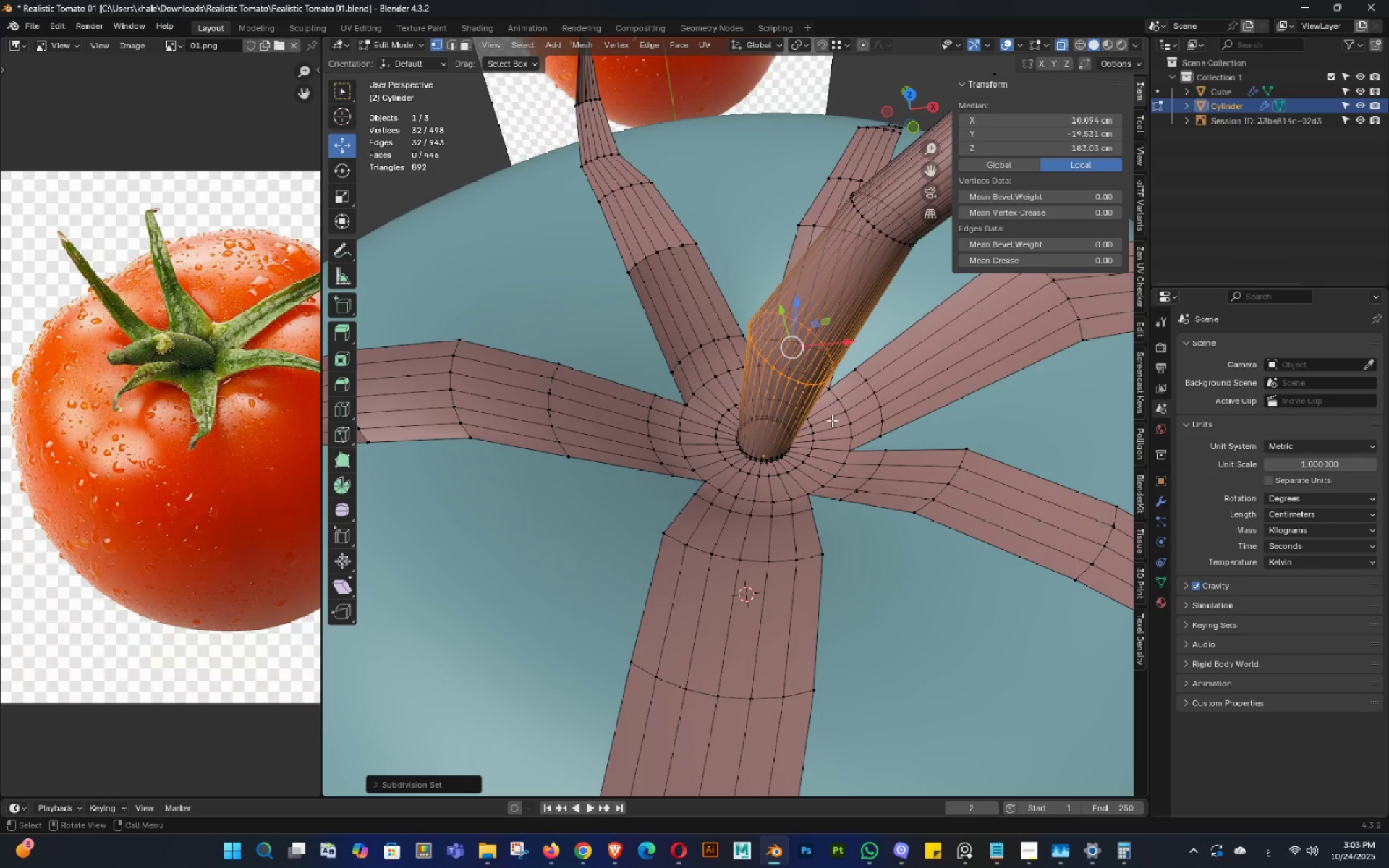 
key(Shift+ShiftLeft)
 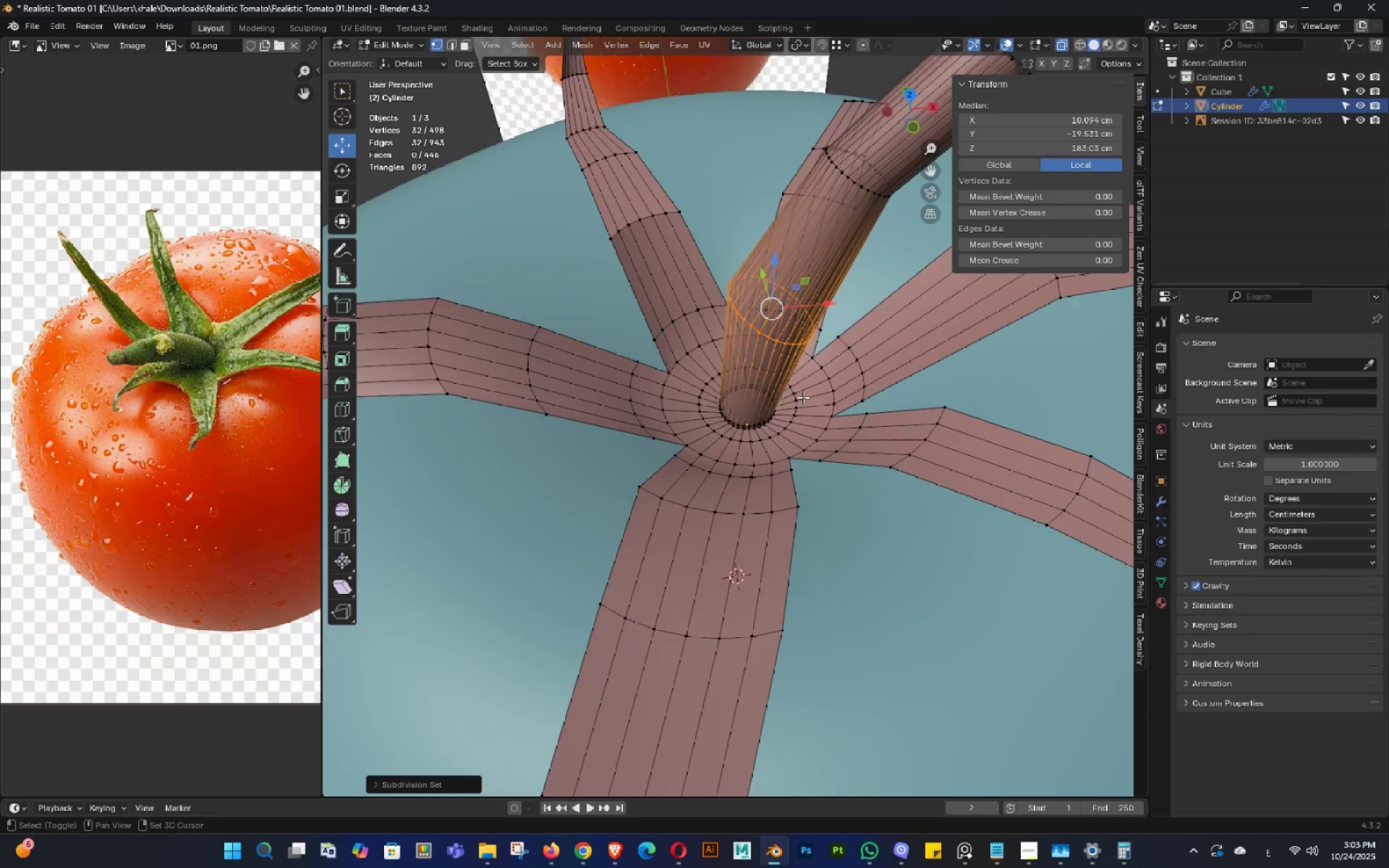 
scroll: coordinate [784, 448], scroll_direction: up, amount: 8.0
 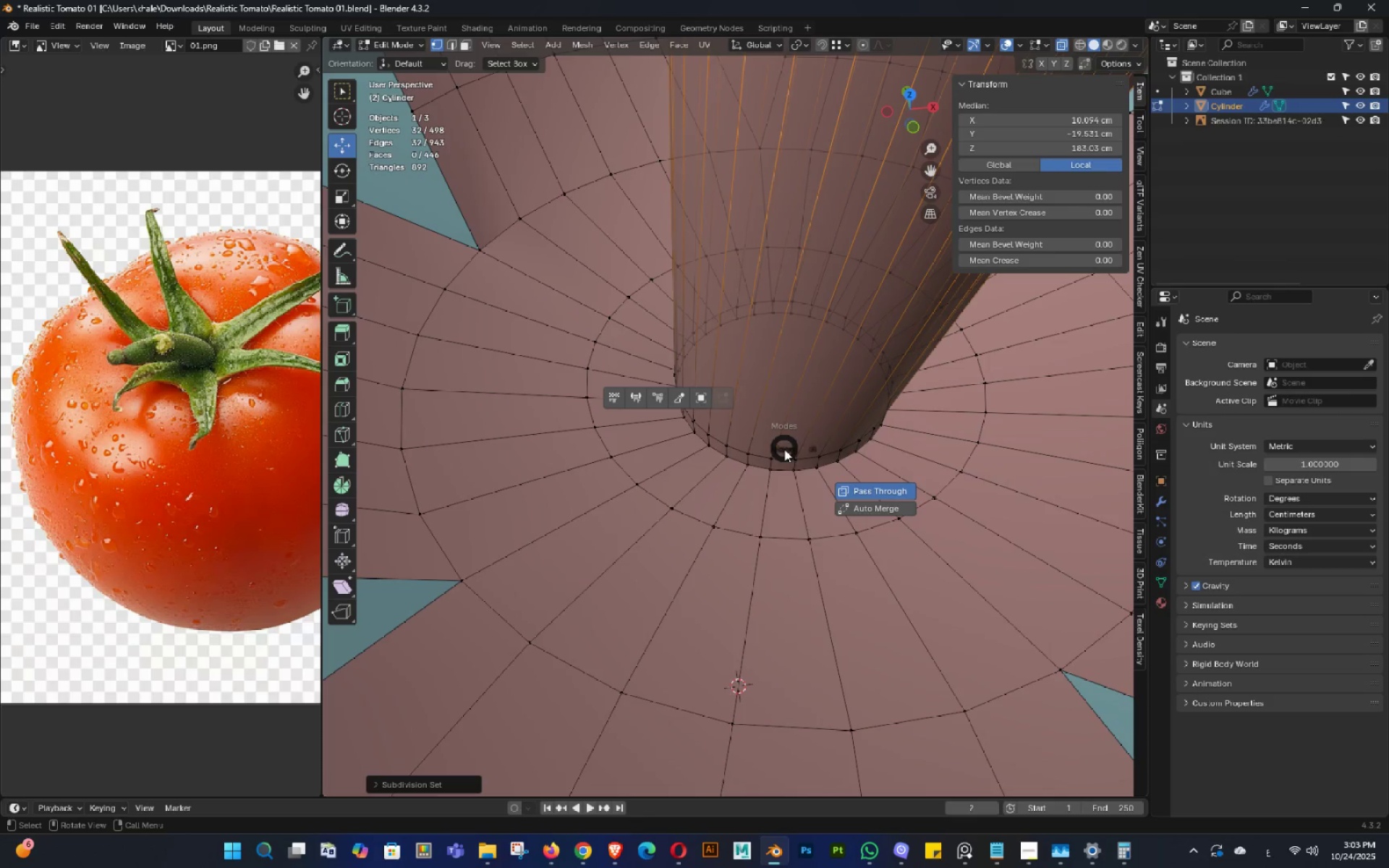 
key(Tab)
 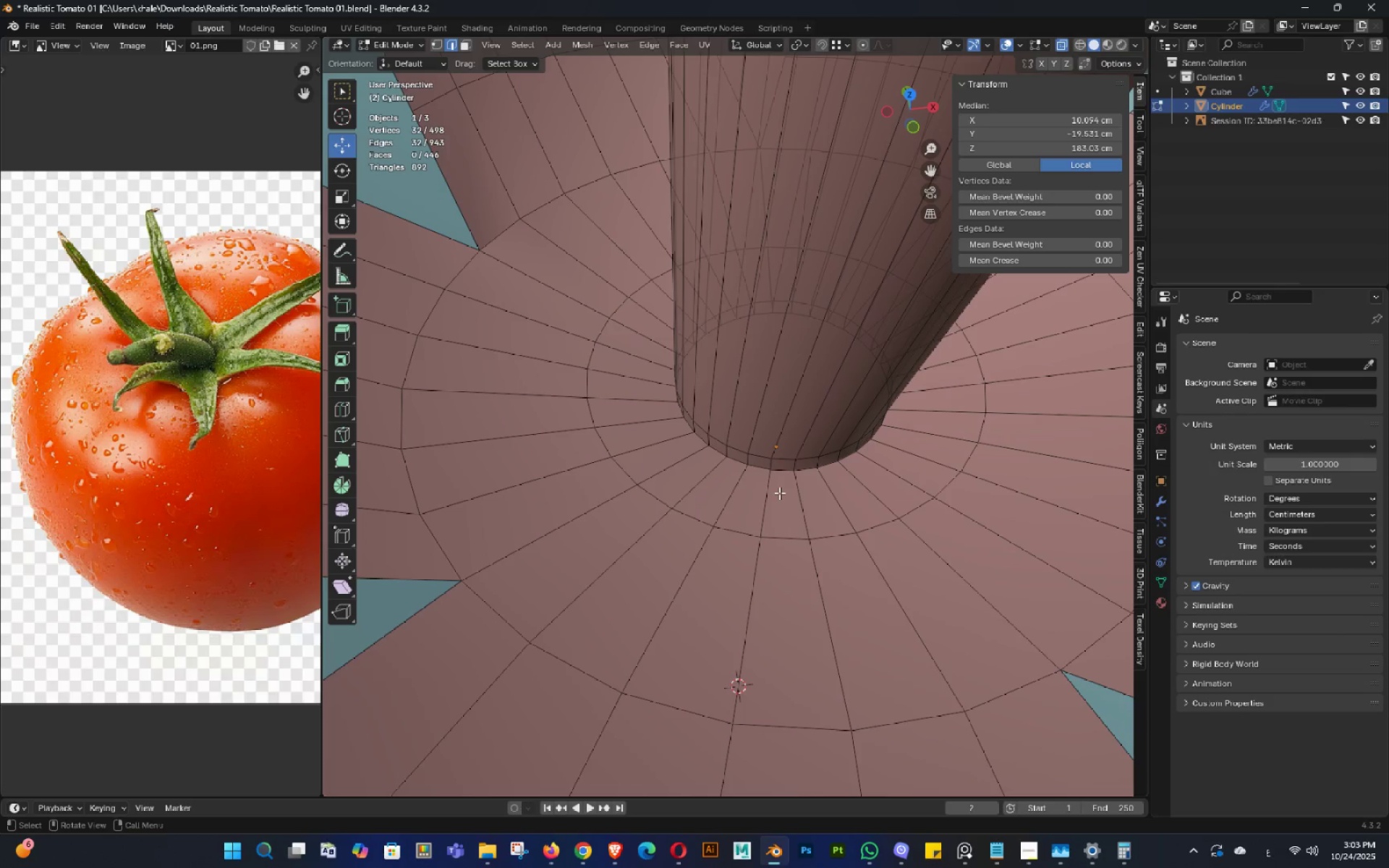 
hold_key(key=AltLeft, duration=0.68)
left_click([782, 469])
 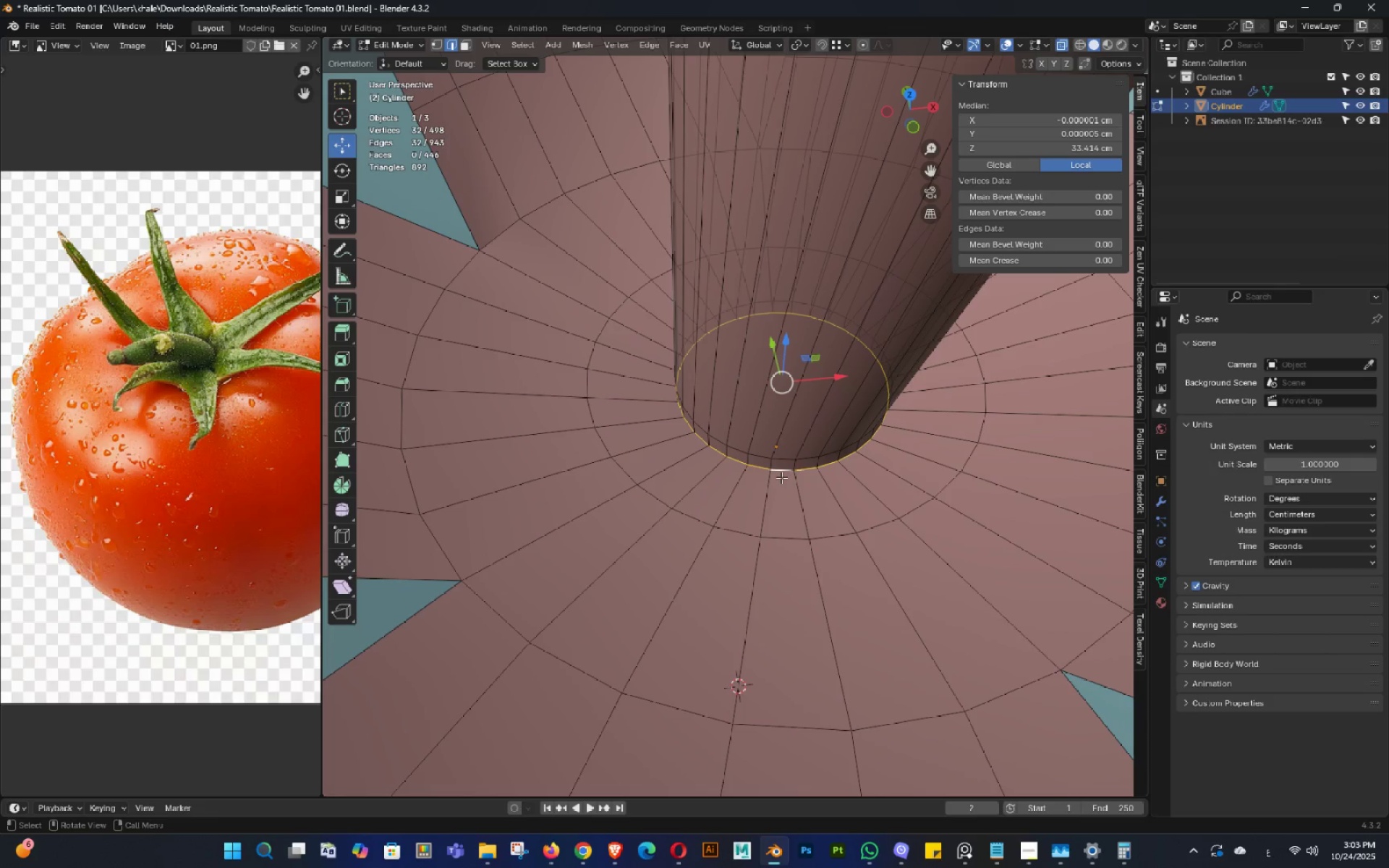 
key(Control+NumpadAdd)
 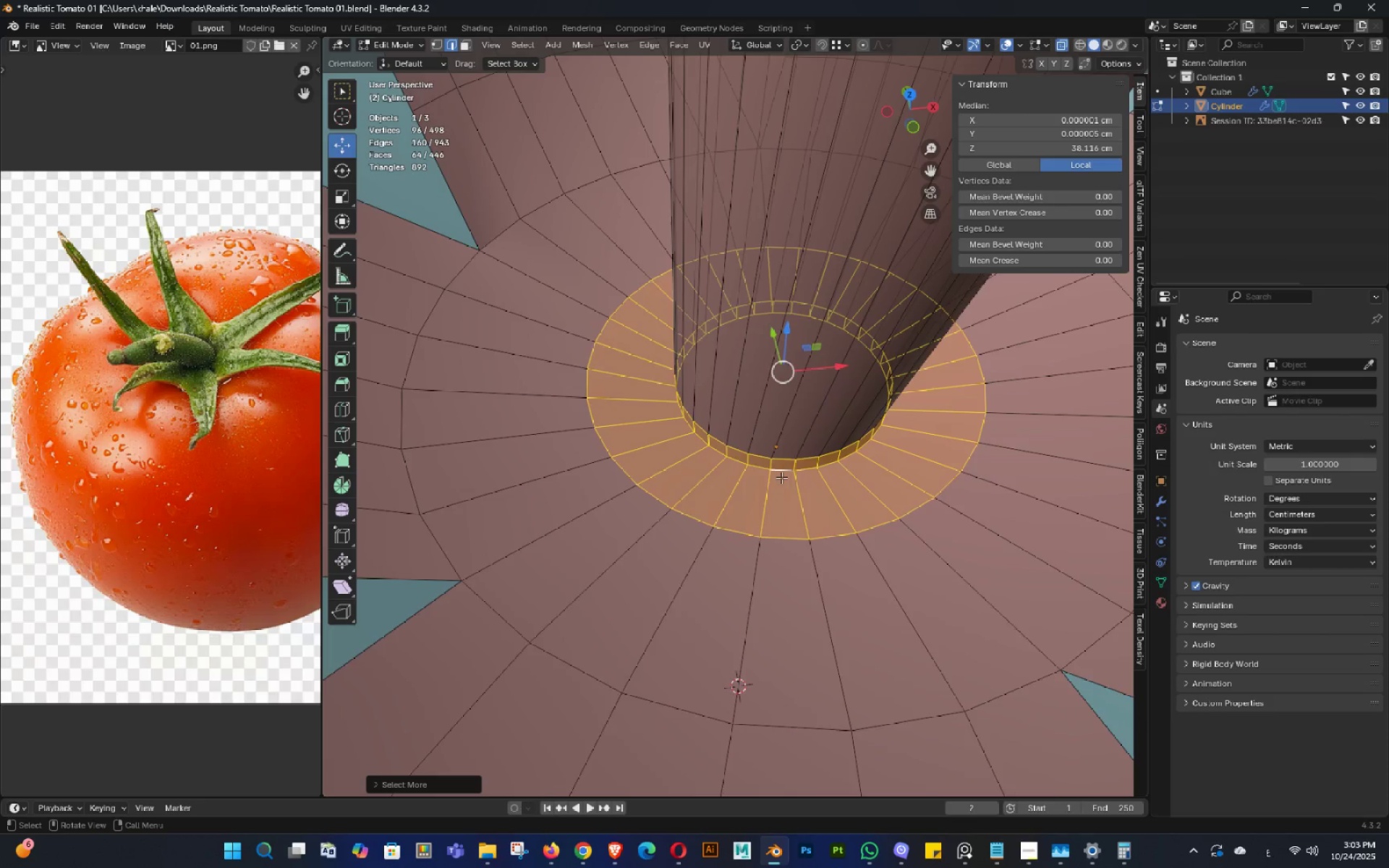 
scroll: coordinate [781, 477], scroll_direction: down, amount: 3.0
 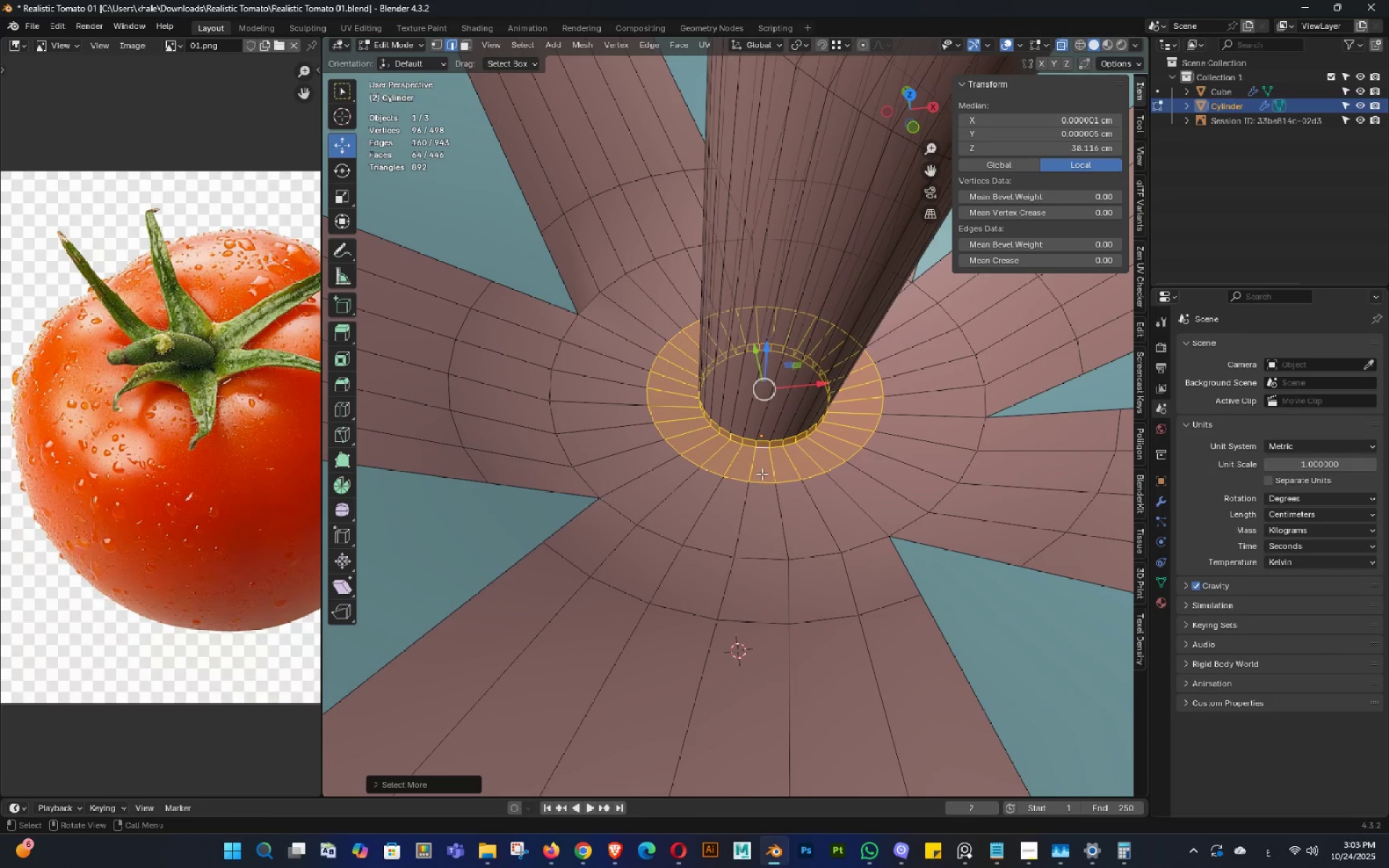 
key(S)
 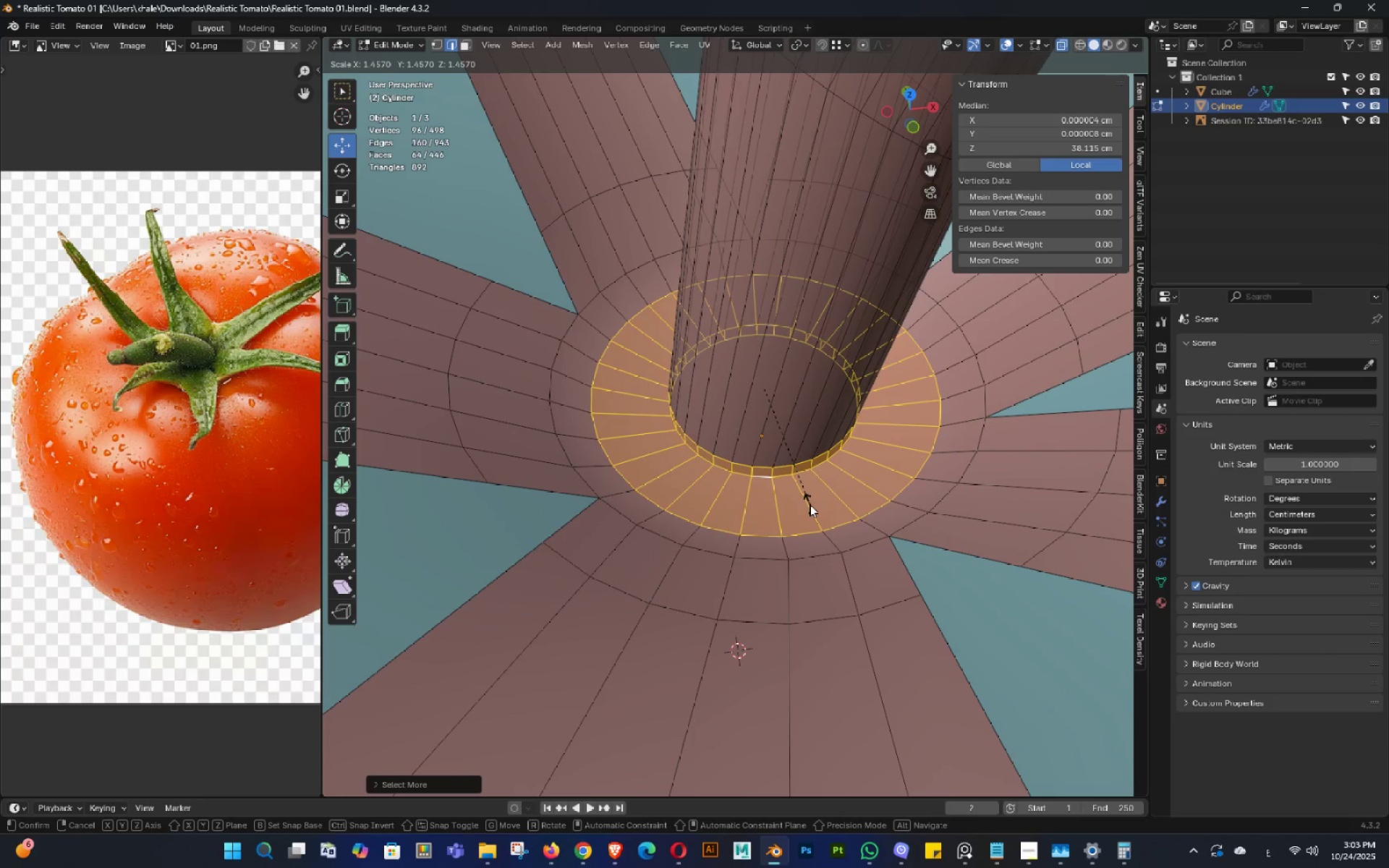 
left_click([810, 504])
 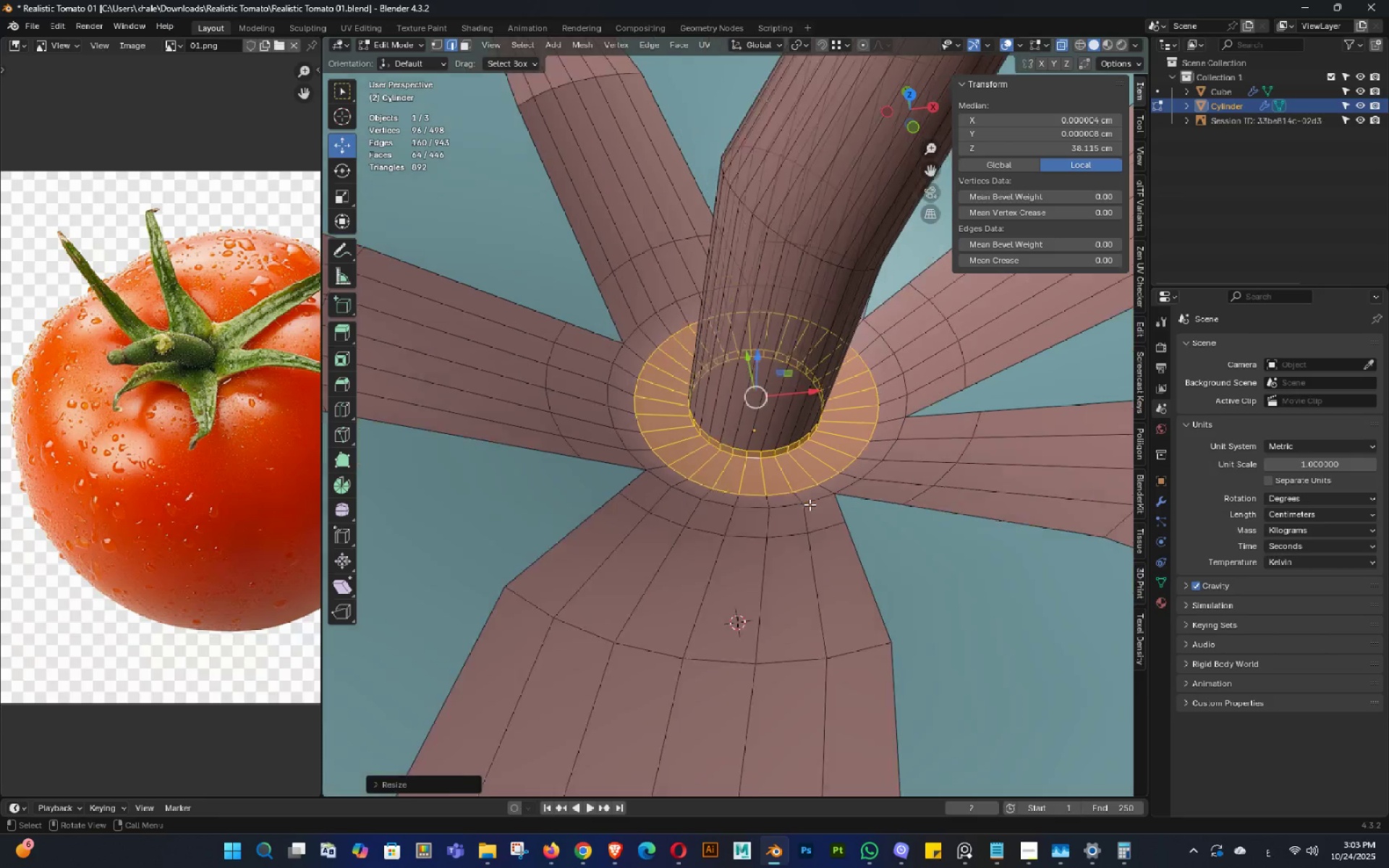 
scroll: coordinate [810, 504], scroll_direction: down, amount: 3.0
 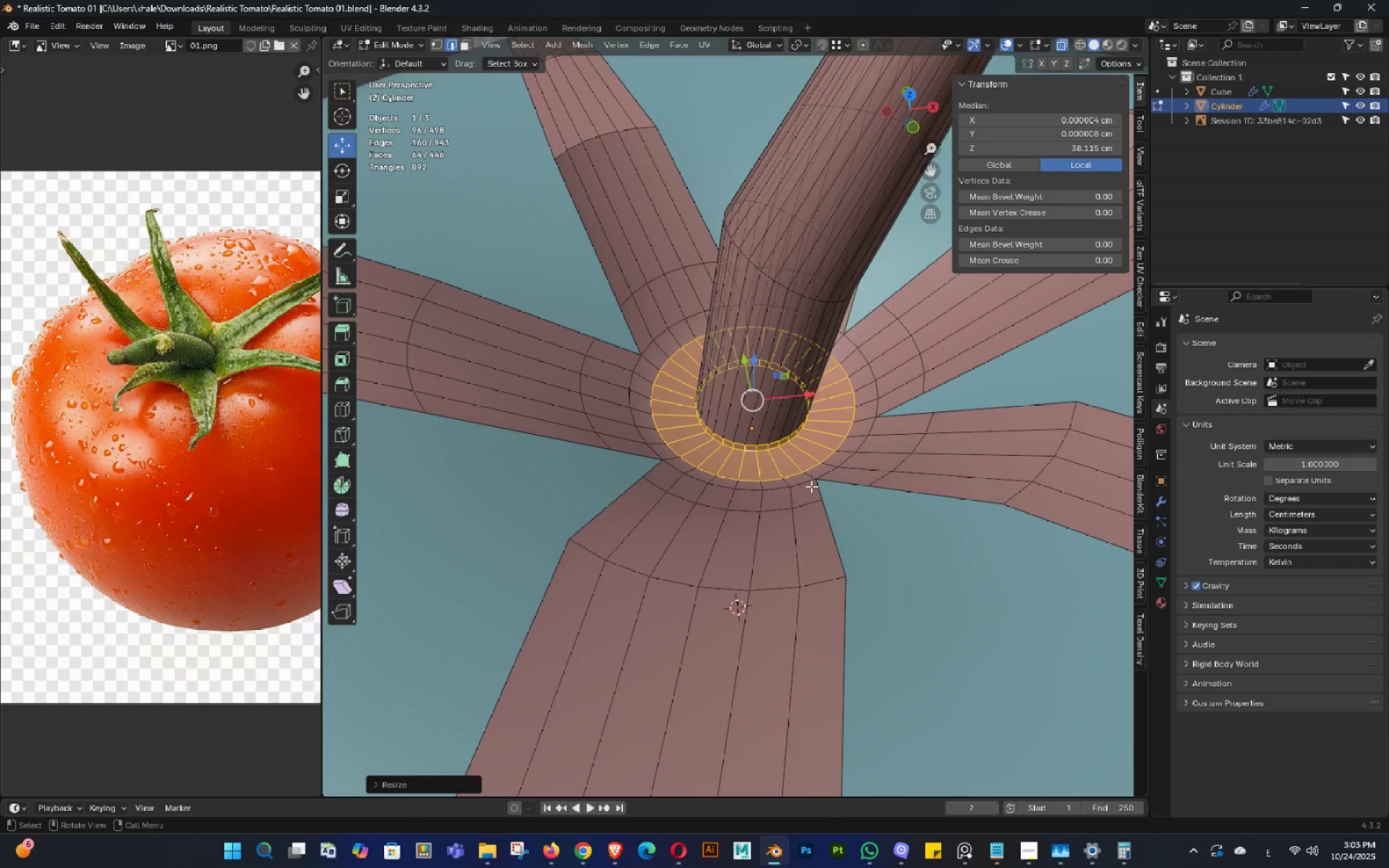 
hold_key(key=AltLeft, duration=1.5)
left_click([812, 472])
 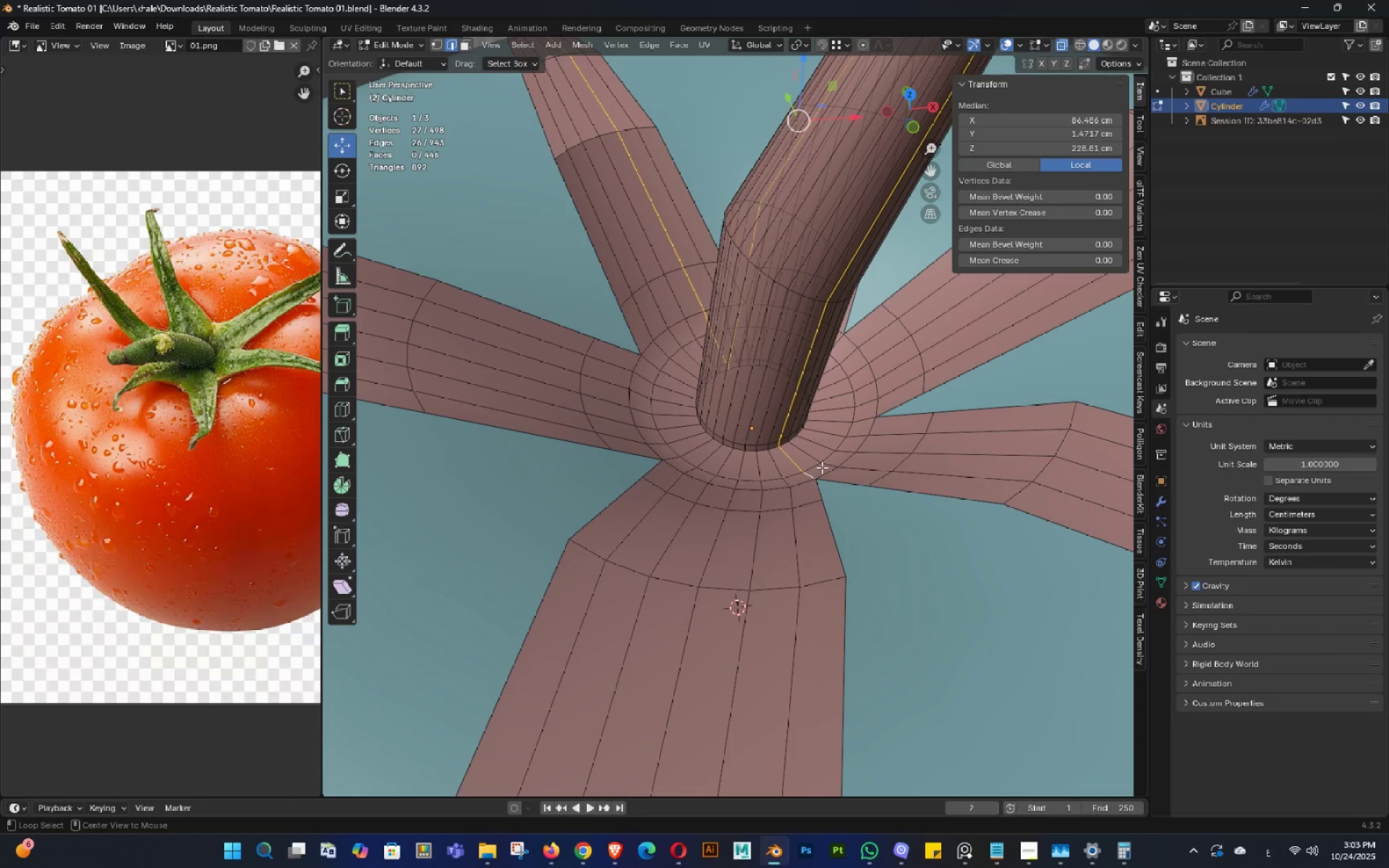 
left_click([822, 467])
 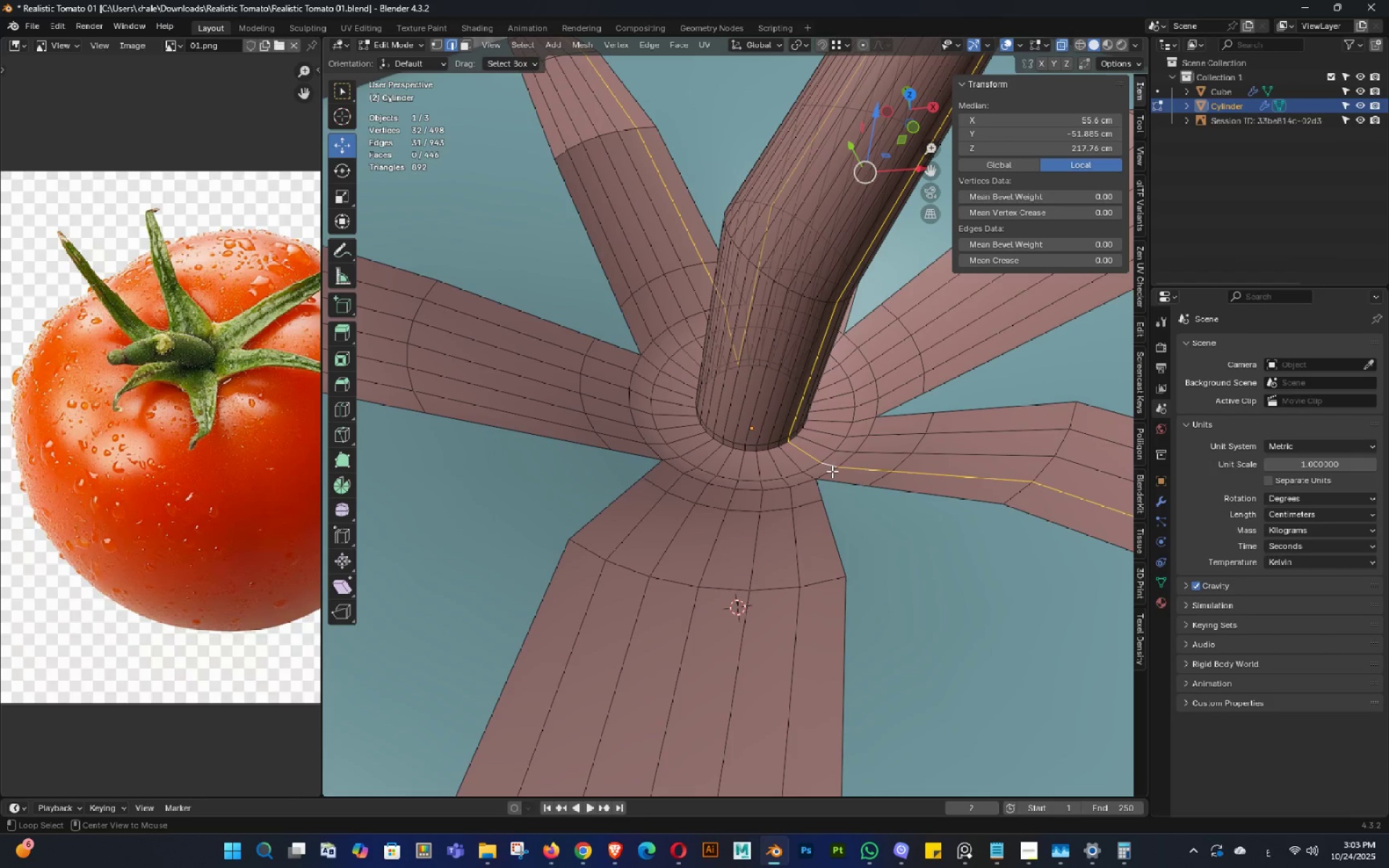 
hold_key(key=AltLeft, duration=1.52)
left_click([807, 468])
 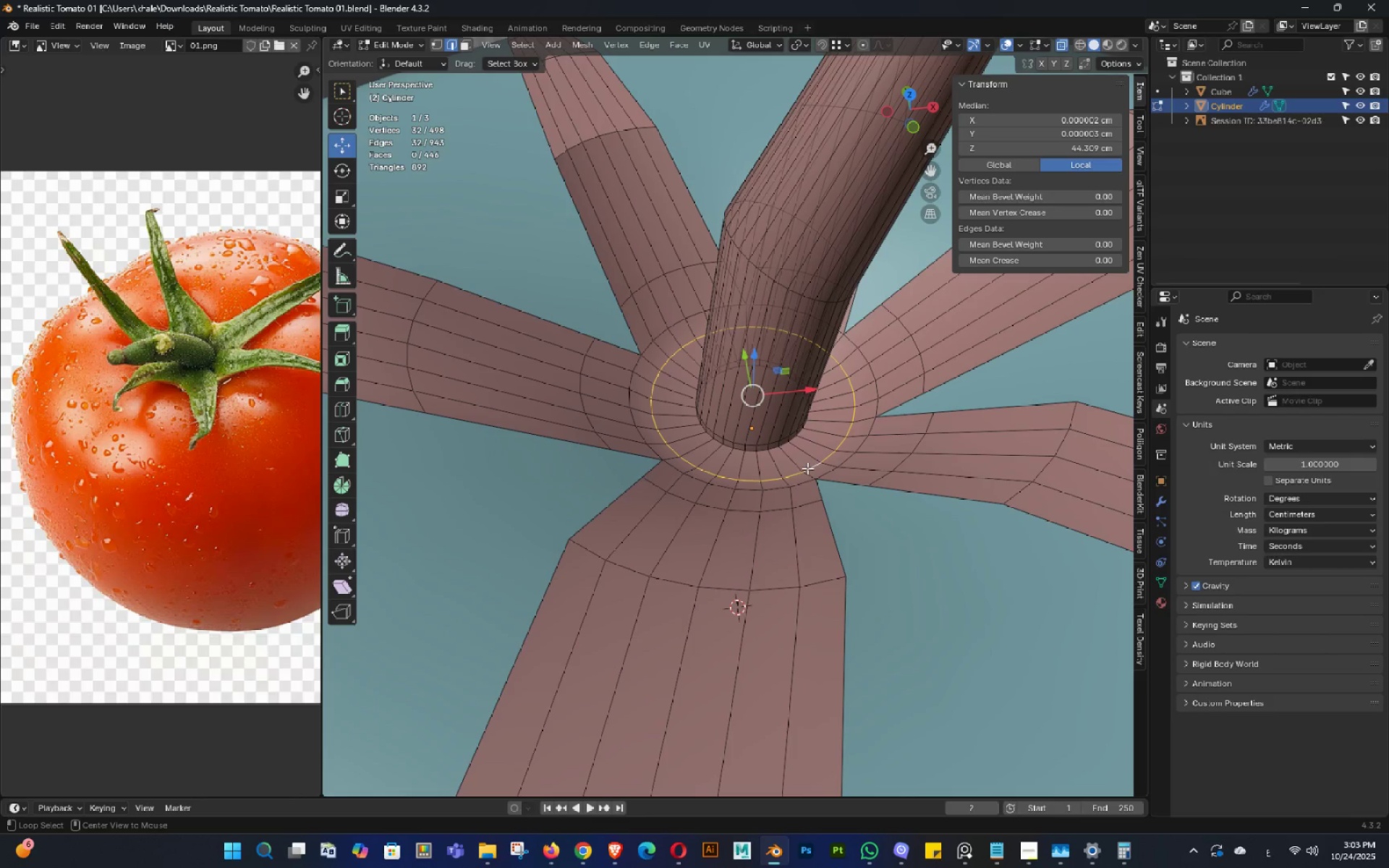 
key(Alt+AltLeft)
 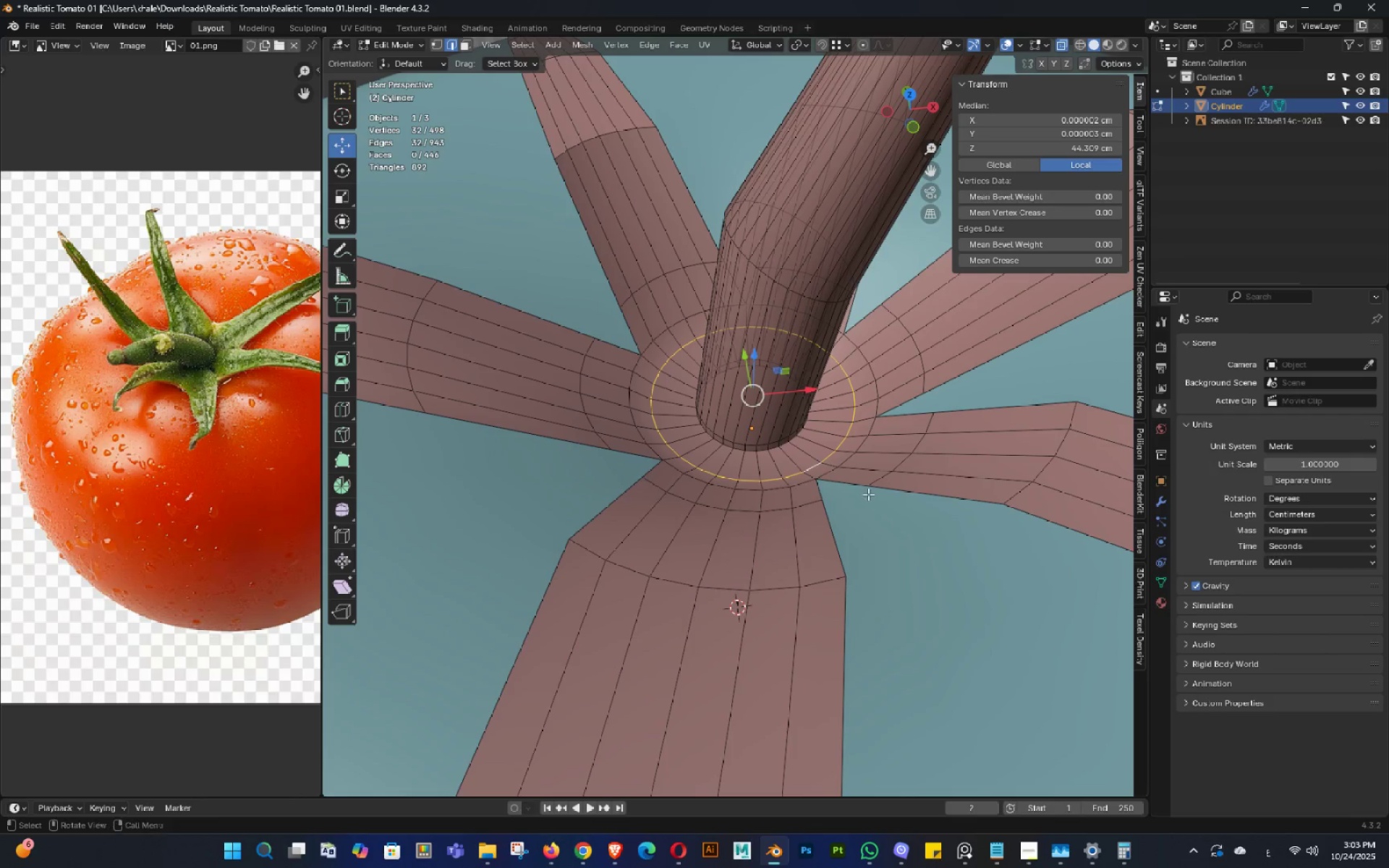 
key(Alt+AltLeft)
 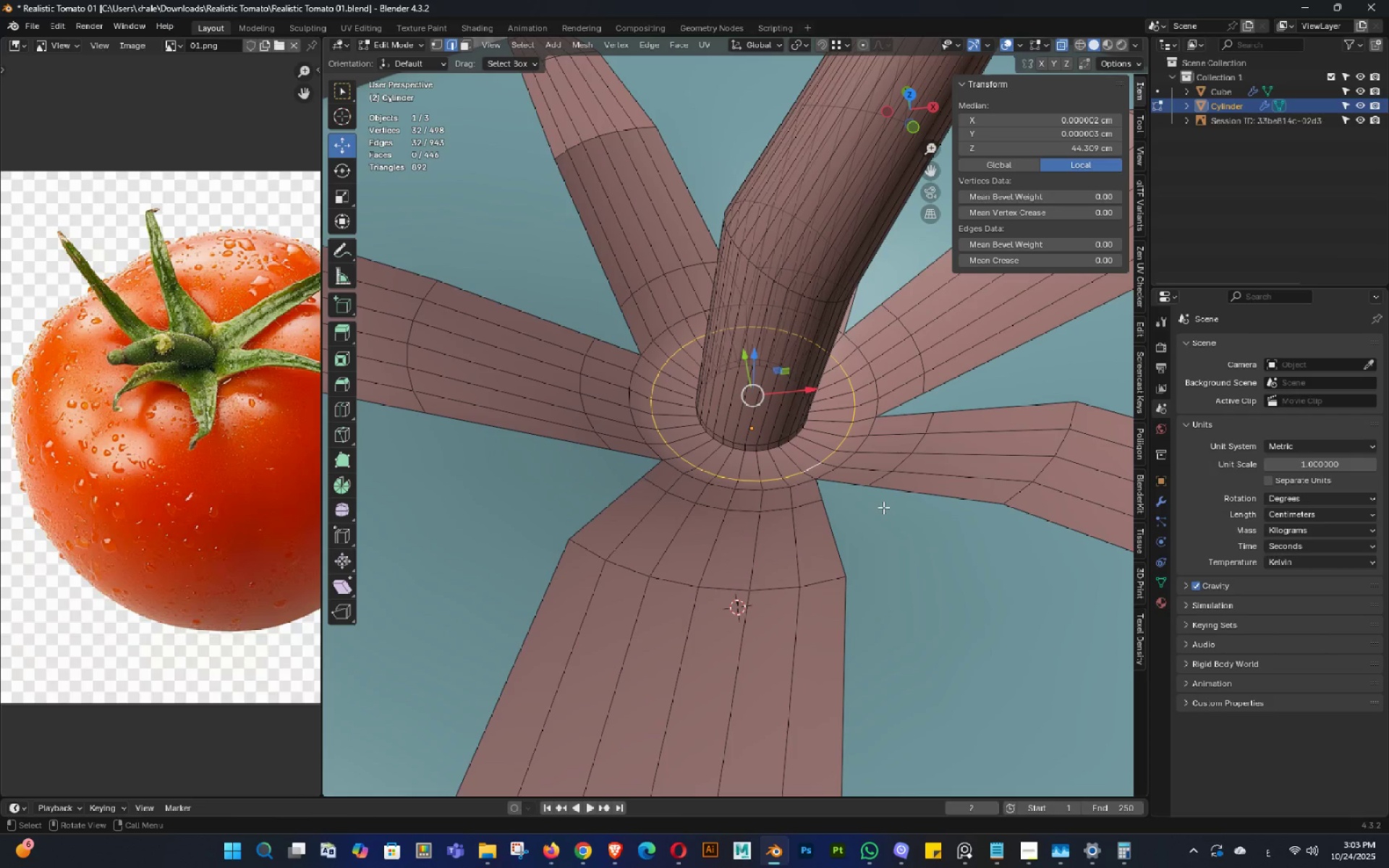 
type(gg)
 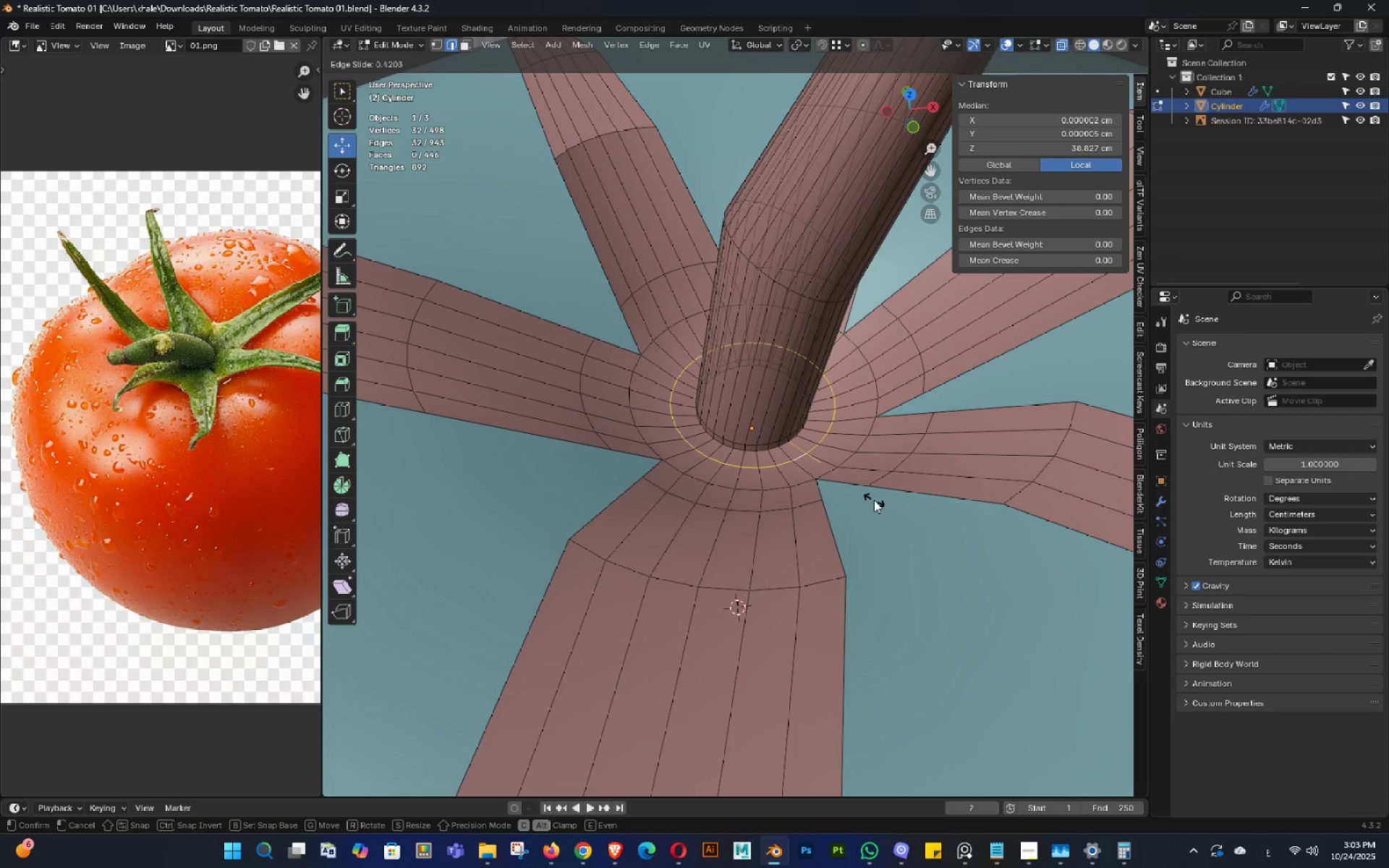 
left_click([874, 500])
 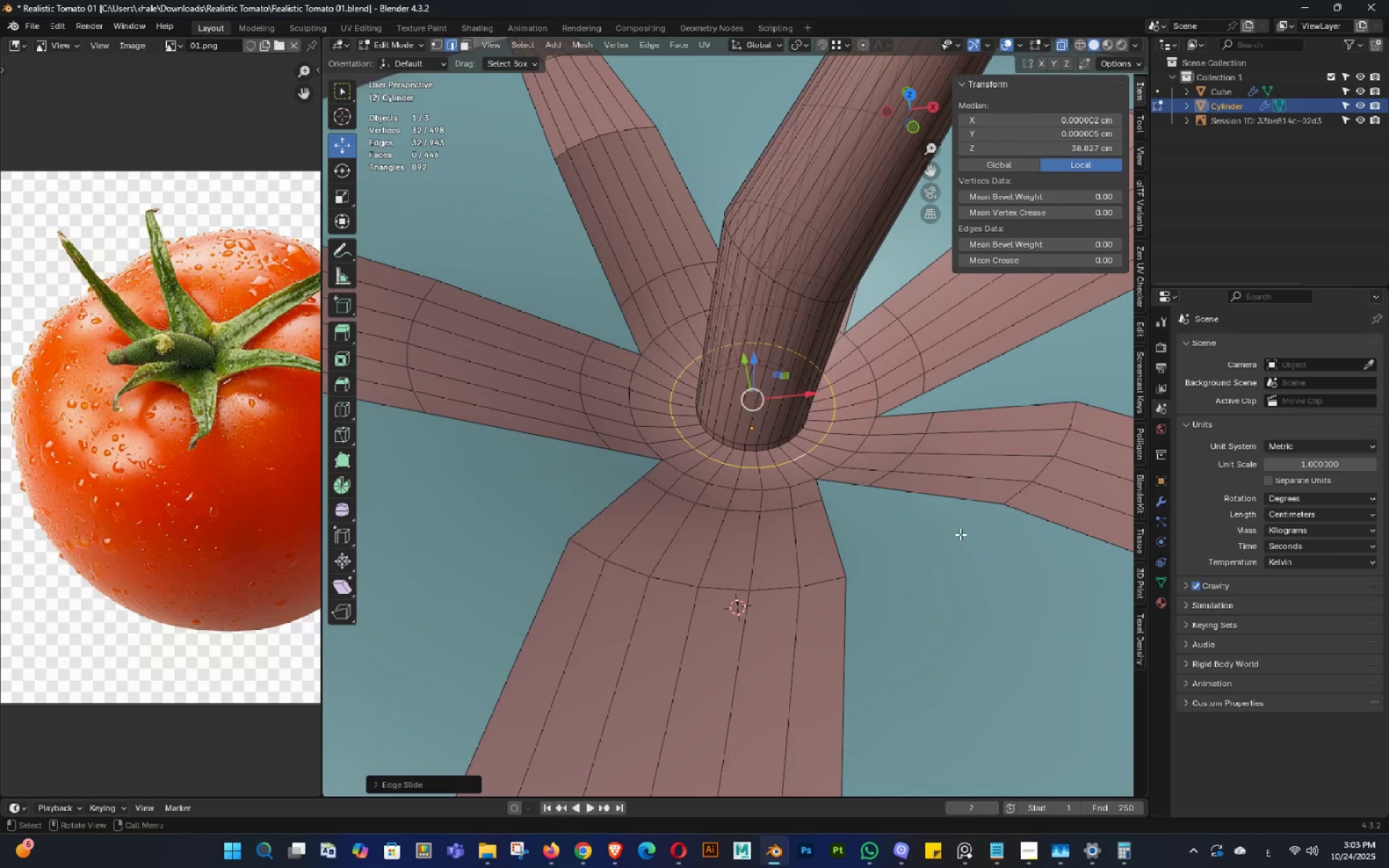 
scroll: coordinate [960, 534], scroll_direction: down, amount: 3.0
 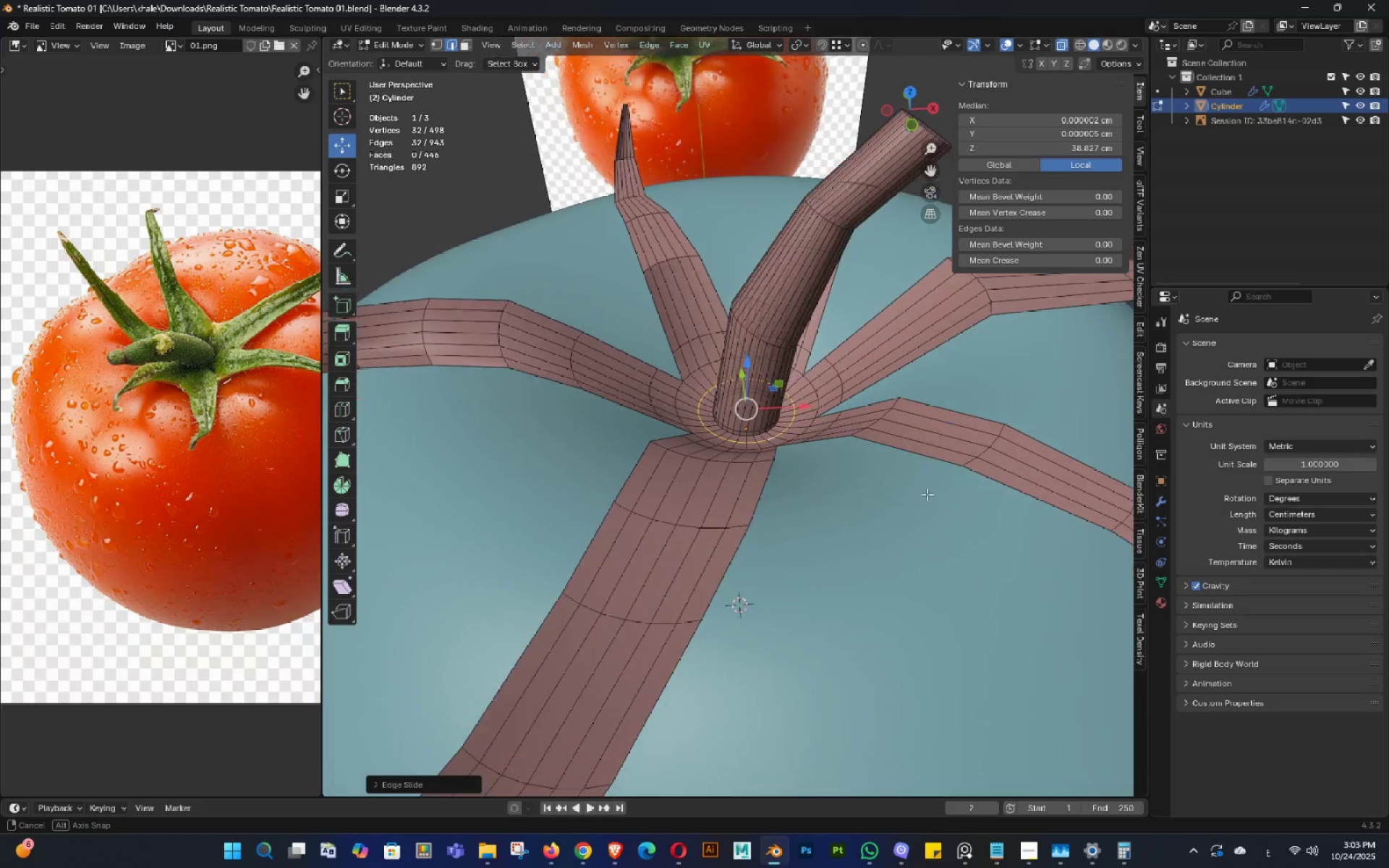 
double_click([927, 494])
 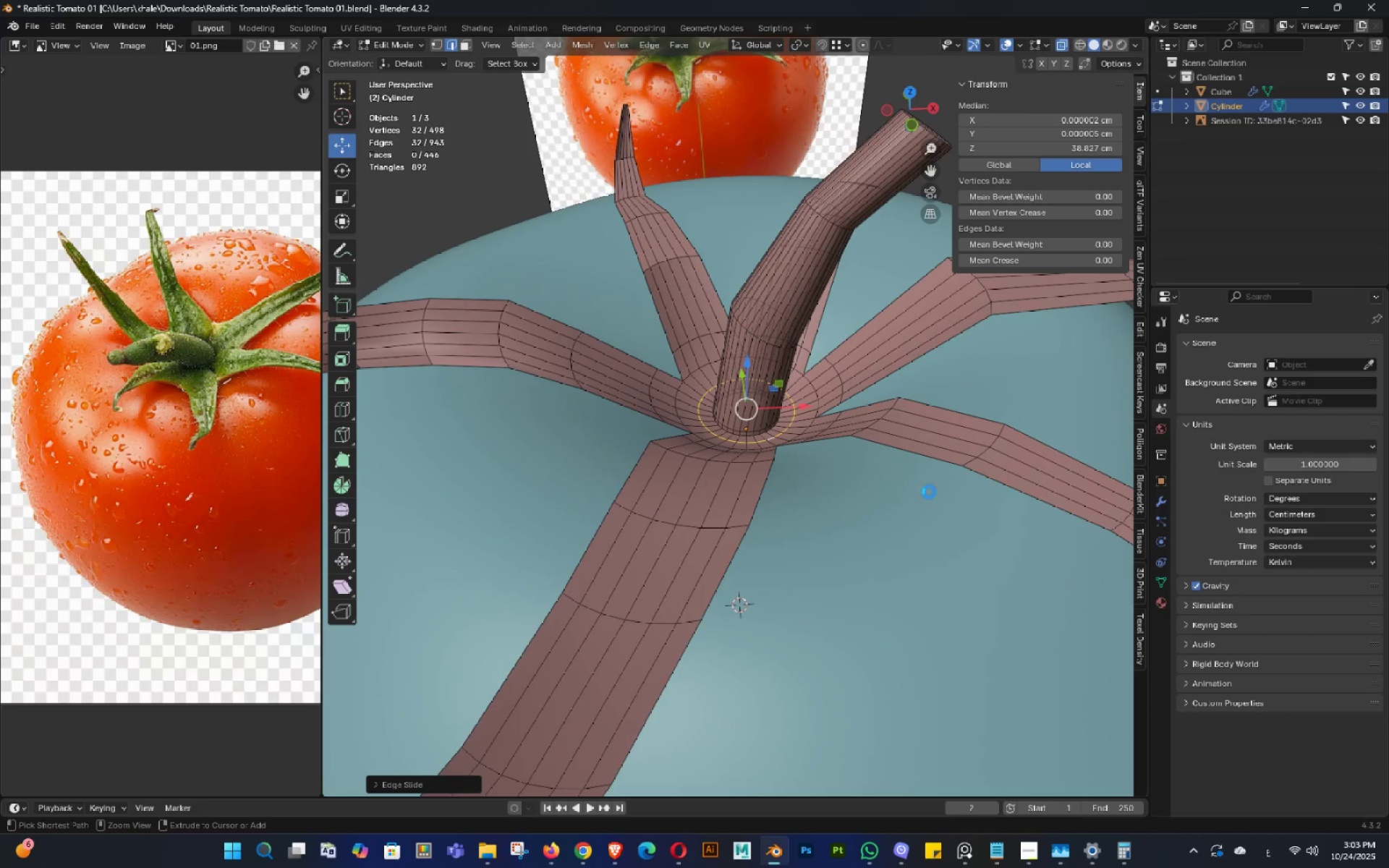 
key(Control+S)
 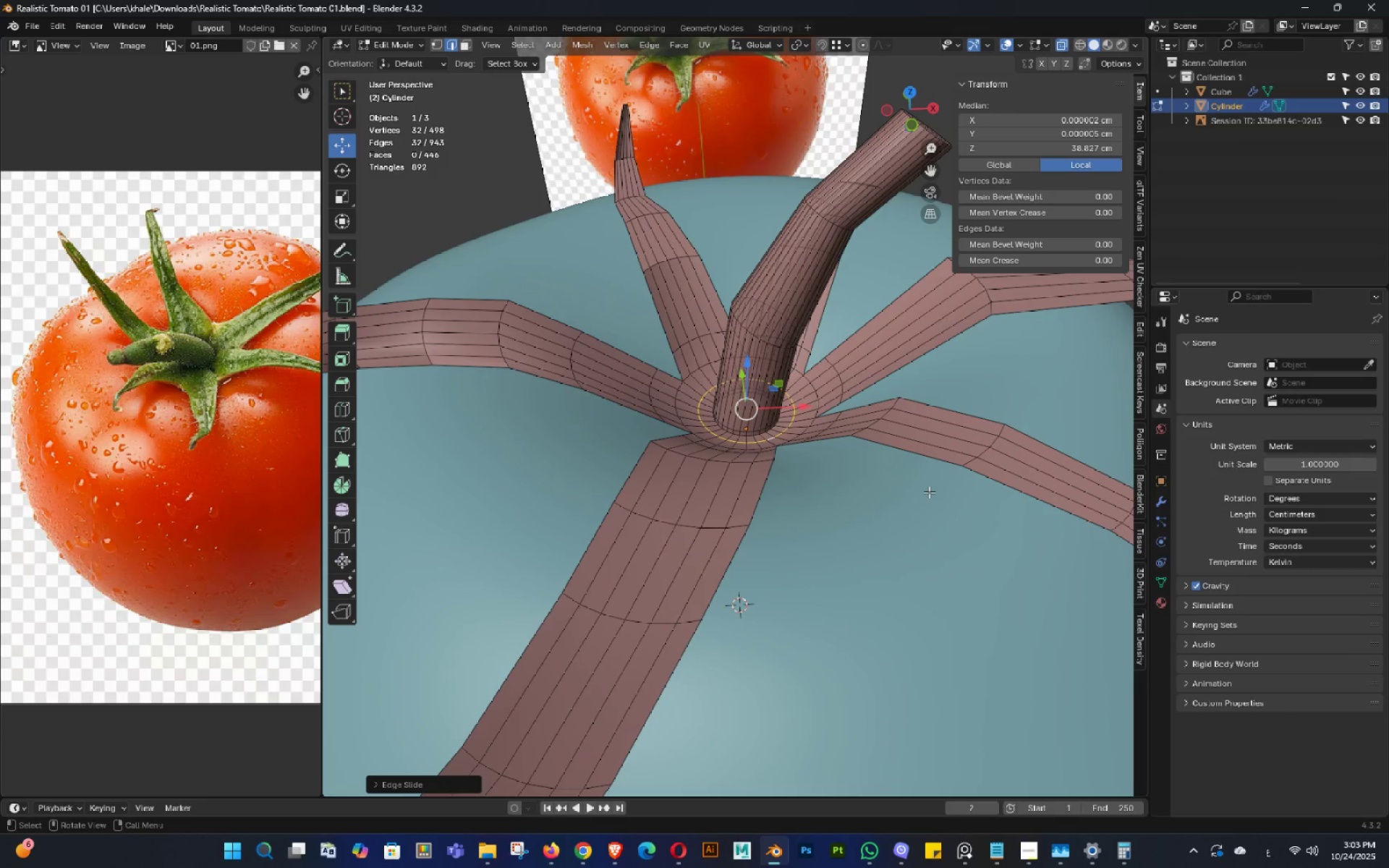 
wait(7.96)
 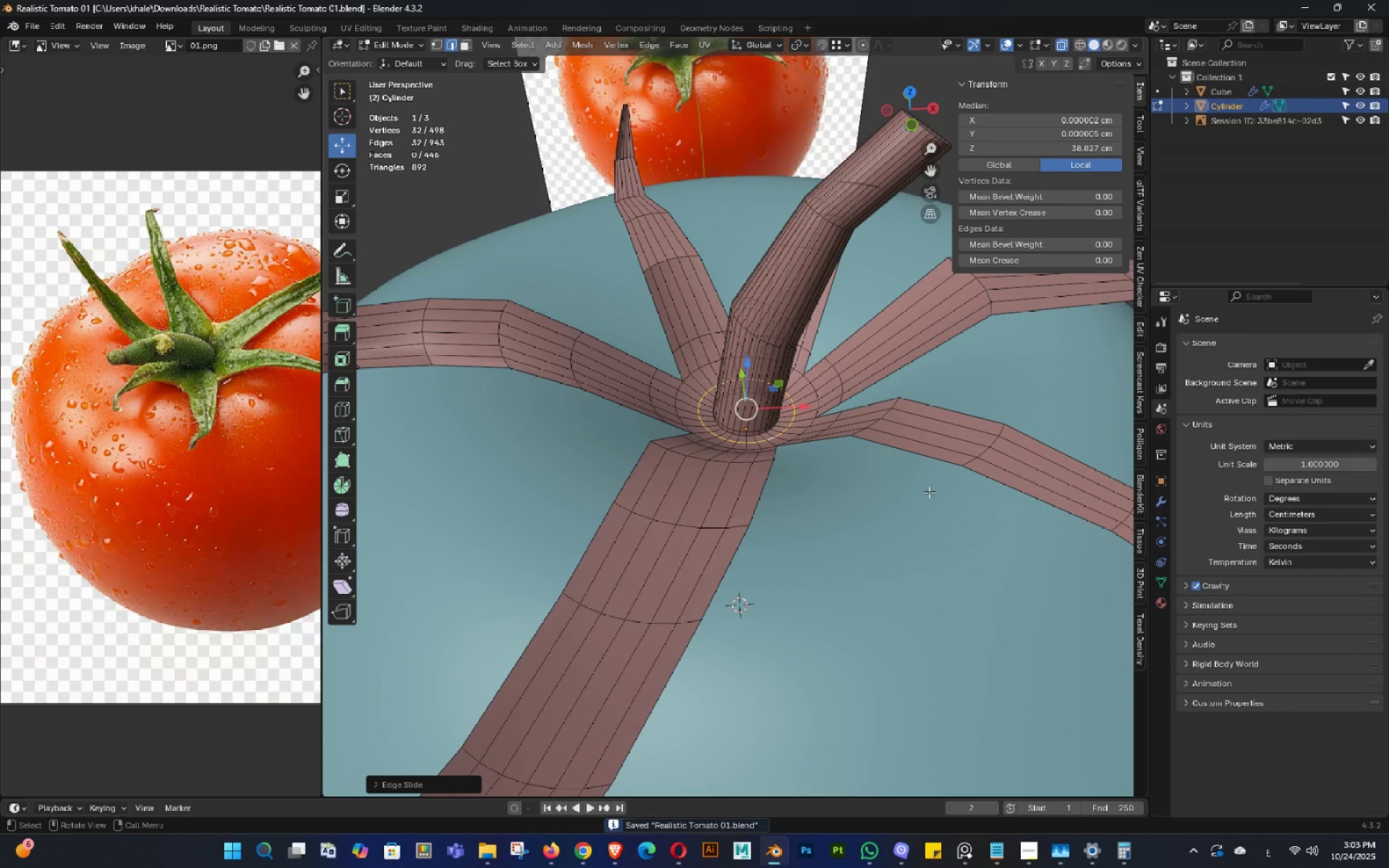 
key(Tab)
 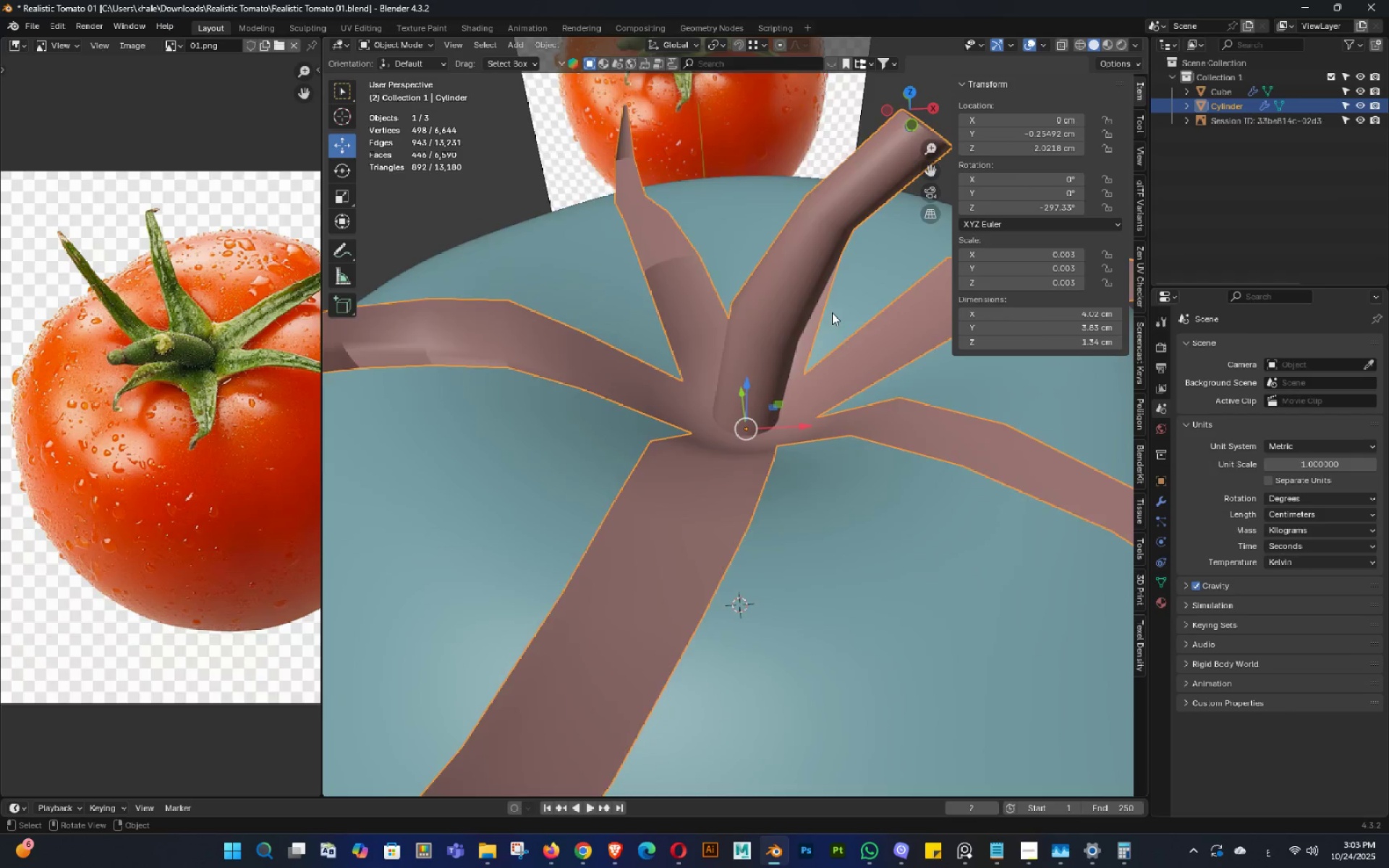 
scroll: coordinate [818, 327], scroll_direction: down, amount: 2.0
 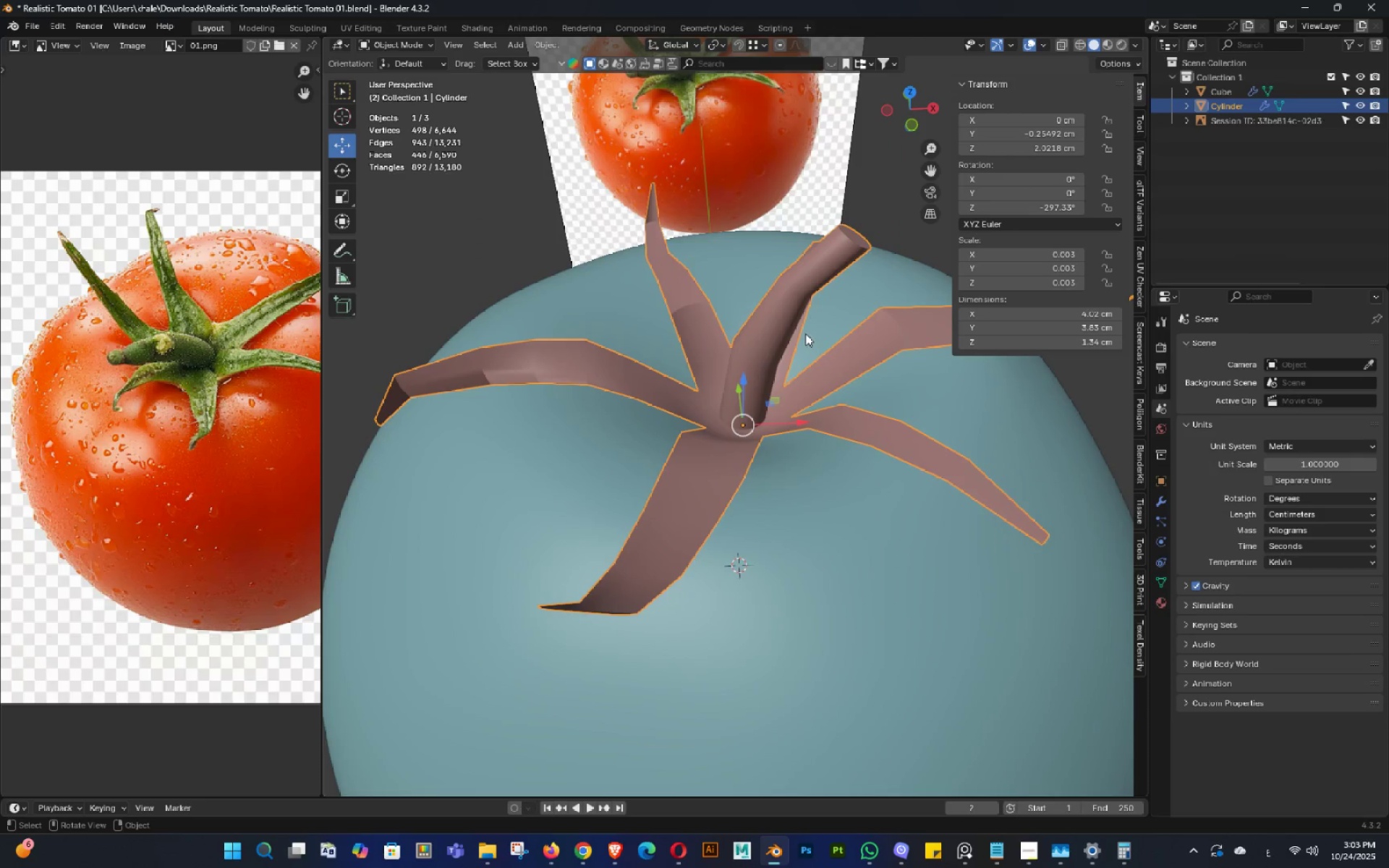 
key(Control+ControlLeft)
 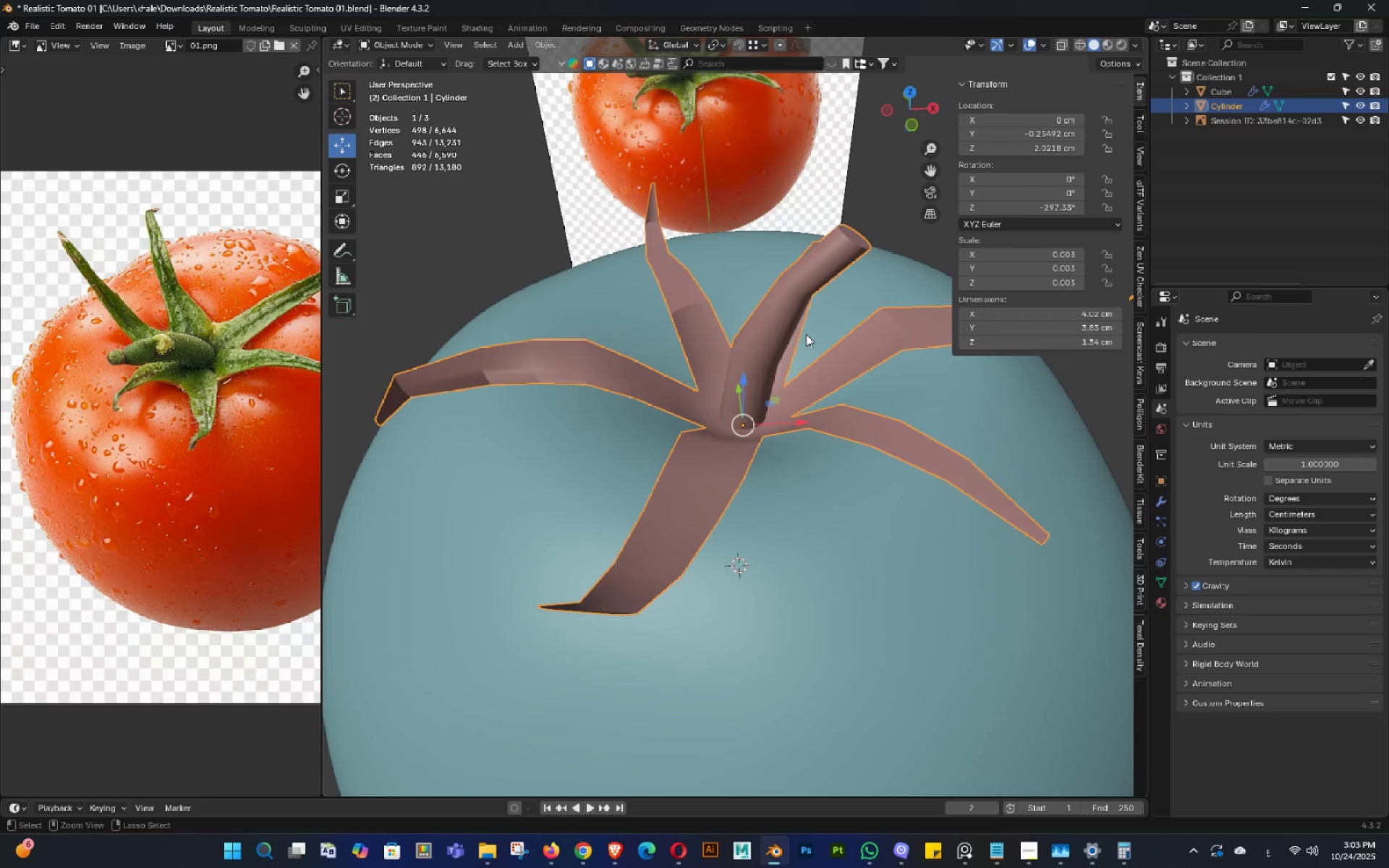 
key(Control+S)
 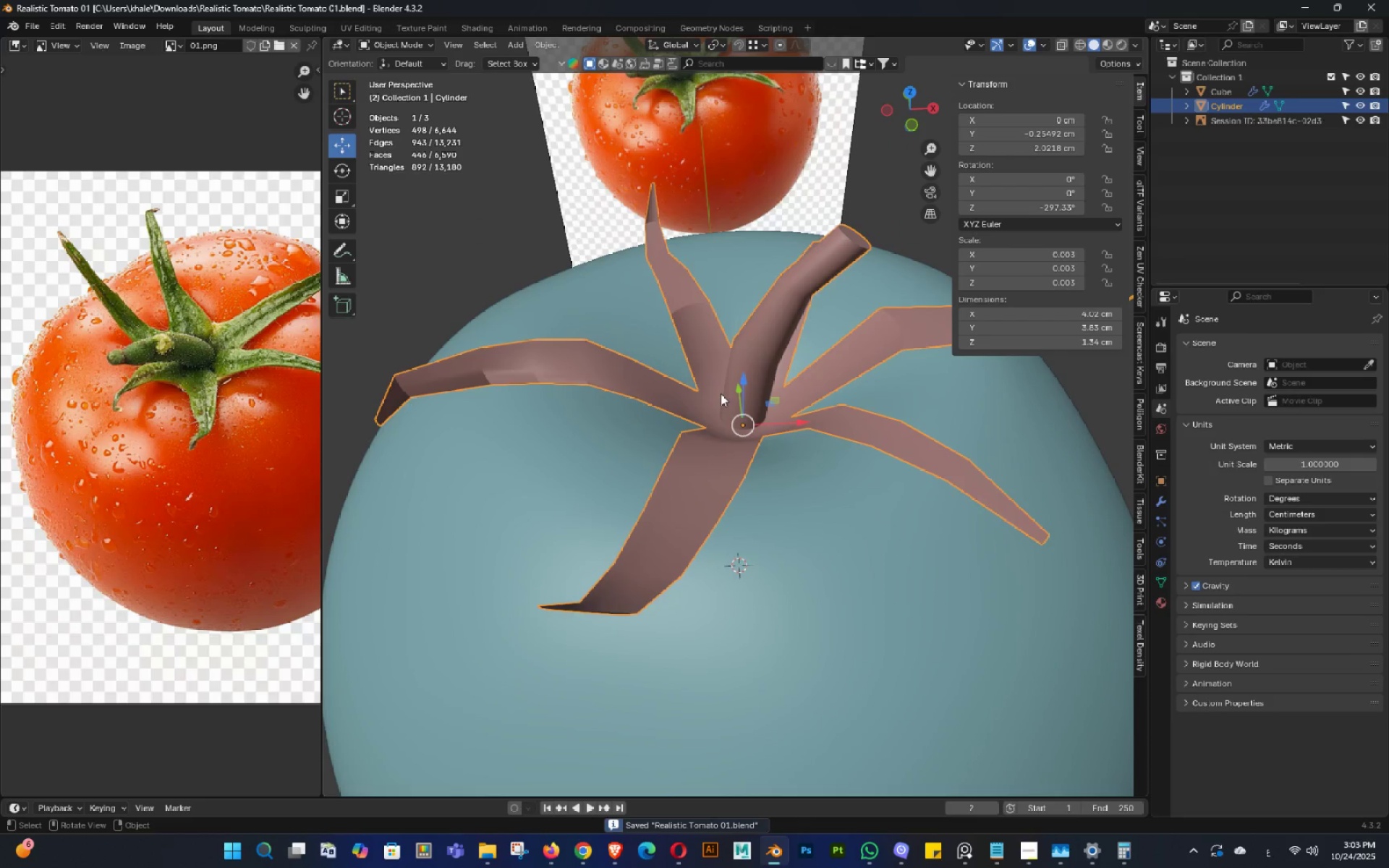 
key(3)
 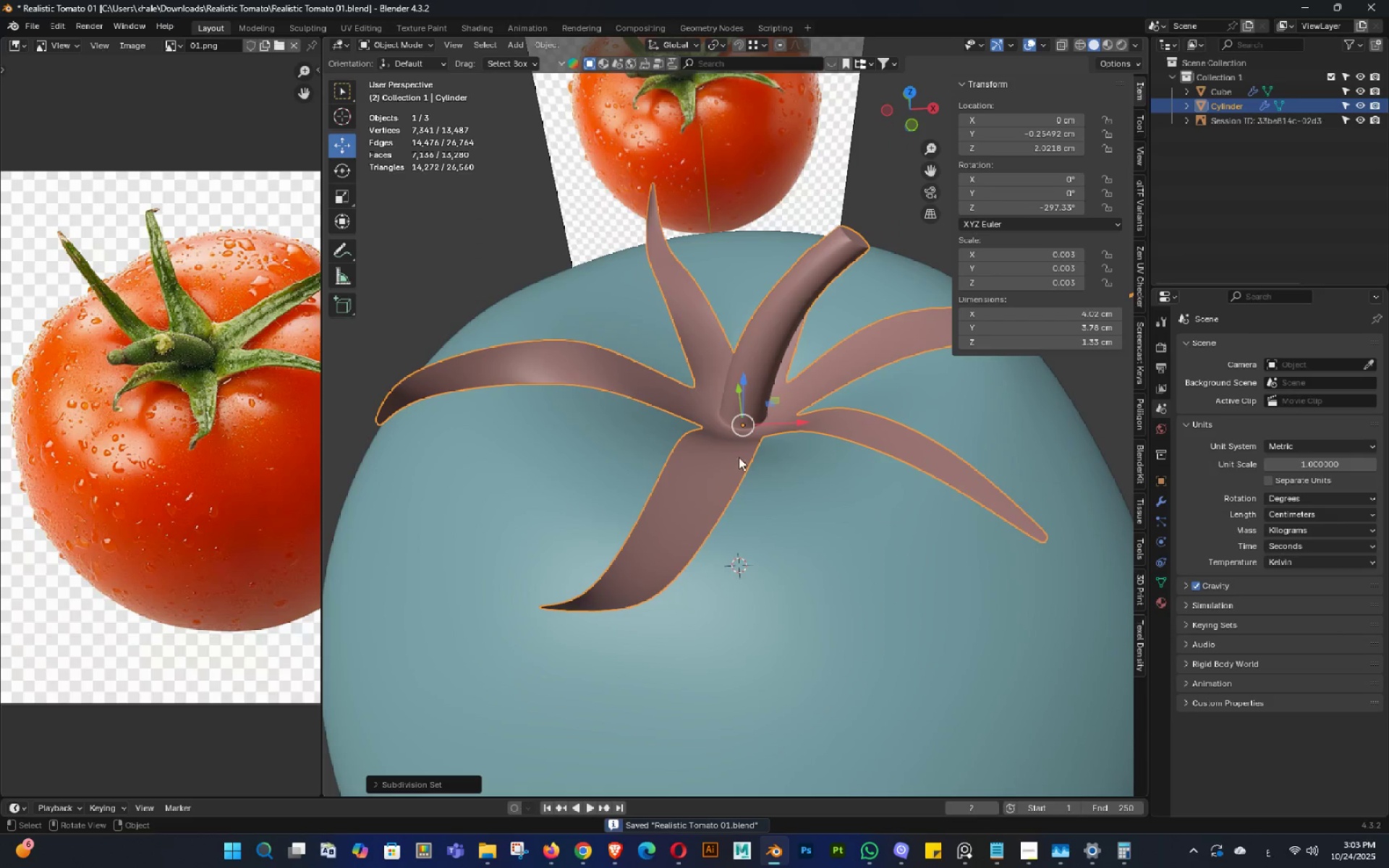 
scroll: coordinate [746, 452], scroll_direction: down, amount: 3.0
 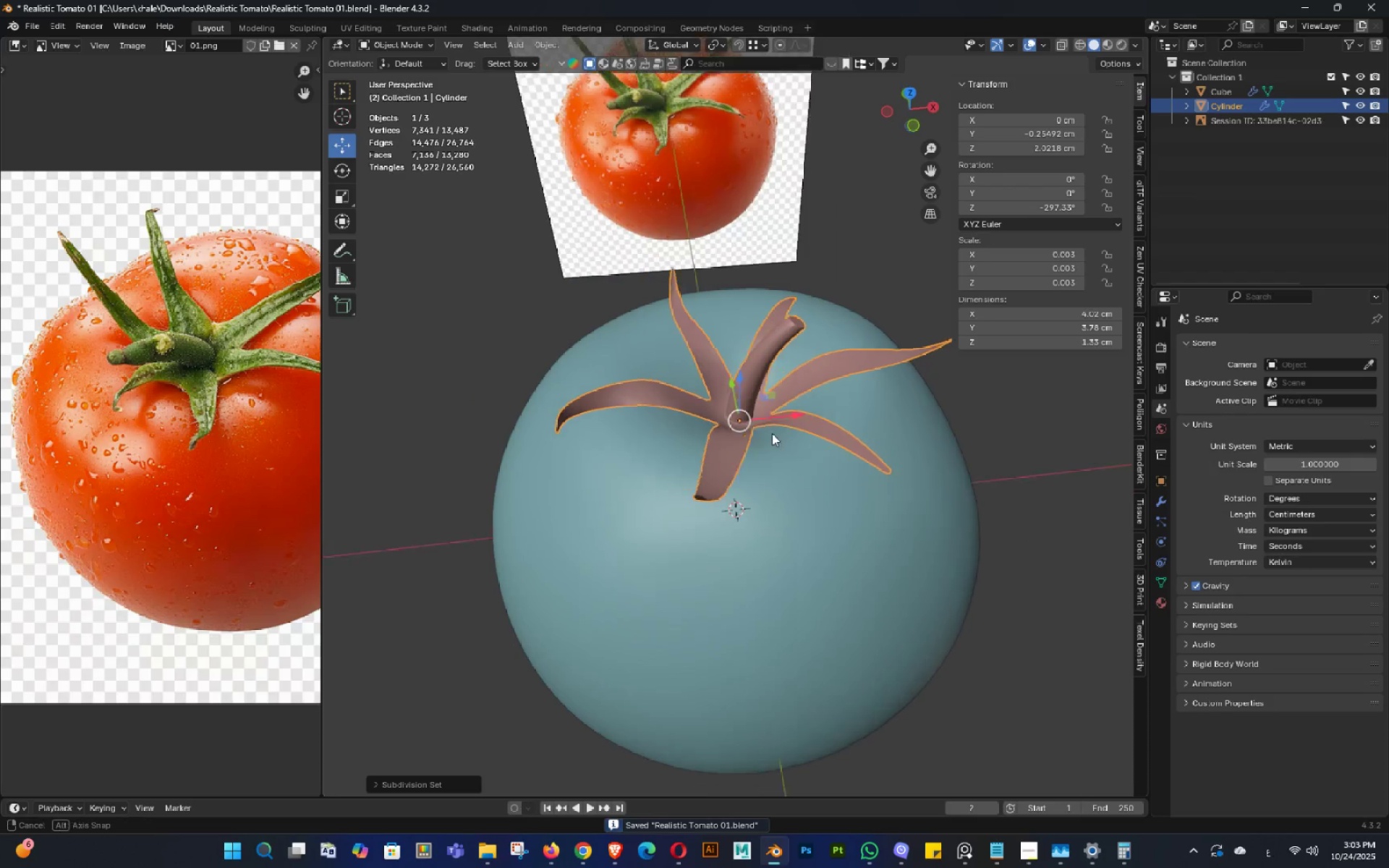 
double_click([786, 459])
 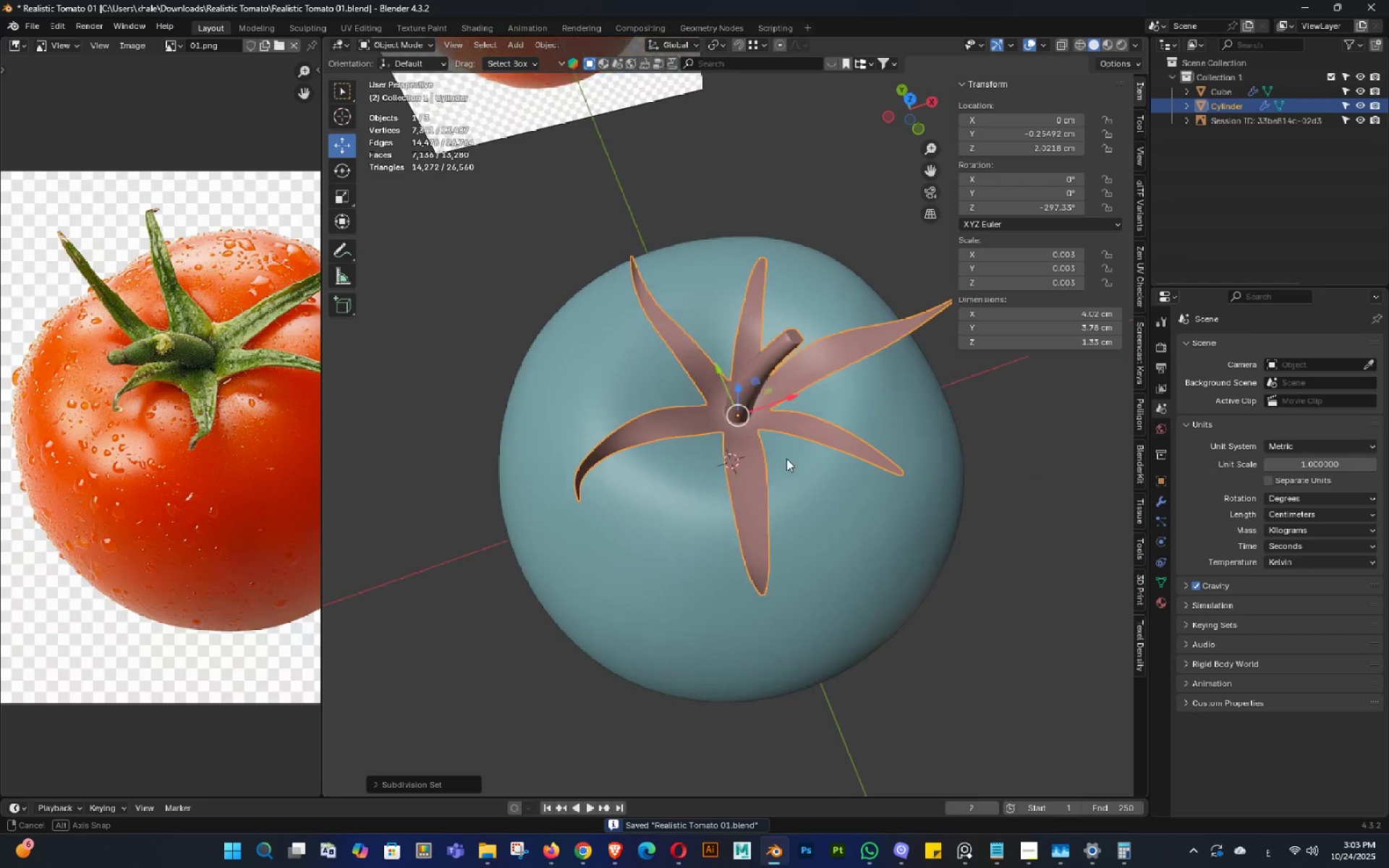 
key(Control+ControlLeft)
 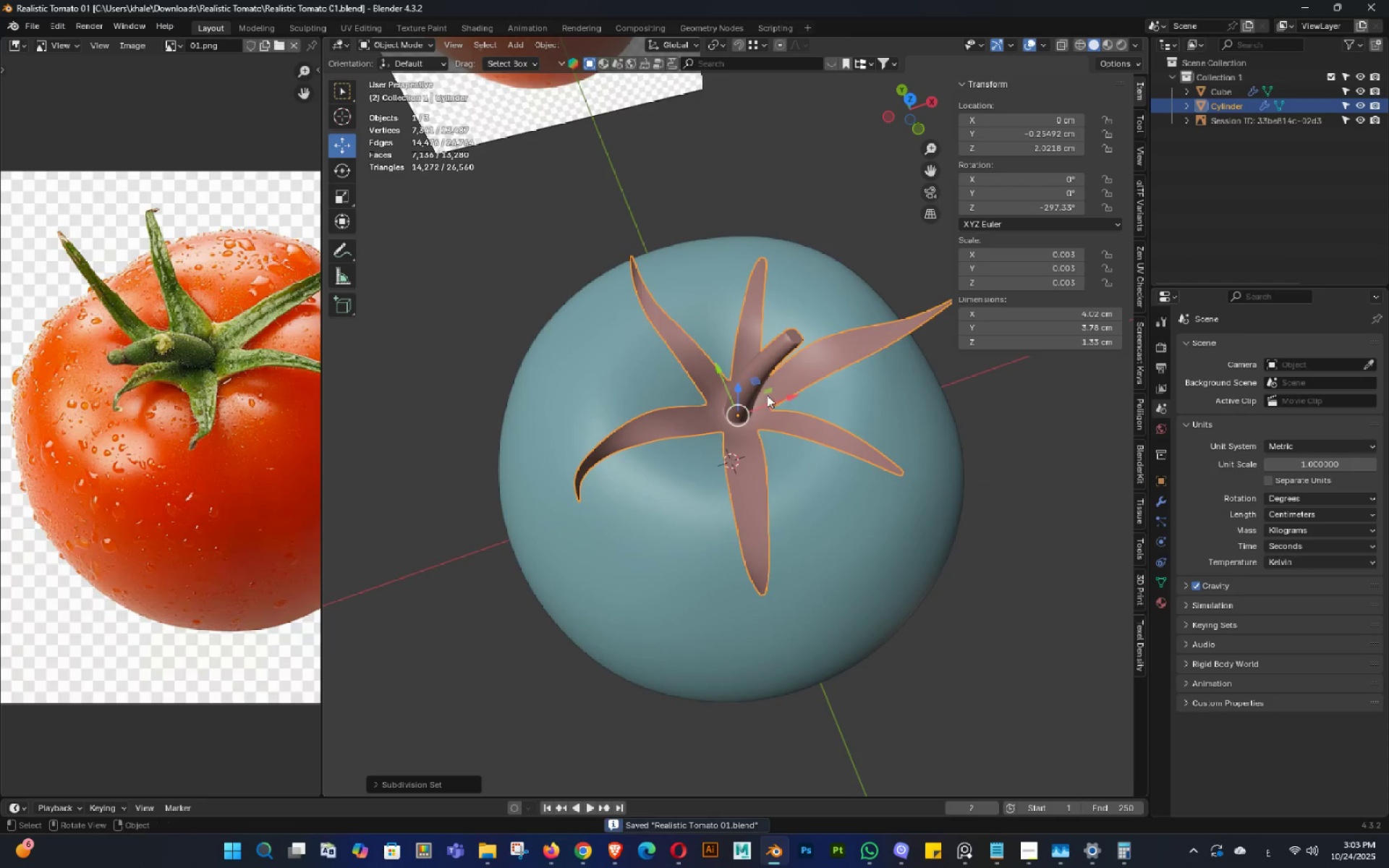 
scroll: coordinate [767, 395], scroll_direction: up, amount: 3.0
 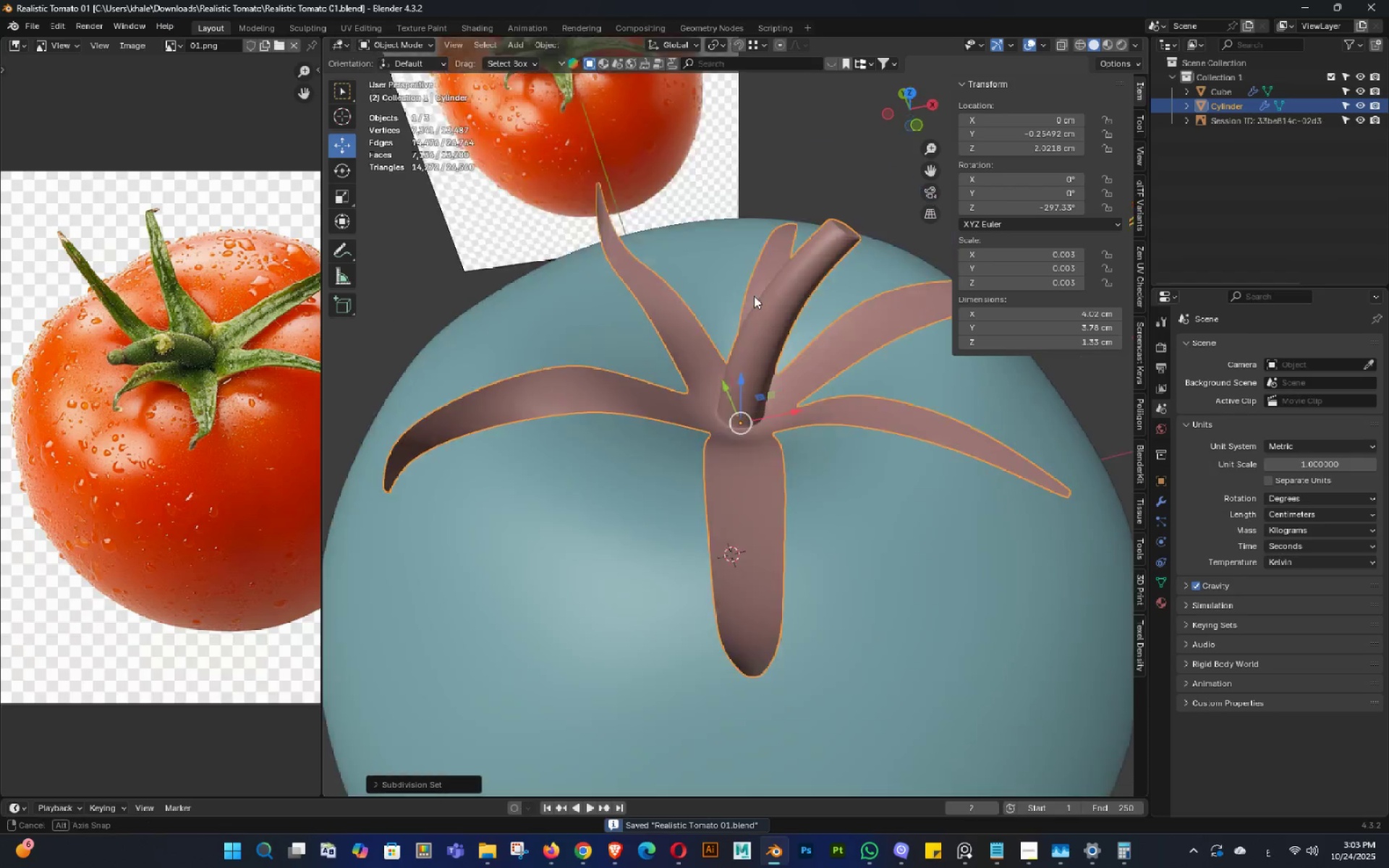 
double_click([754, 296])
 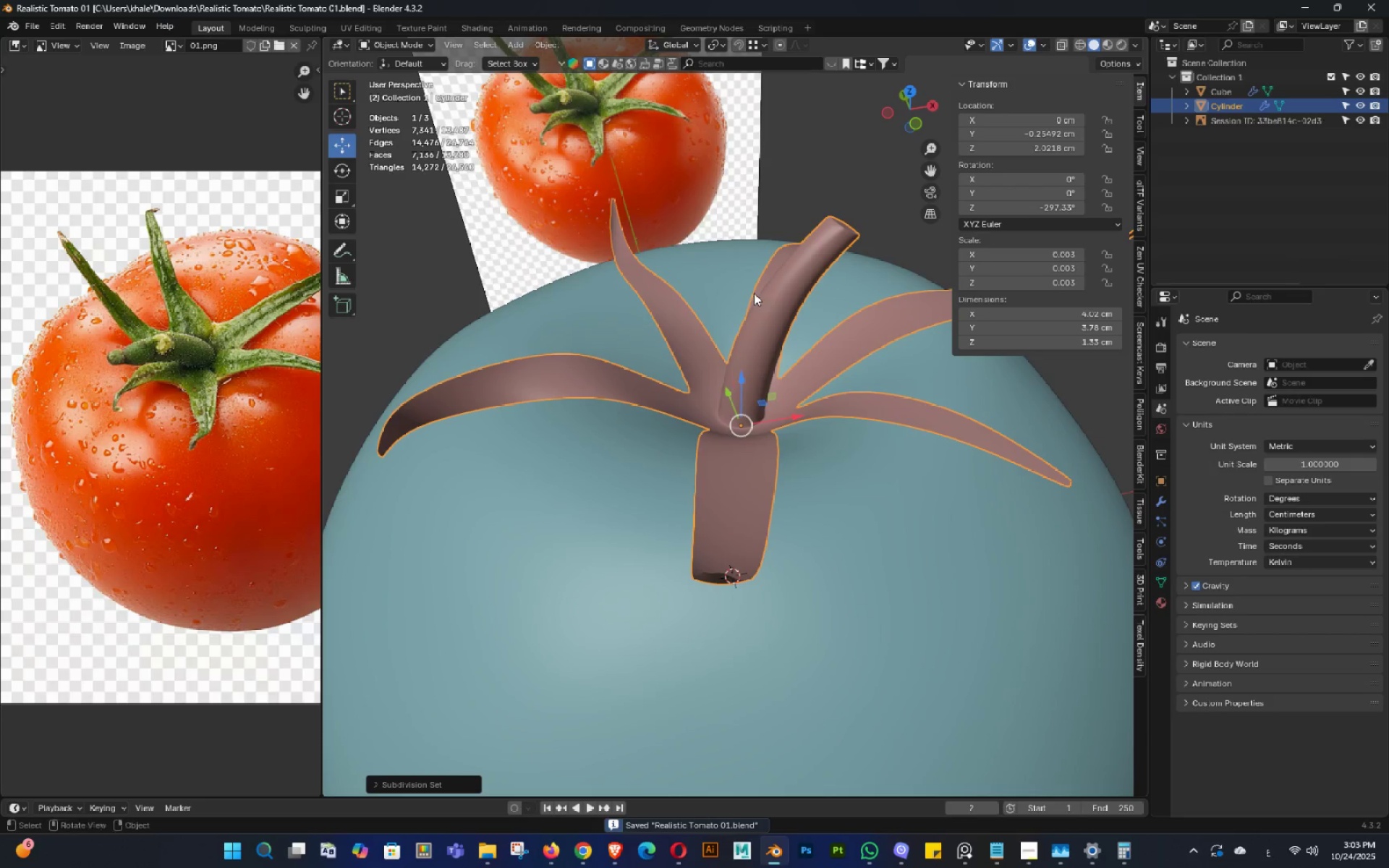 
key(Shift+ShiftLeft)
 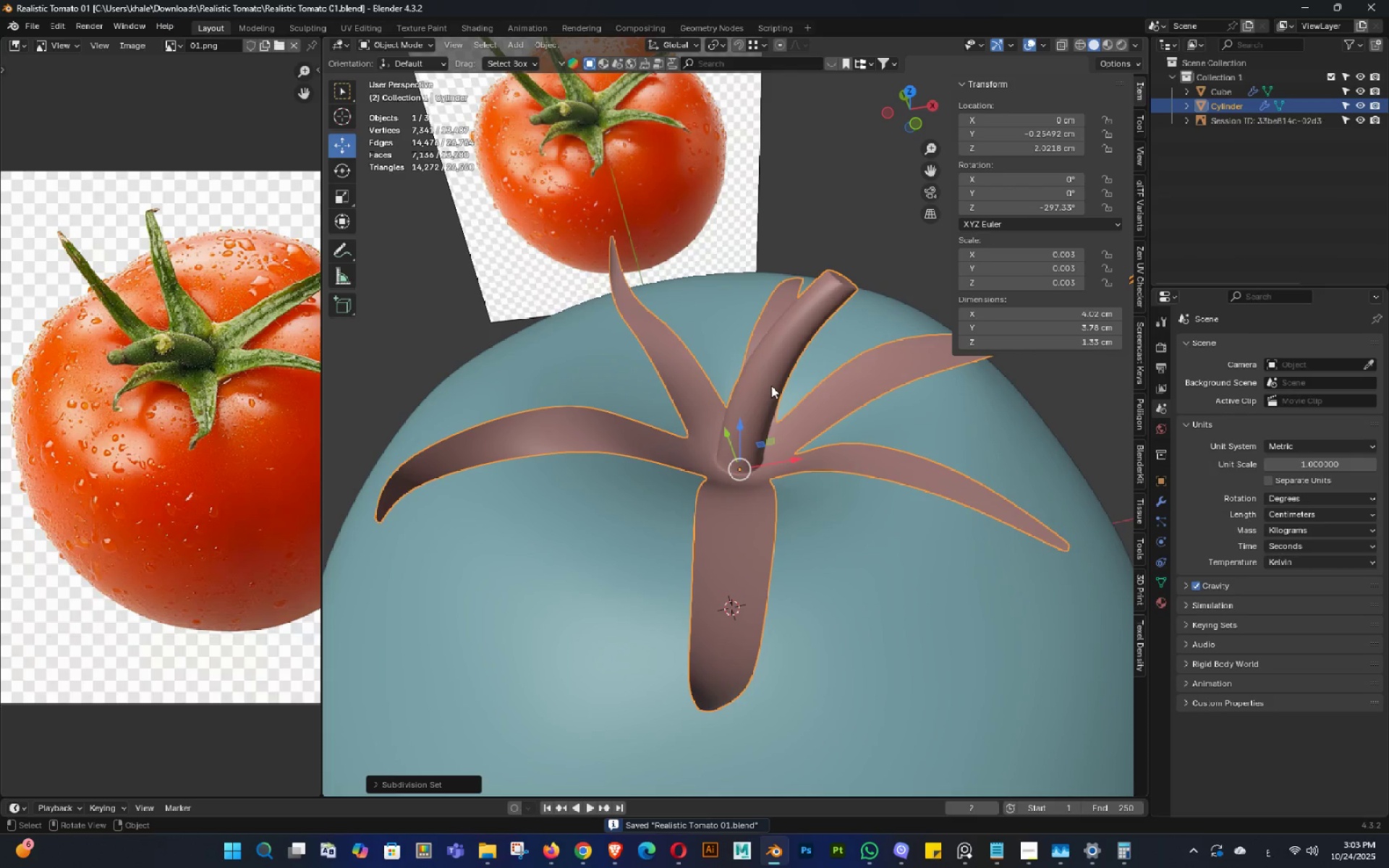 
key(Tab)
 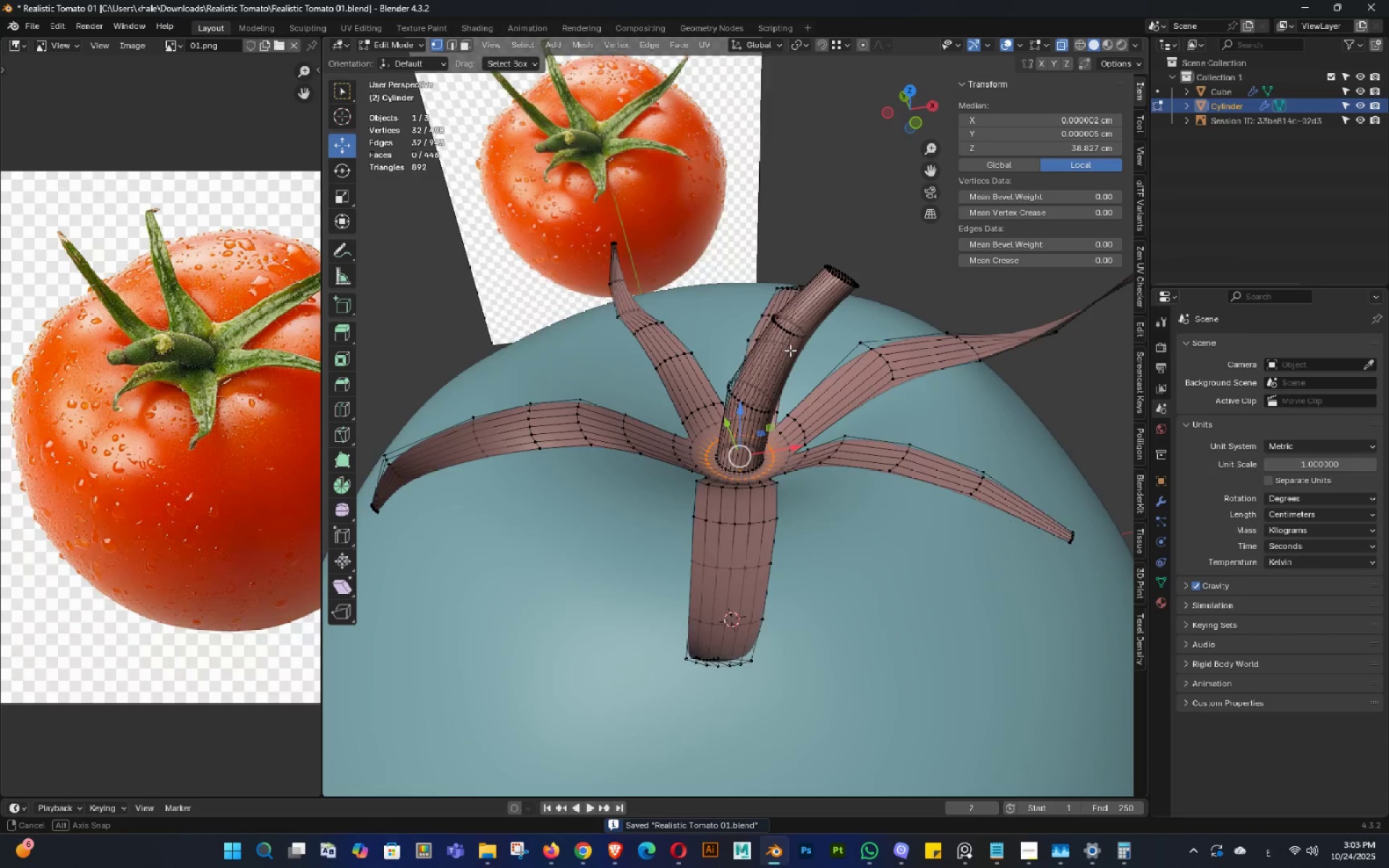 
double_click([790, 348])
 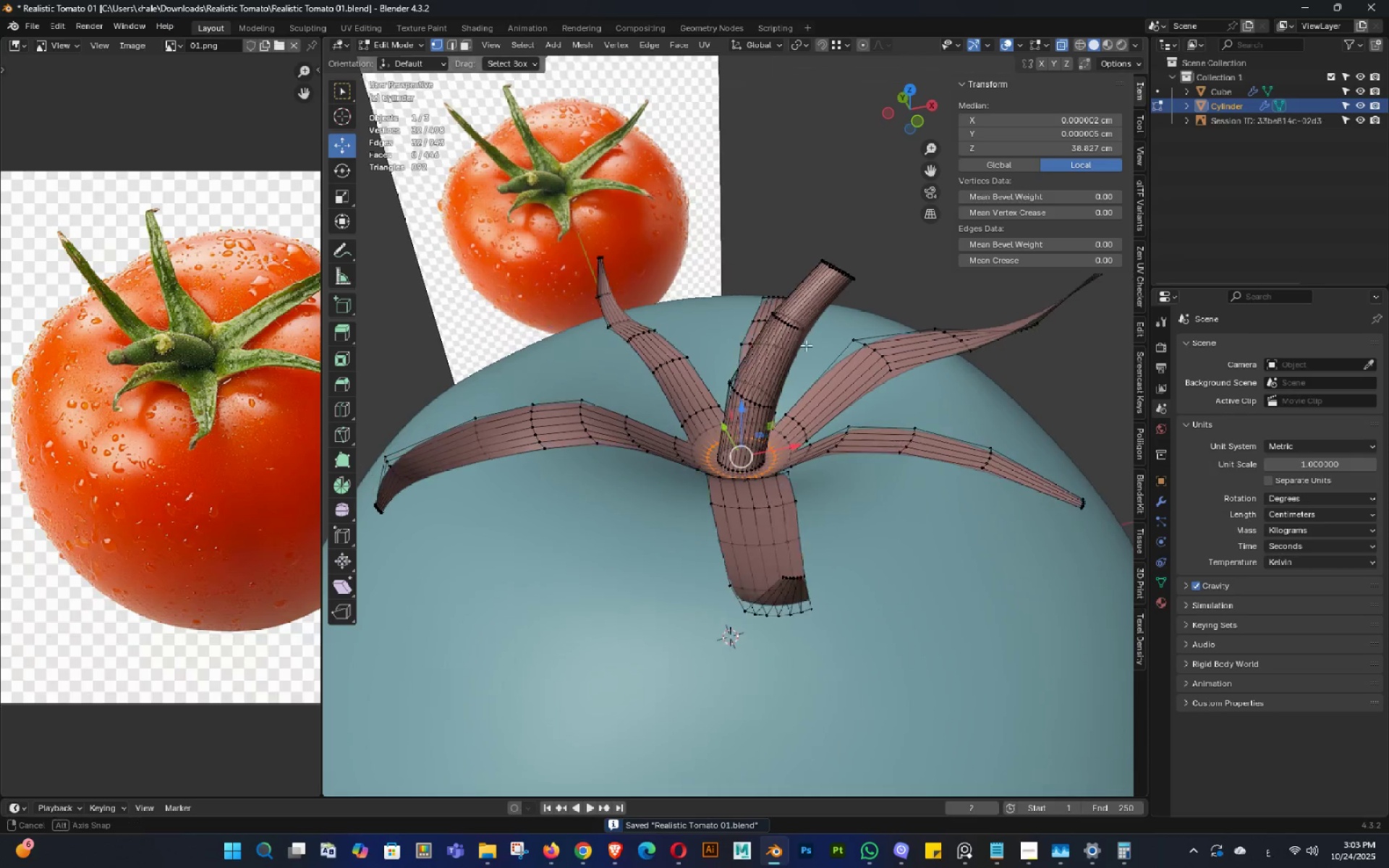 
triple_click([808, 345])
 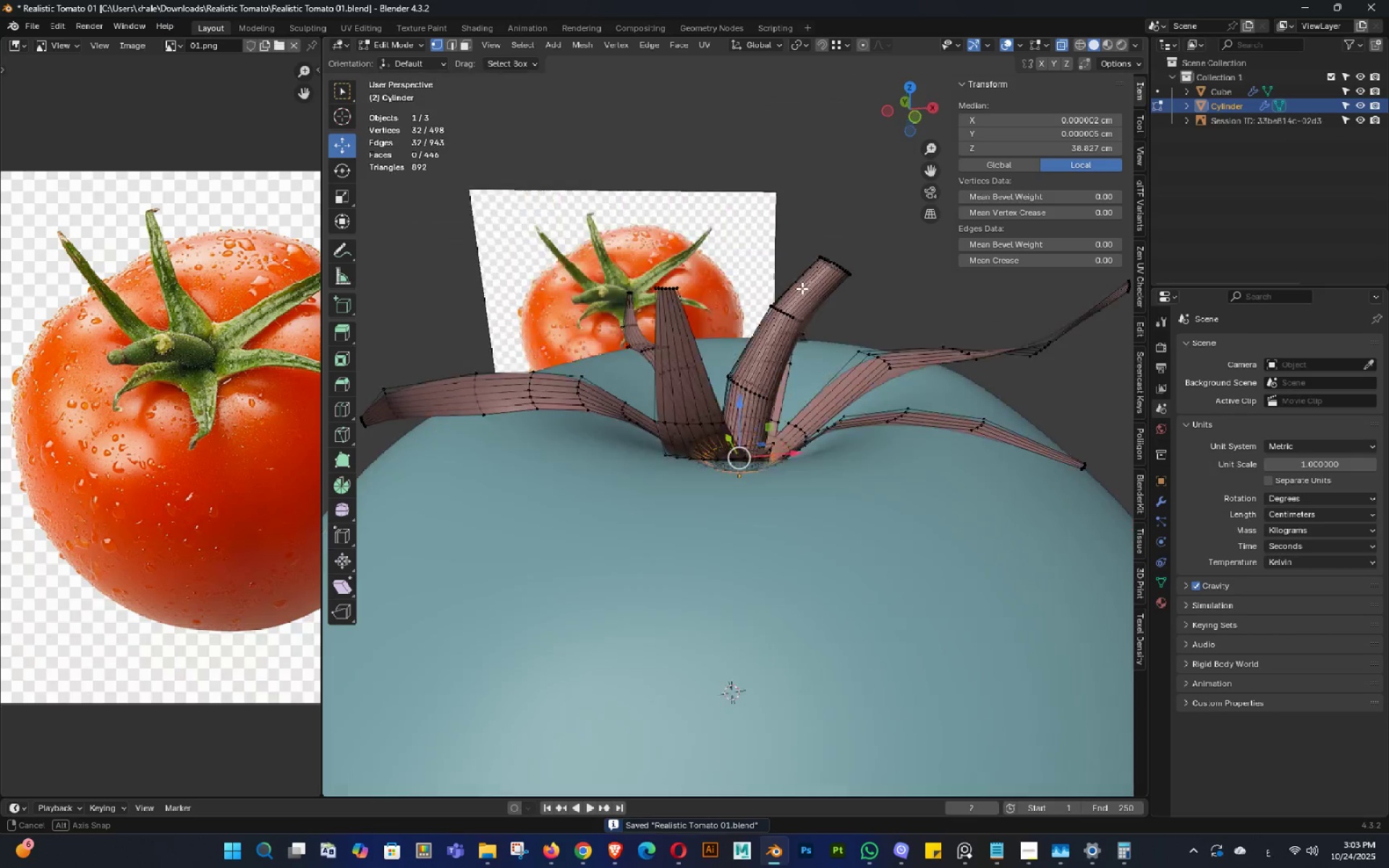 
triple_click([801, 284])
 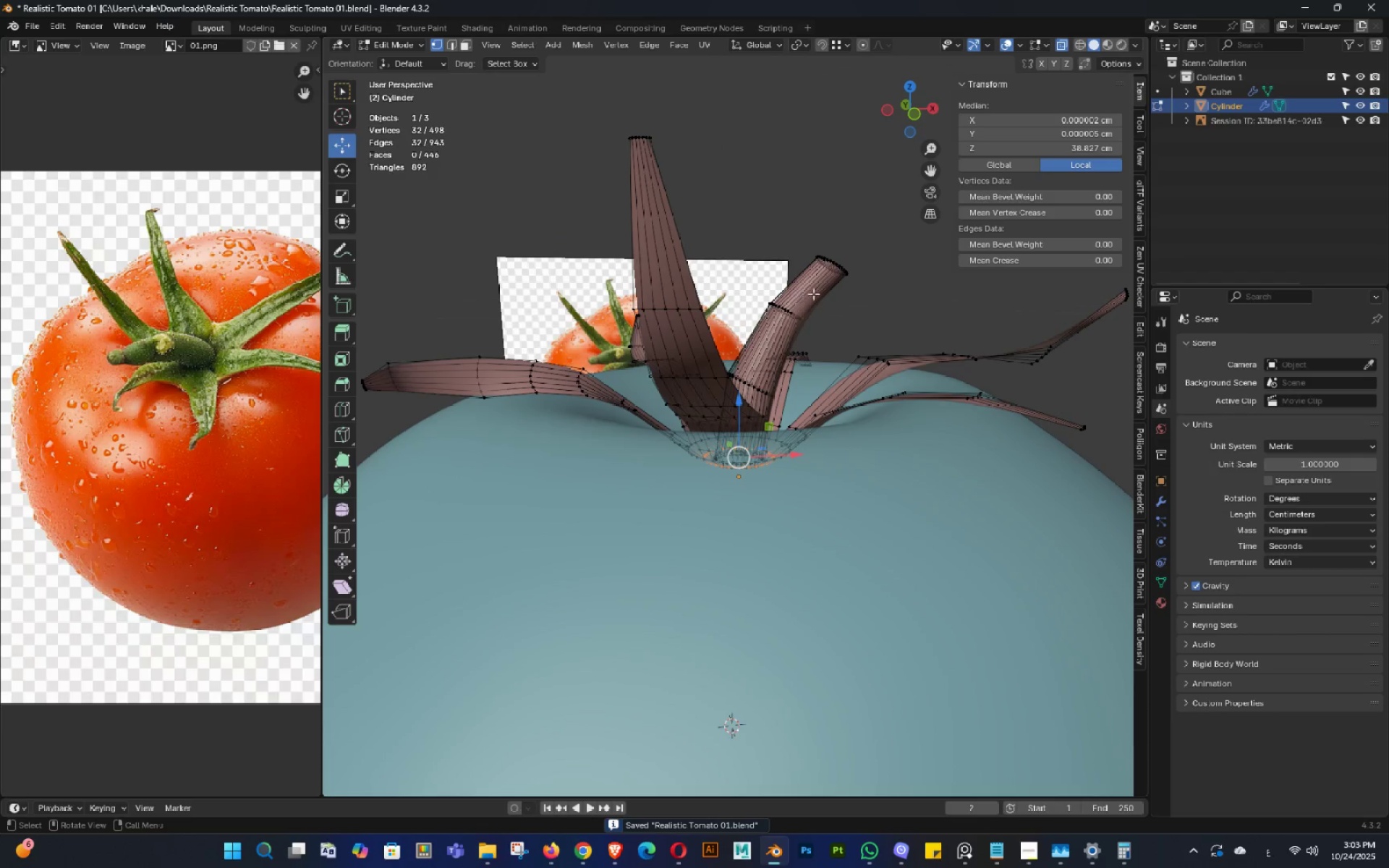 
left_click_drag(start_coordinate=[819, 294], to_coordinate=[744, 340])
 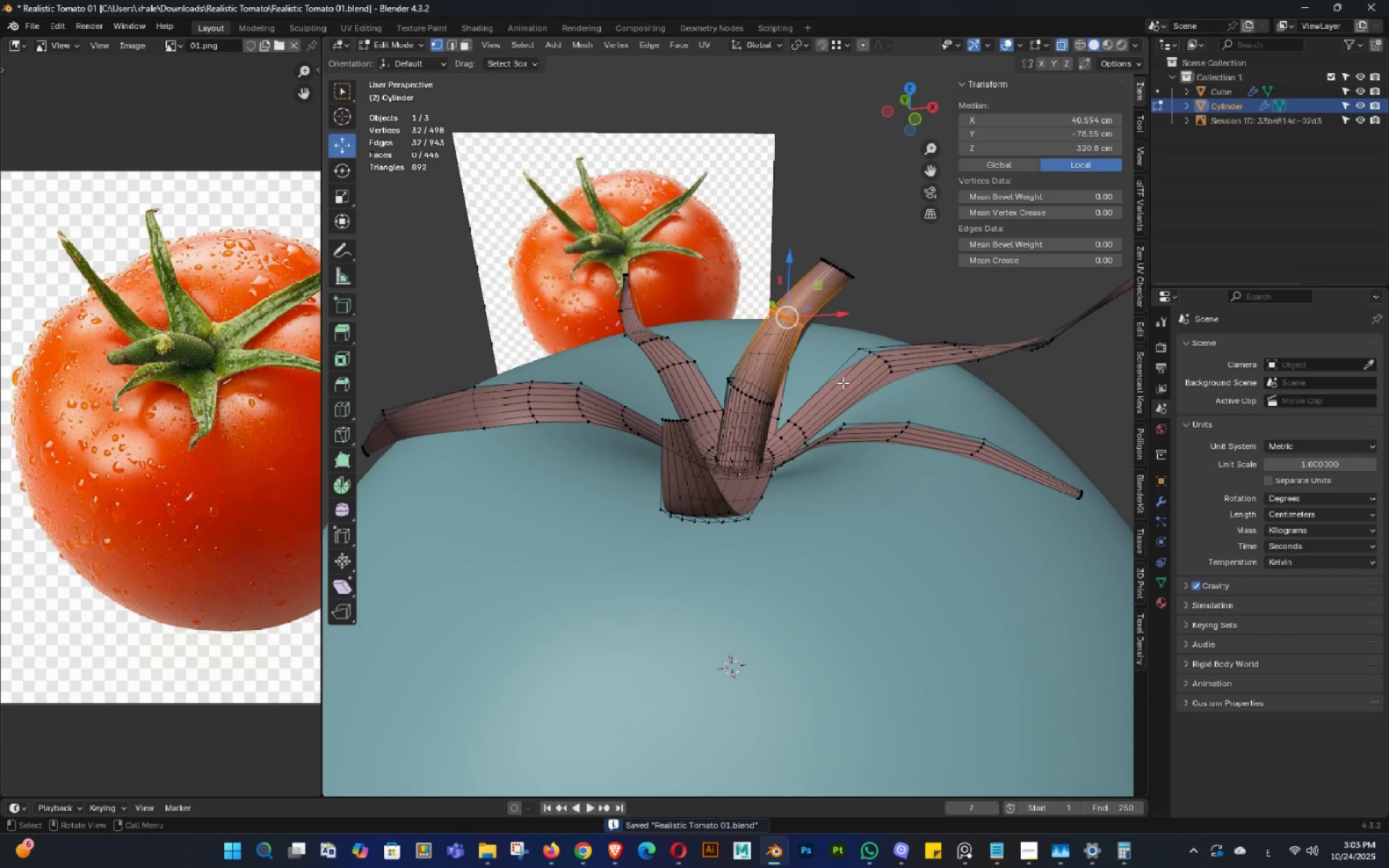 
key(S)
 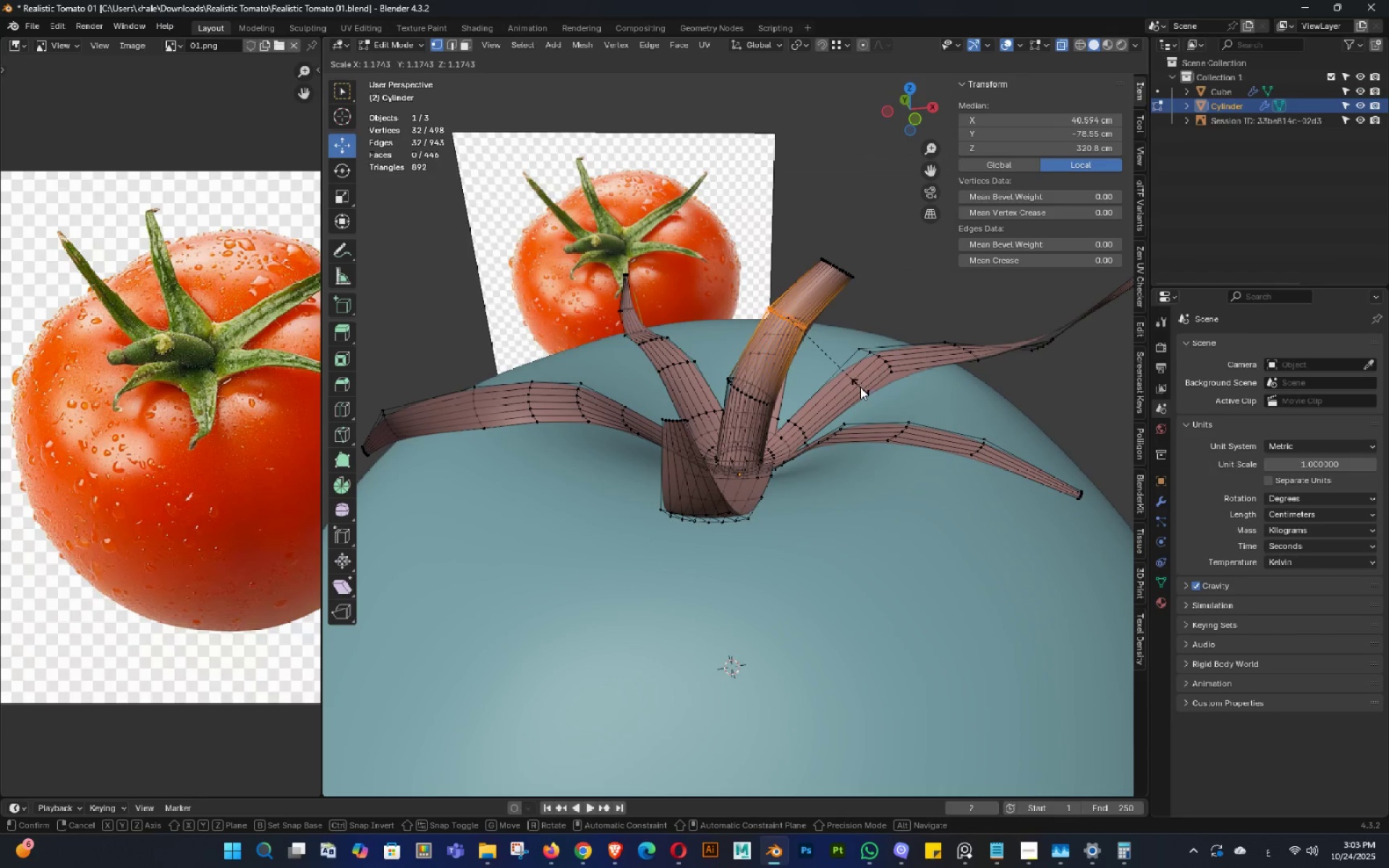 
left_click([860, 387])
 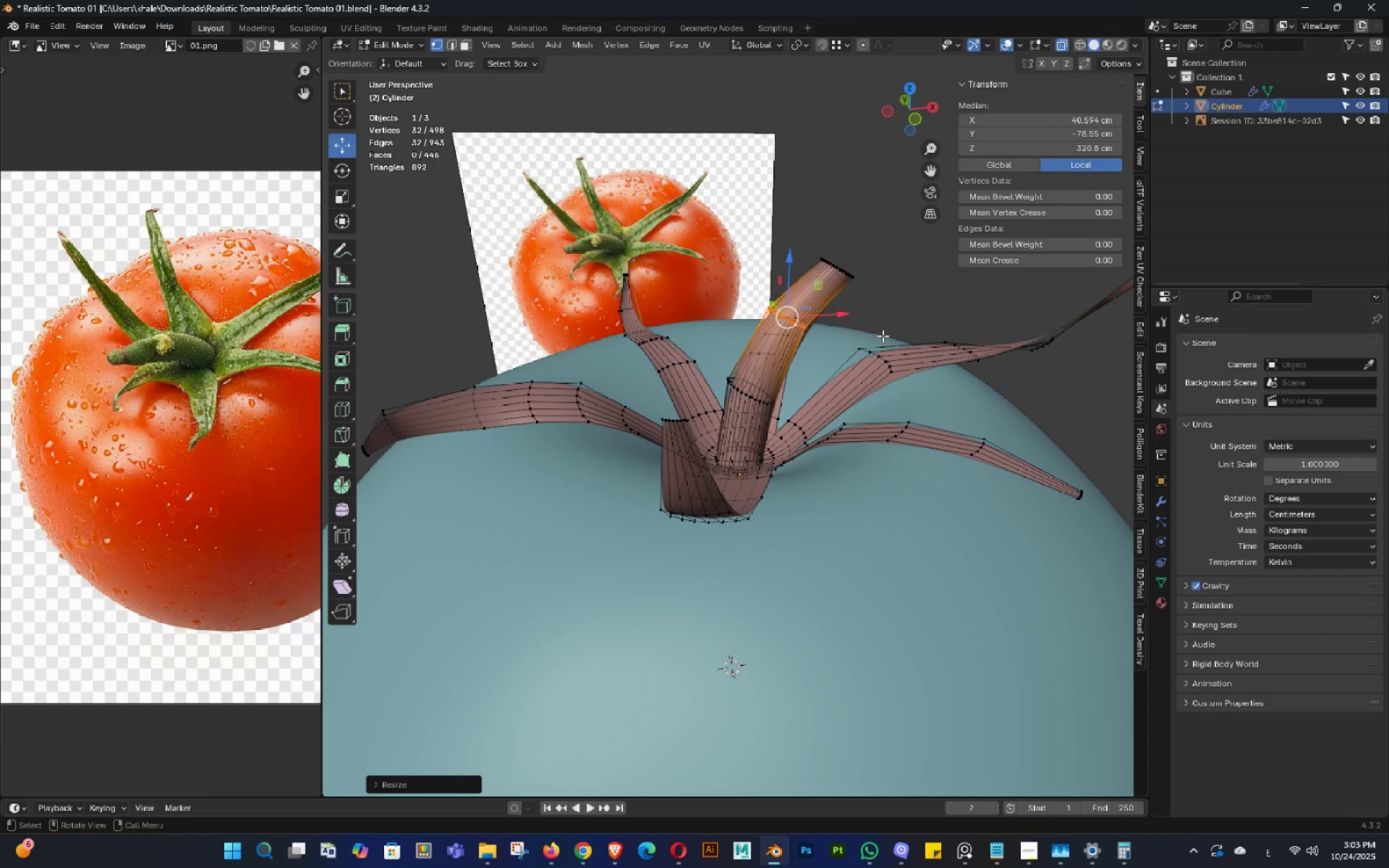 
hold_key(key=ShiftLeft, duration=0.35)
 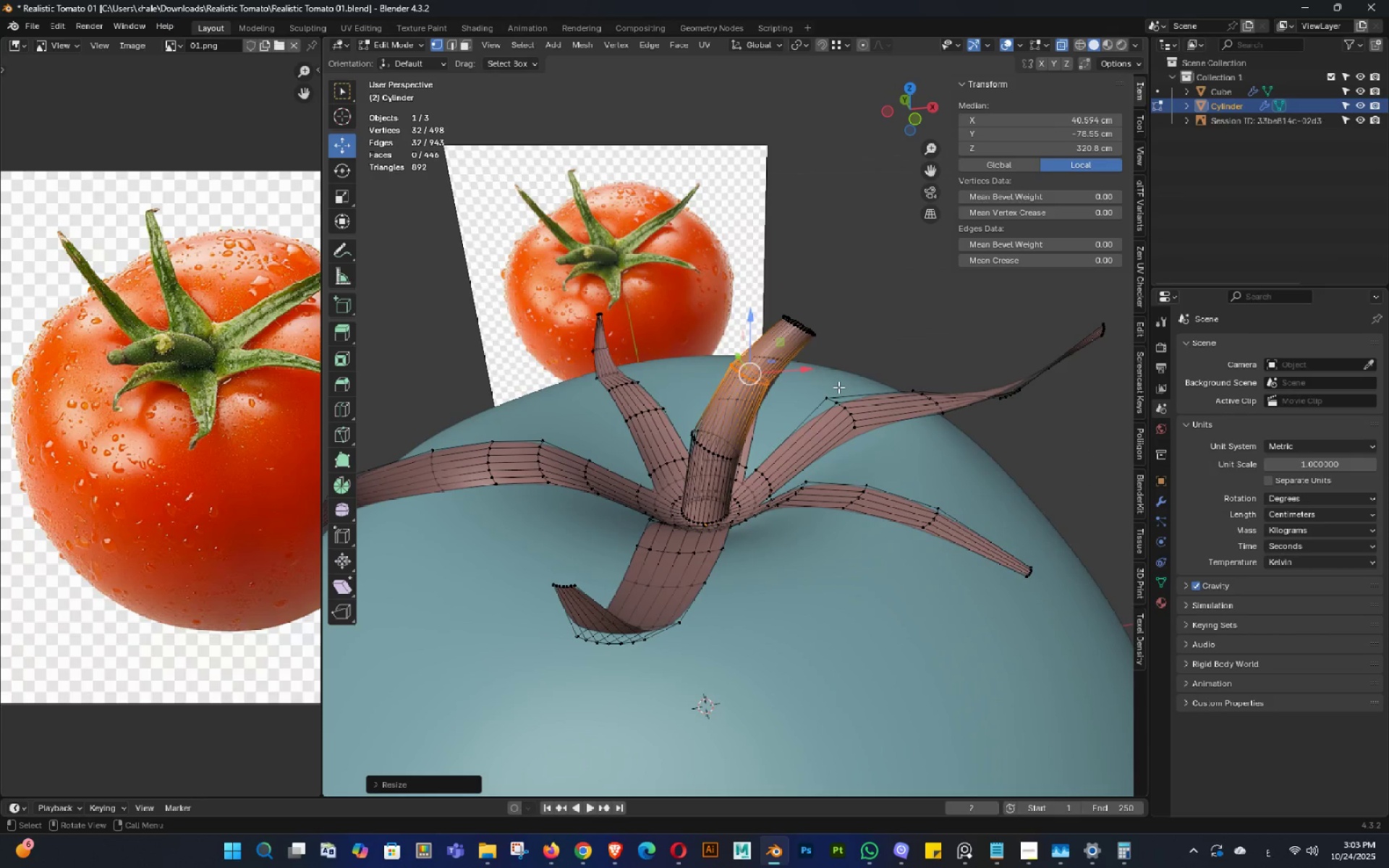 
key(Control+ControlLeft)
 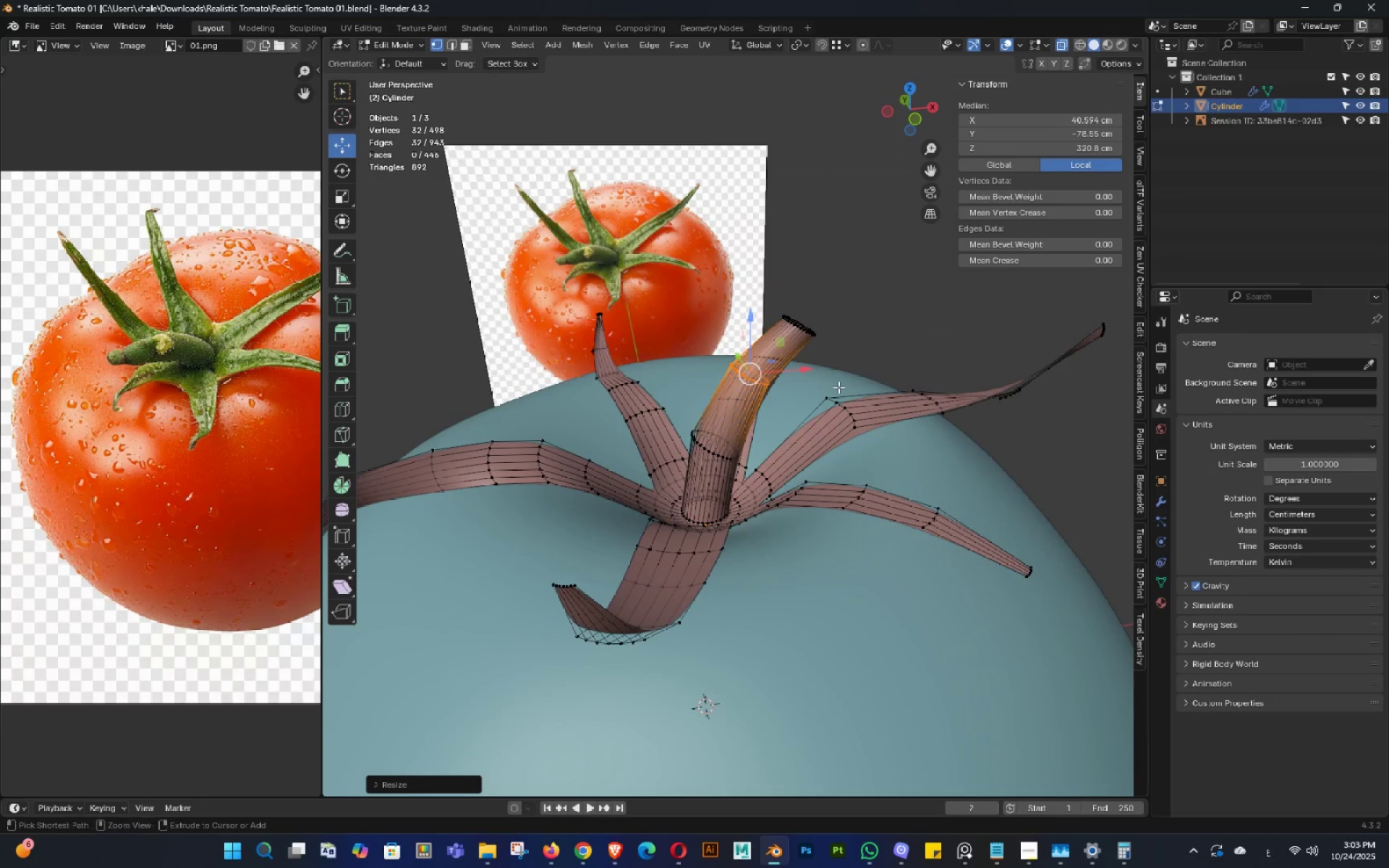 
key(Control+S)
 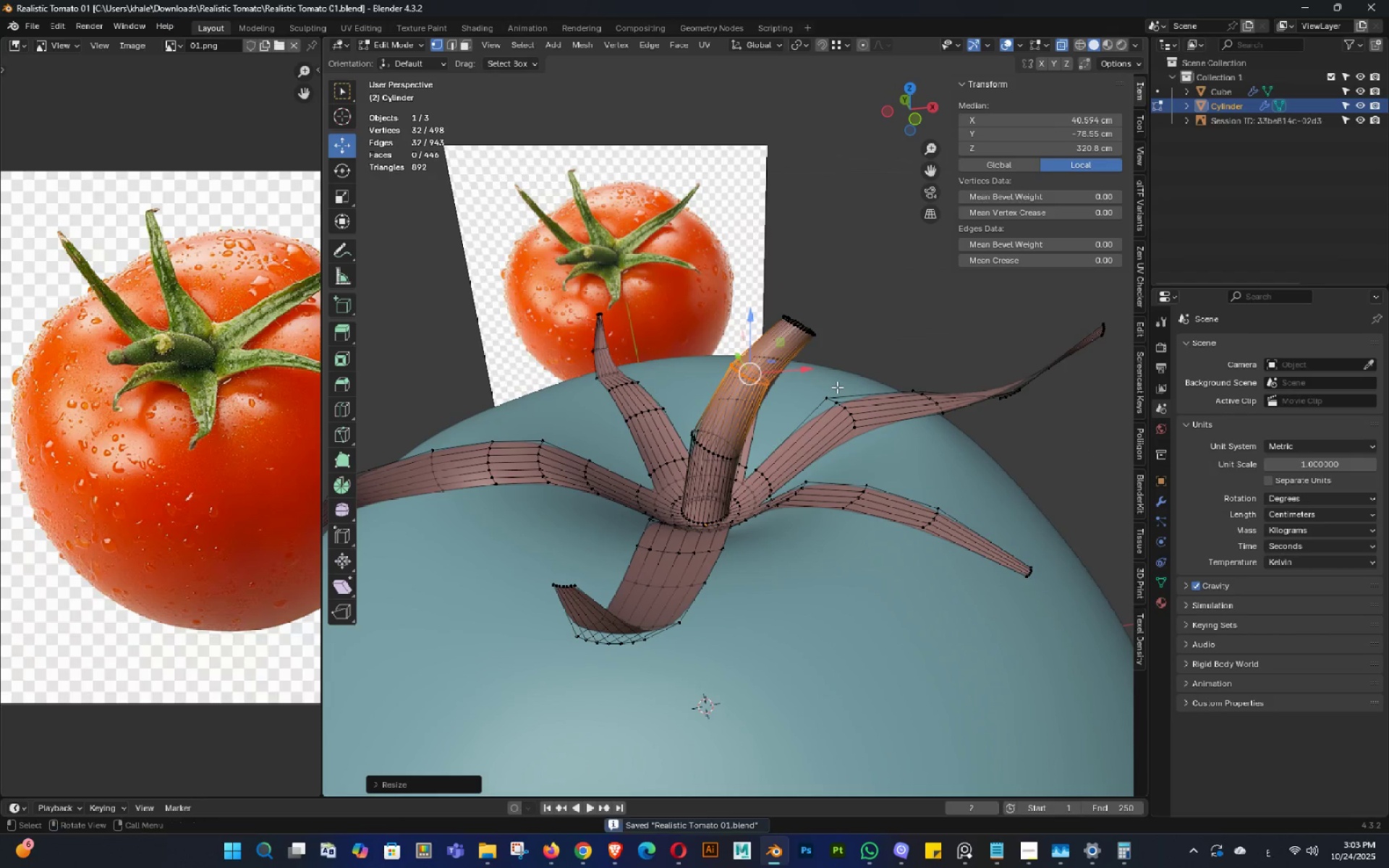 
key(Tab)
 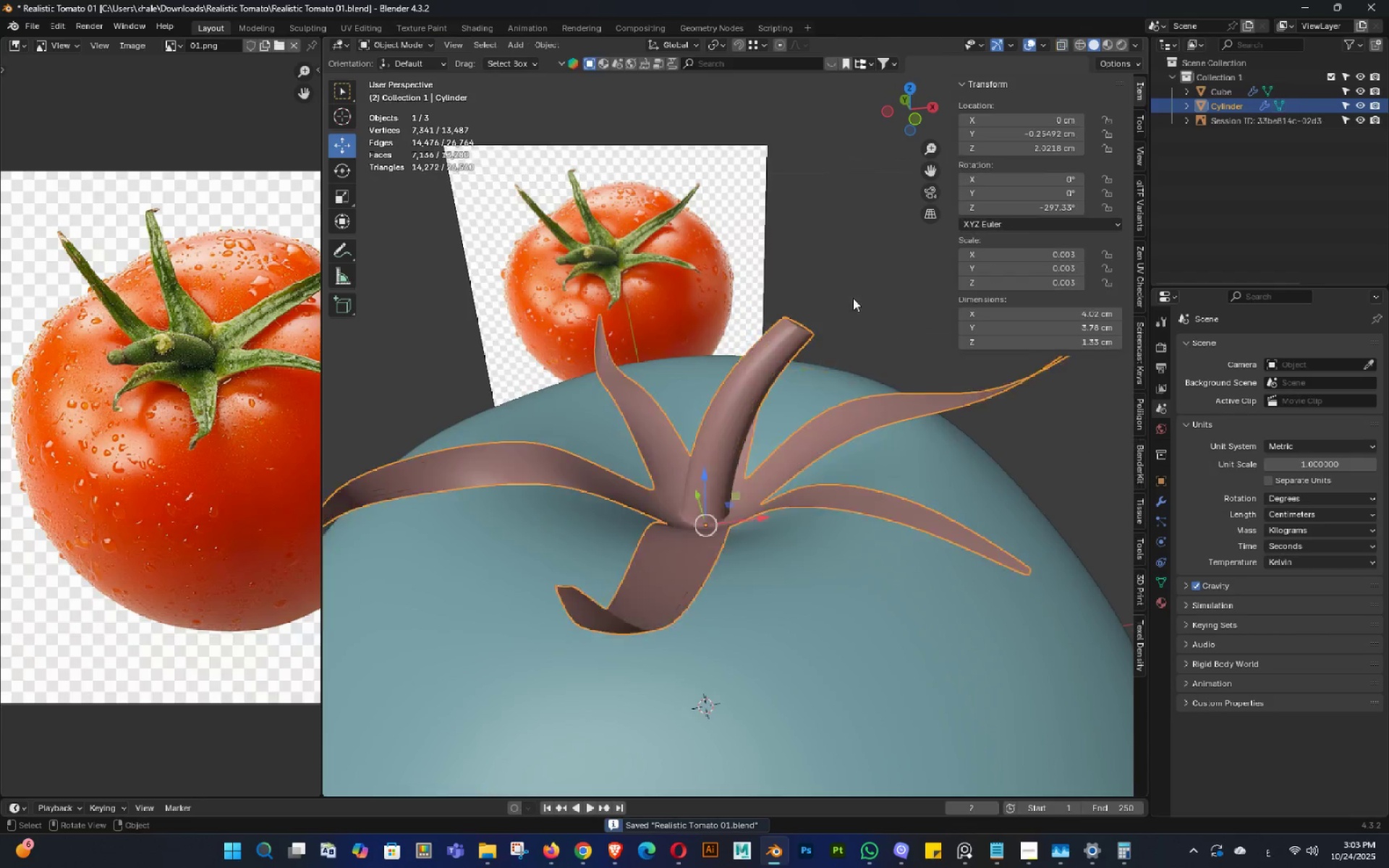 
scroll: coordinate [851, 300], scroll_direction: down, amount: 2.0
 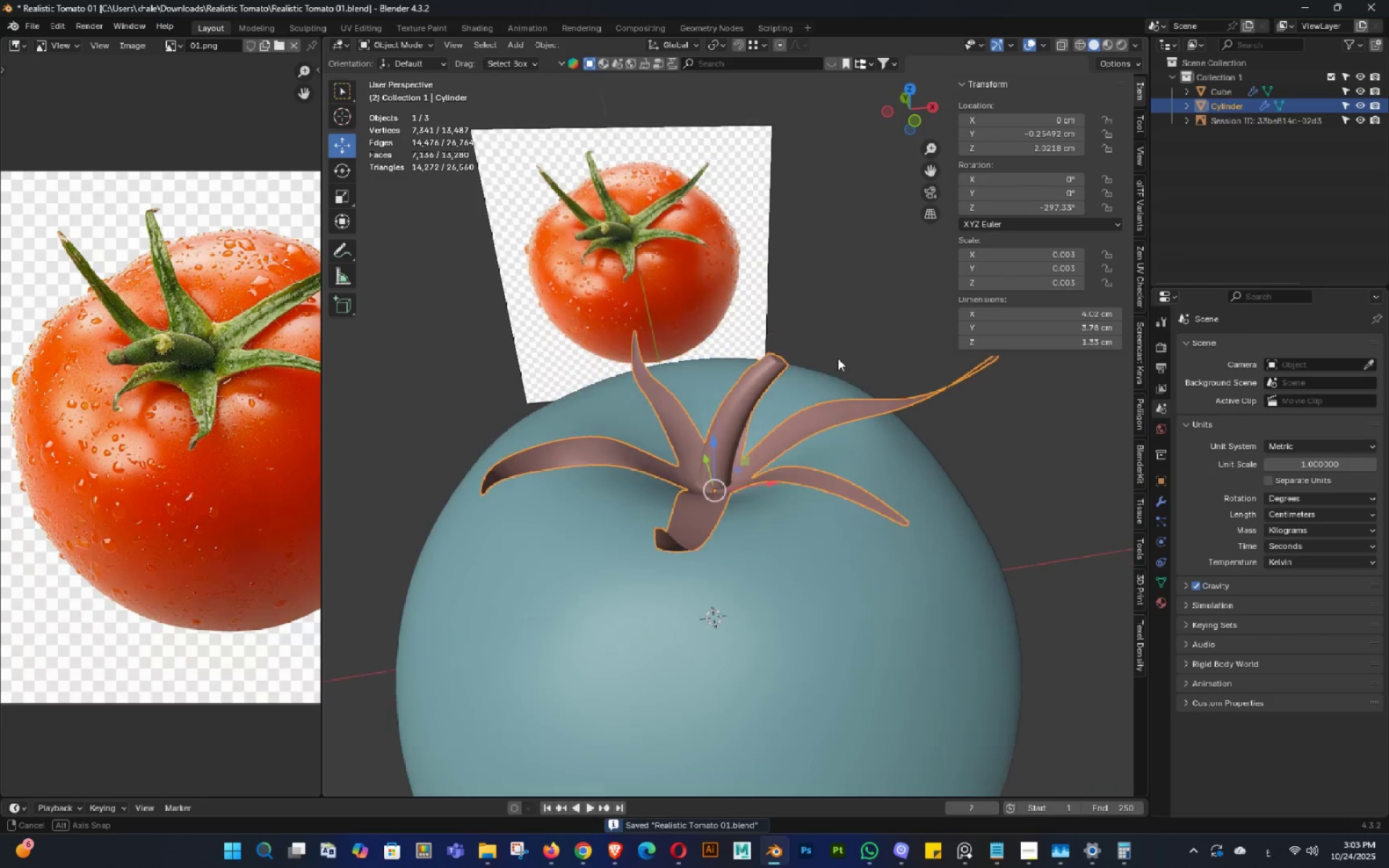 
double_click([838, 358])
 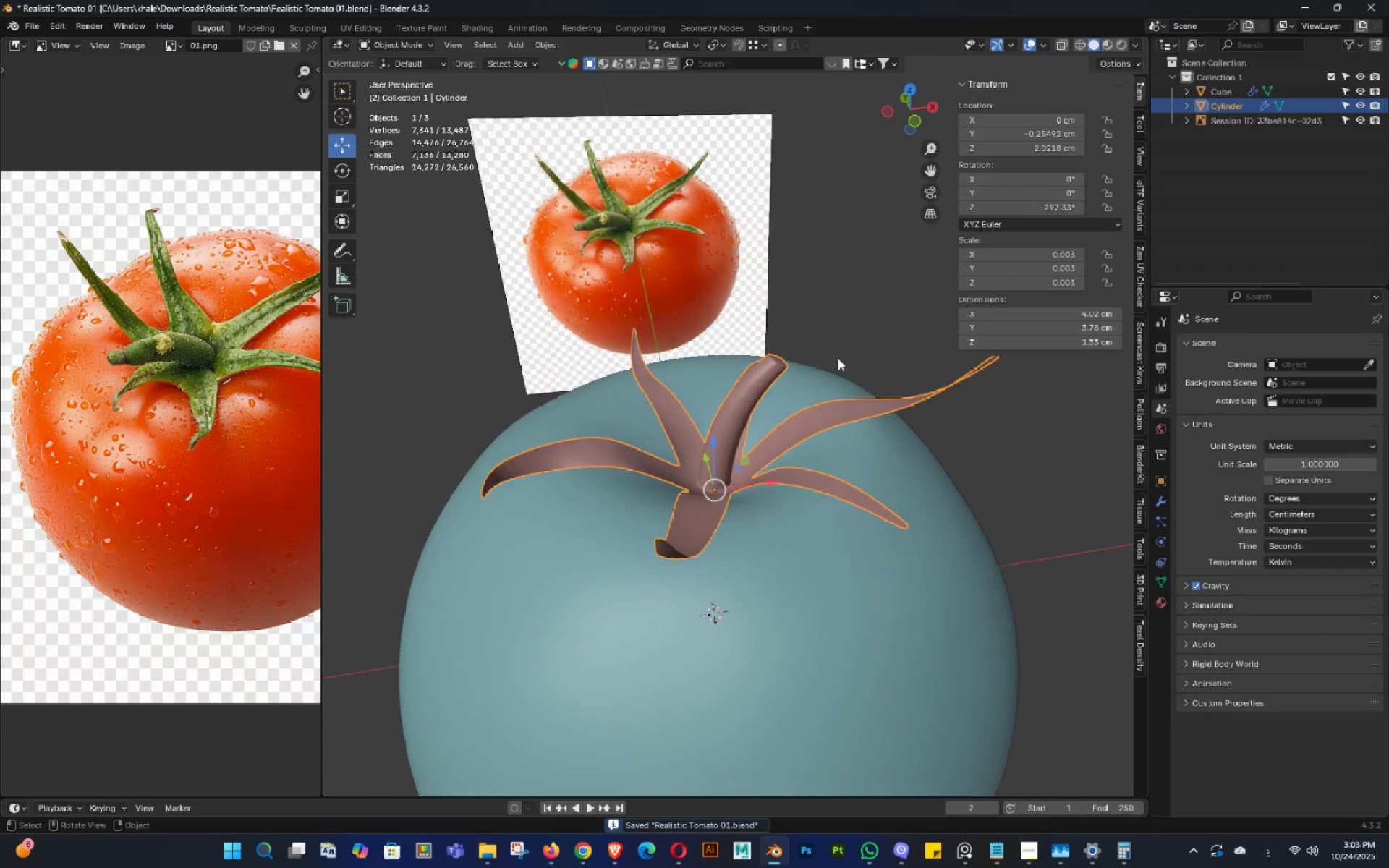 
triple_click([838, 358])
 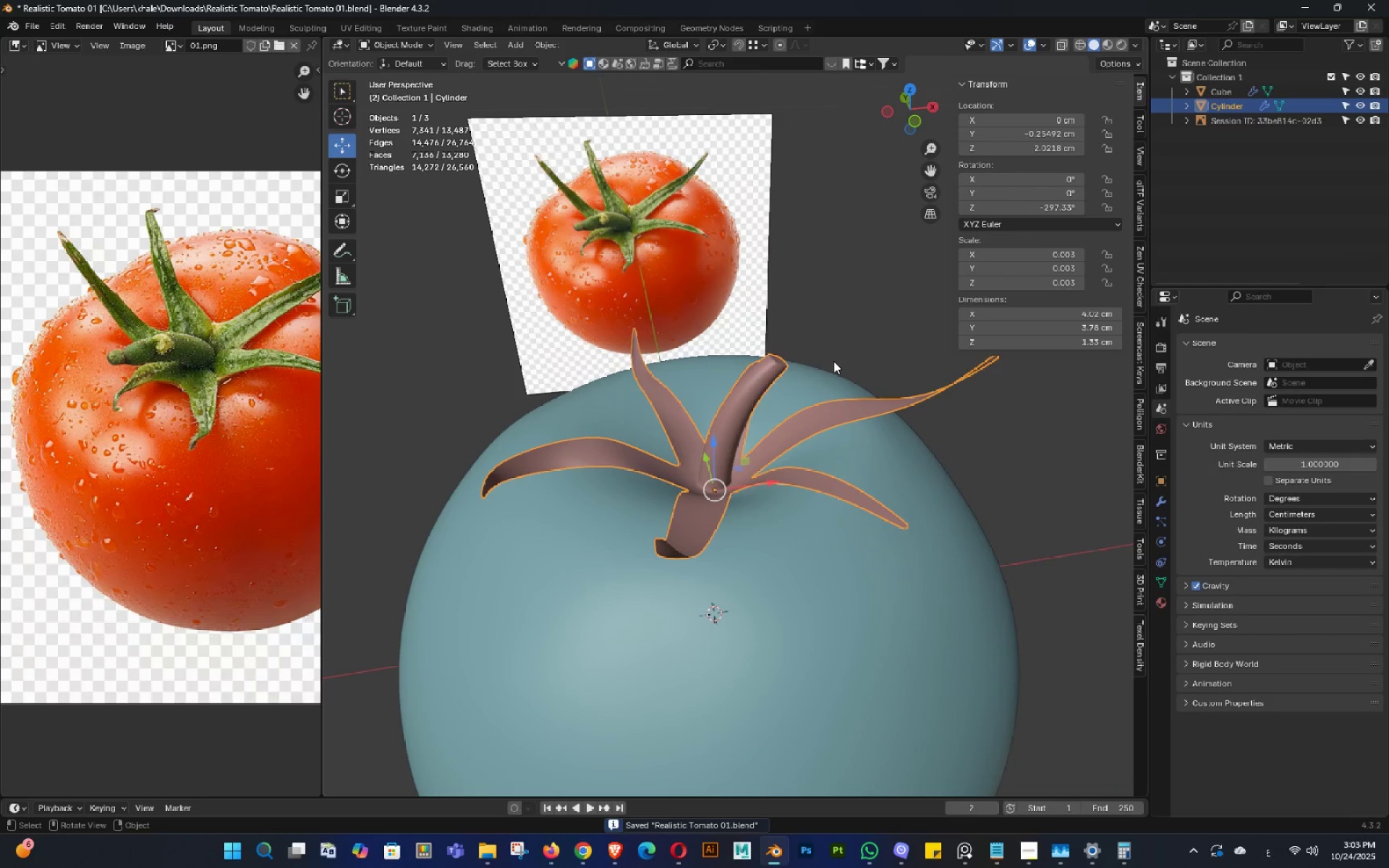 
key(Control+ControlLeft)
 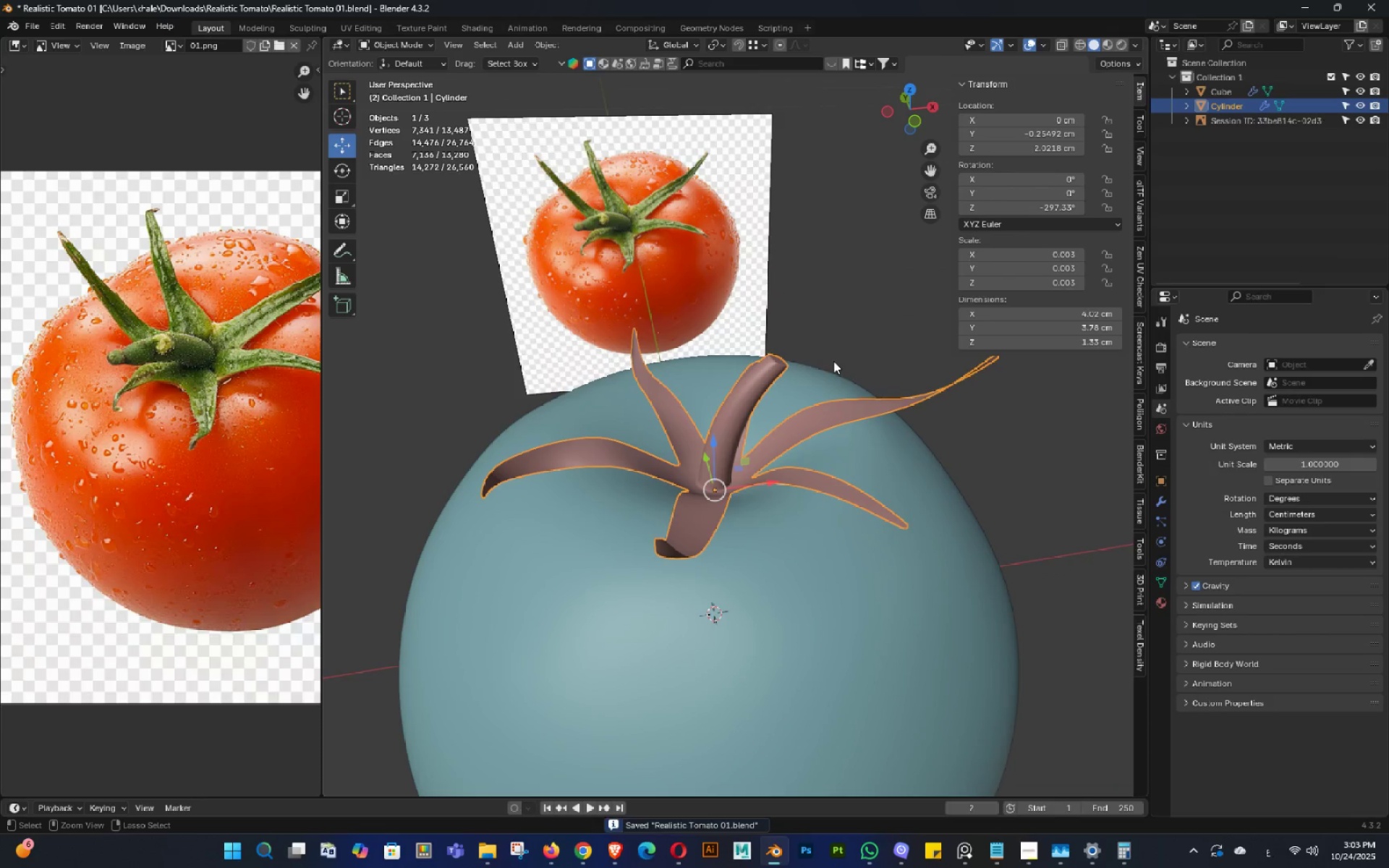 
key(Control+S)
 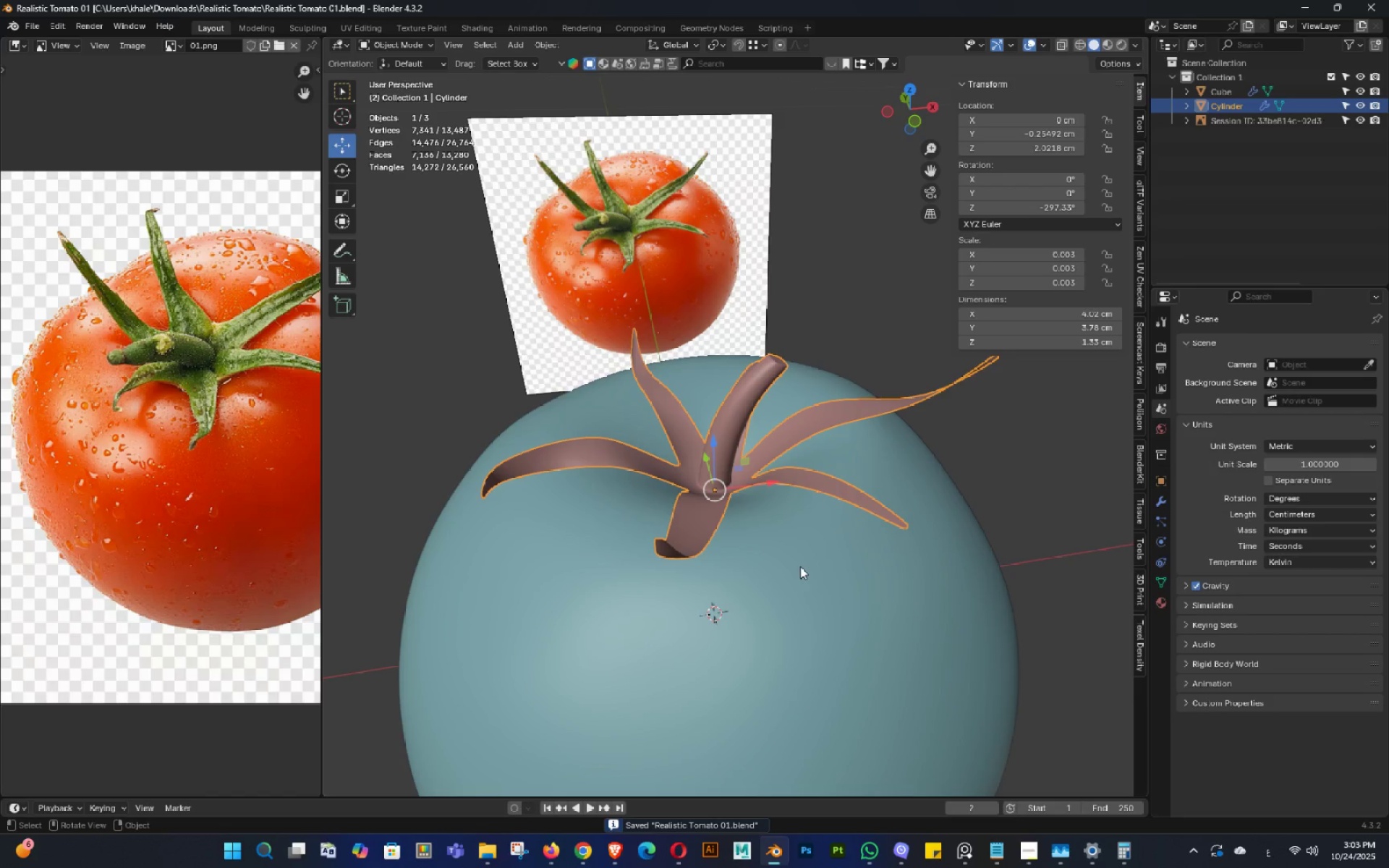 
double_click([751, 537])
 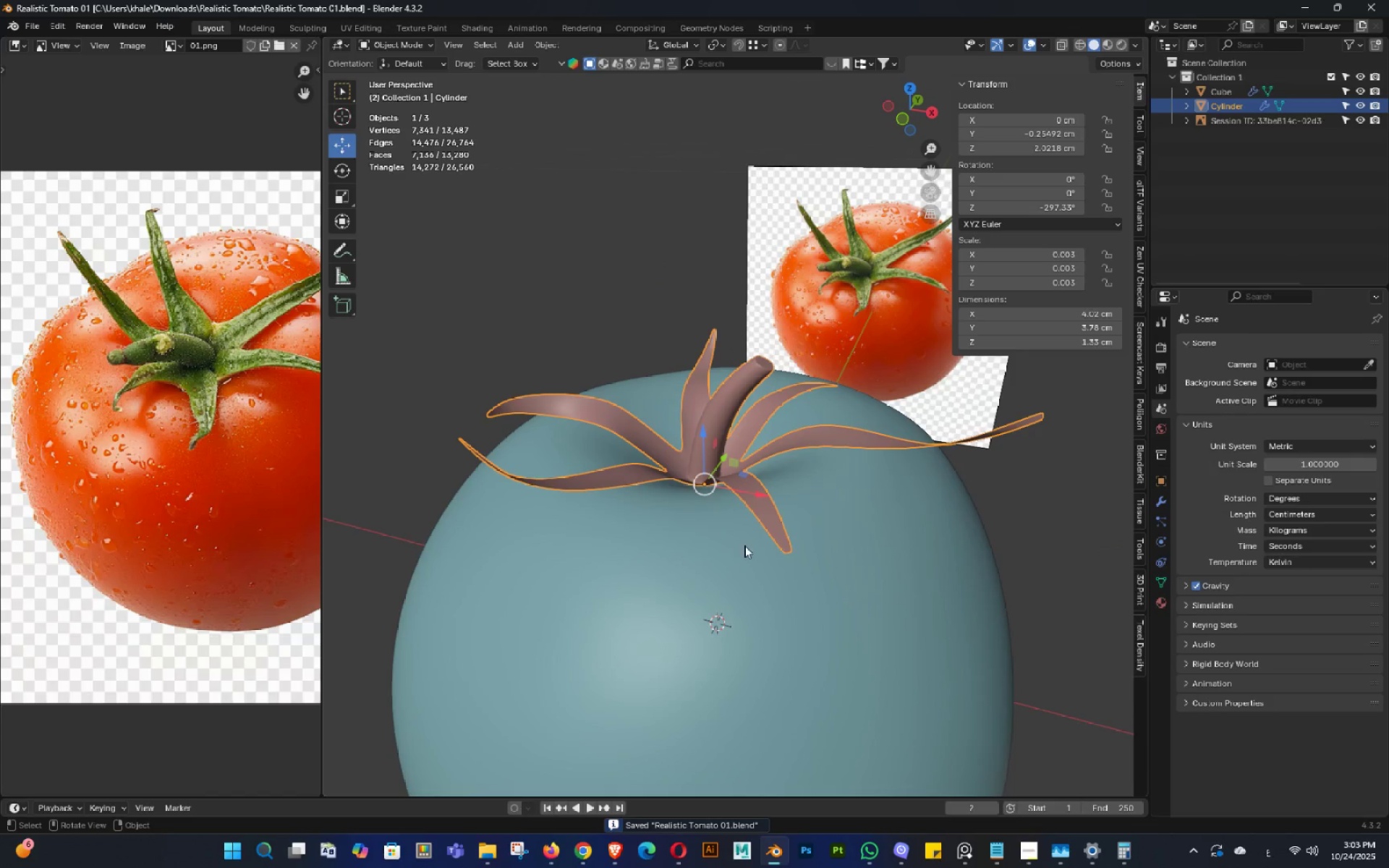 
key(Control+ControlLeft)
 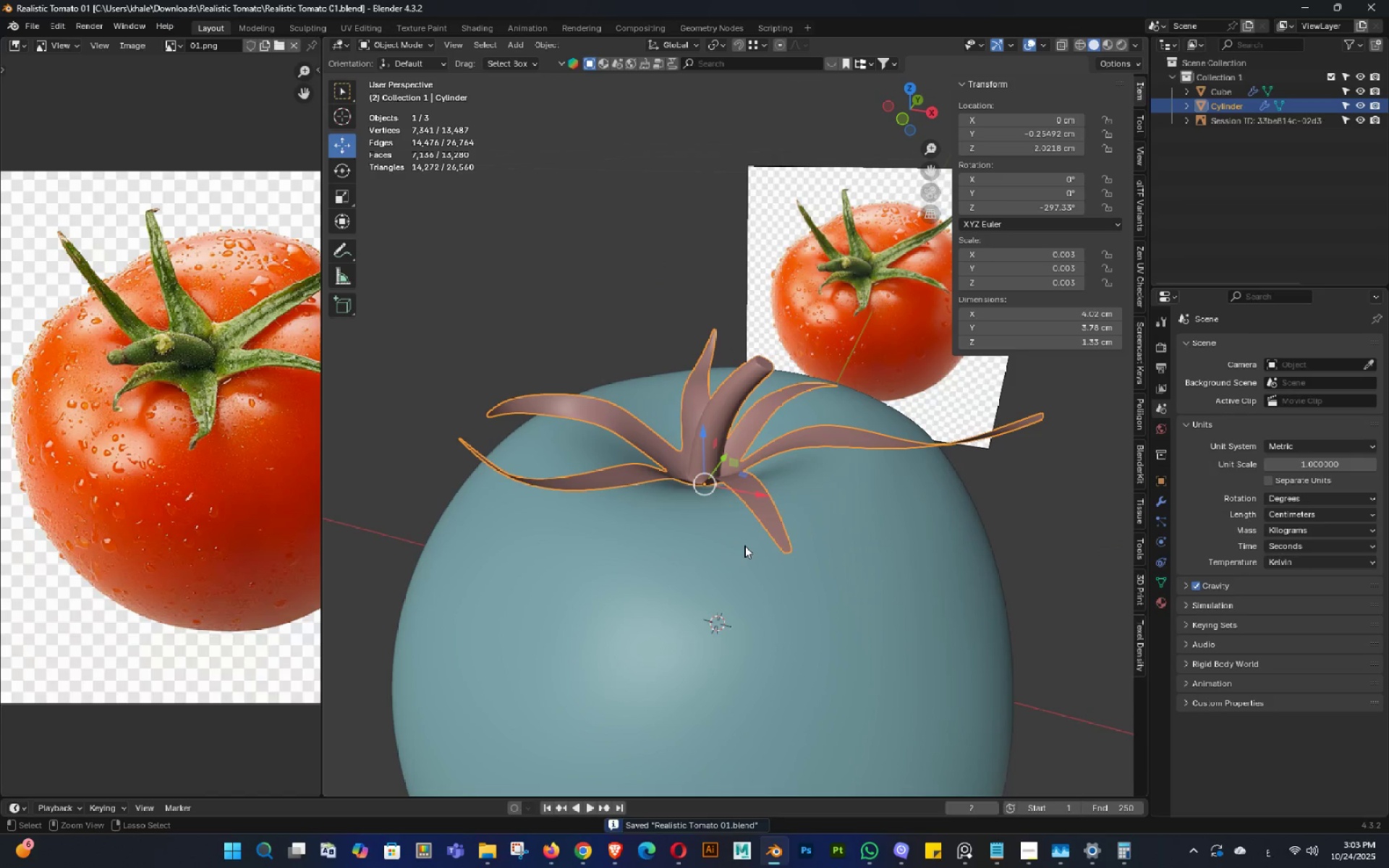 
key(Control+S)
 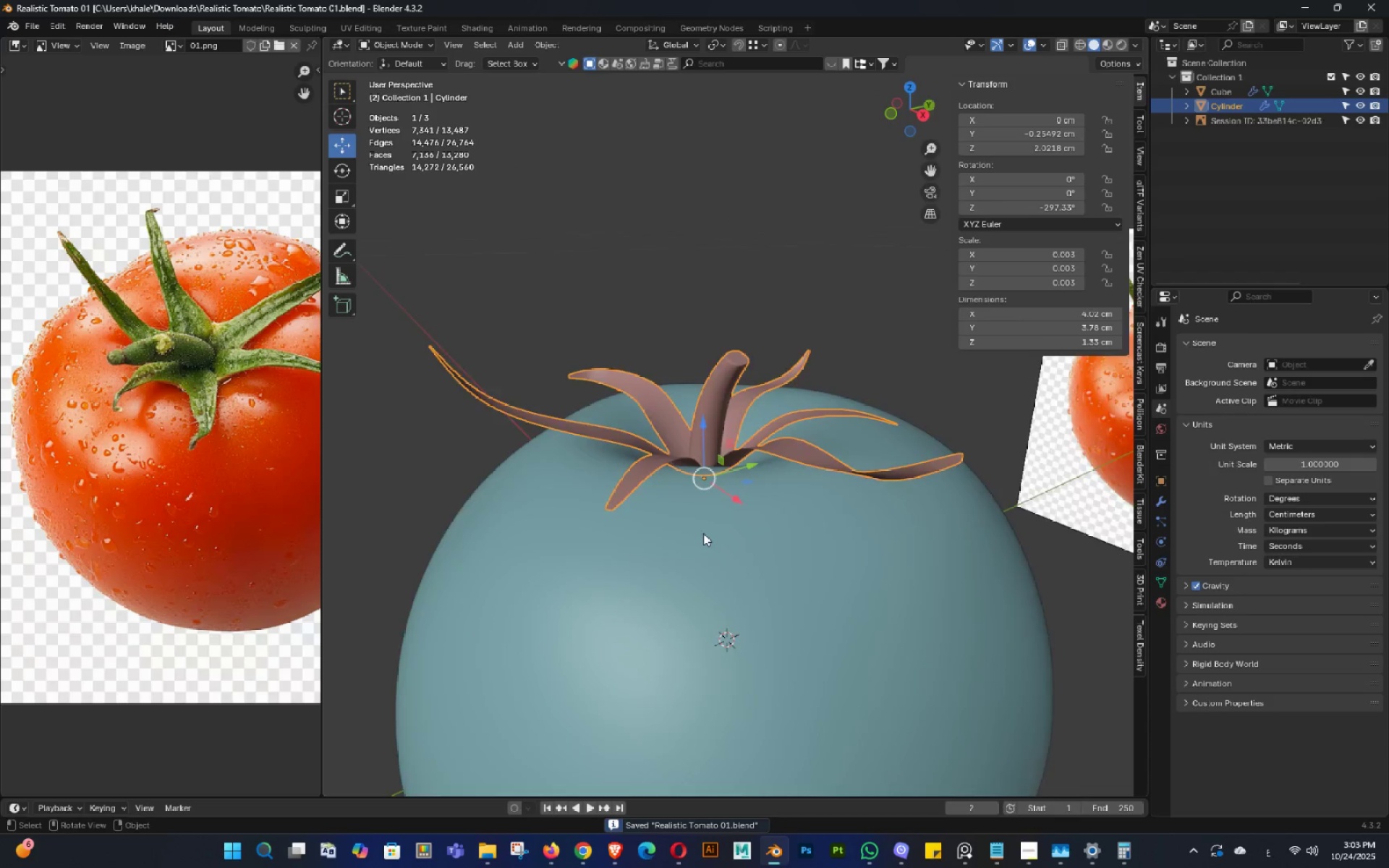 
triple_click([823, 641])
 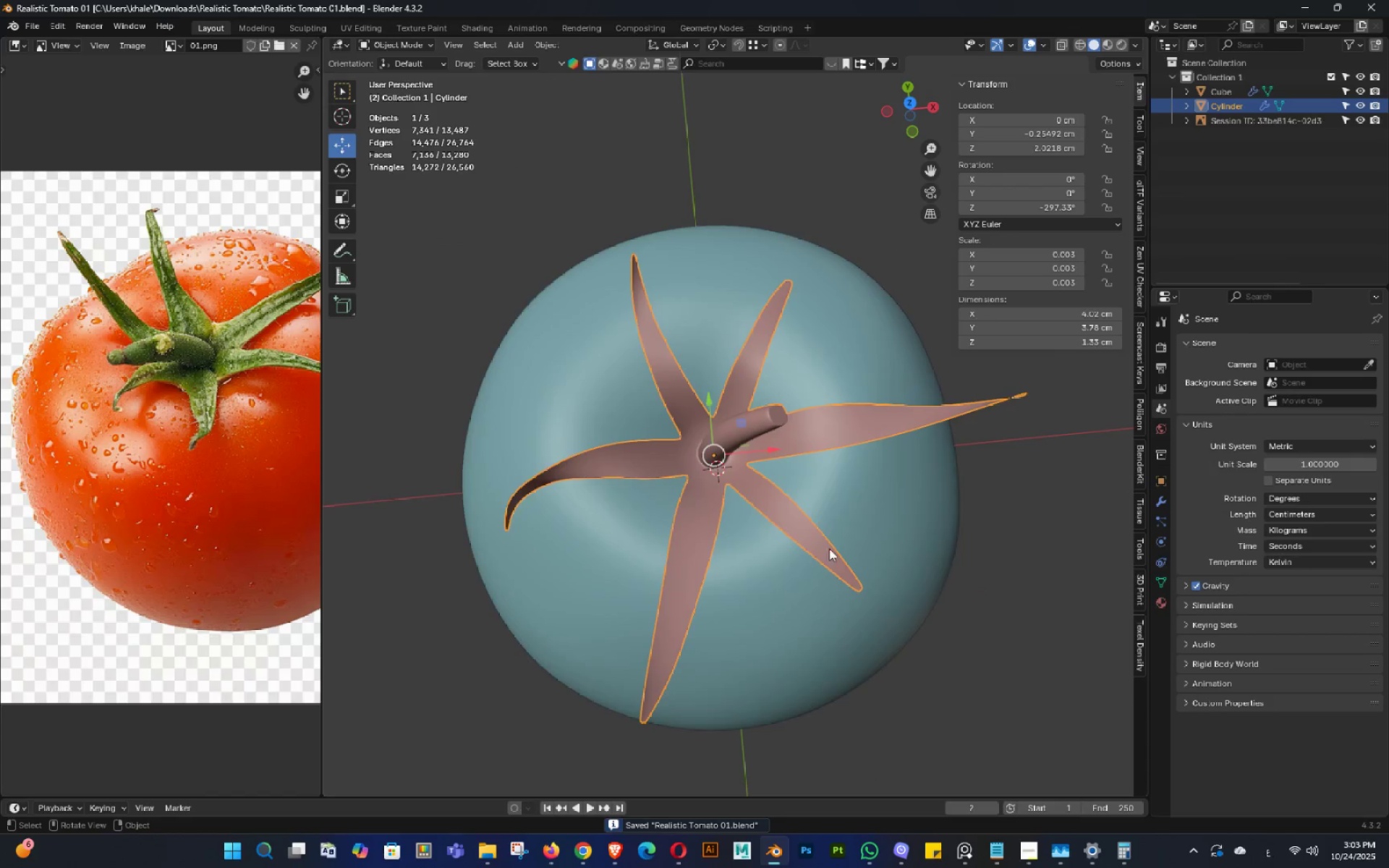 
scroll: coordinate [833, 523], scroll_direction: down, amount: 2.0
 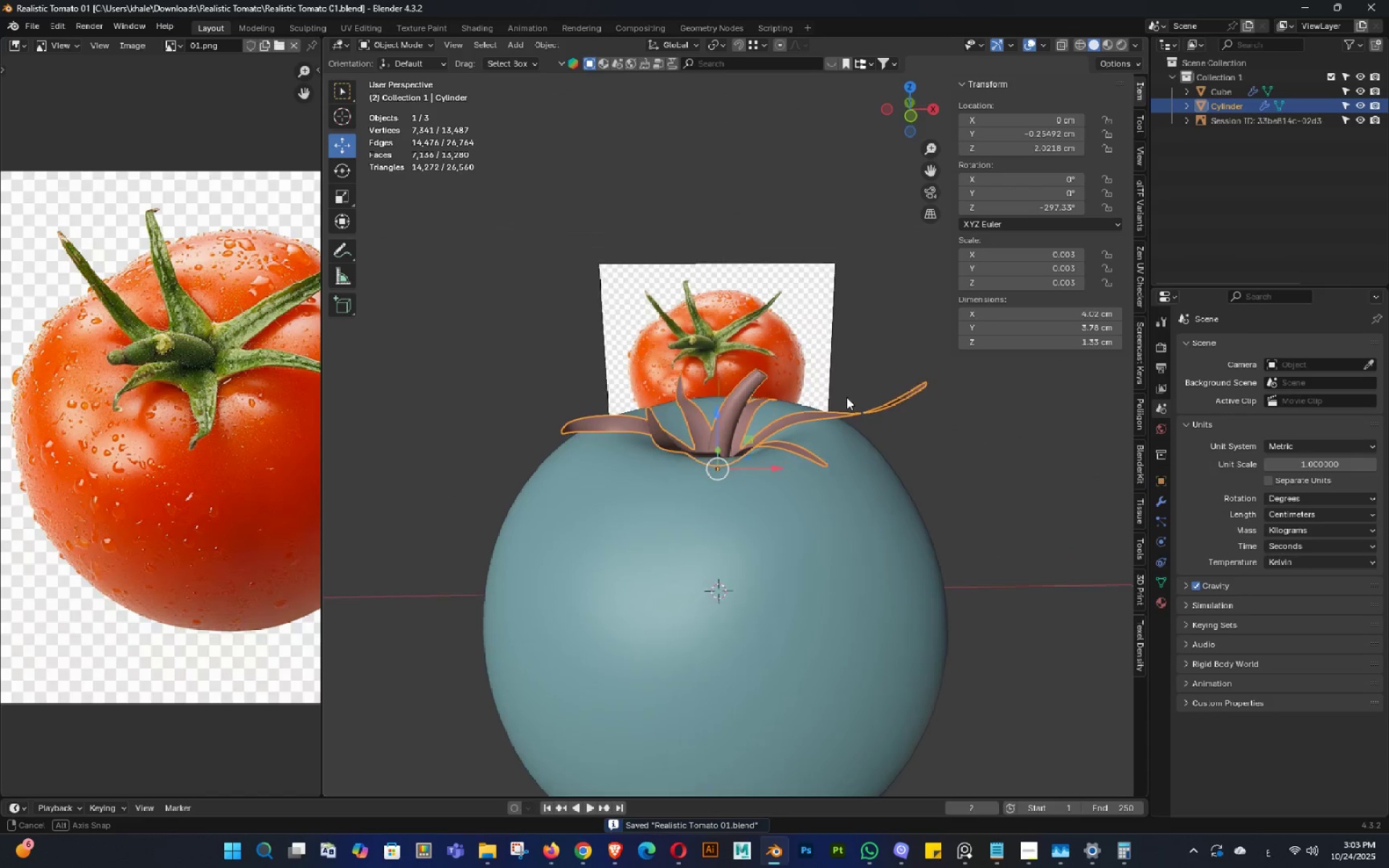 
scroll: coordinate [748, 407], scroll_direction: up, amount: 2.0
 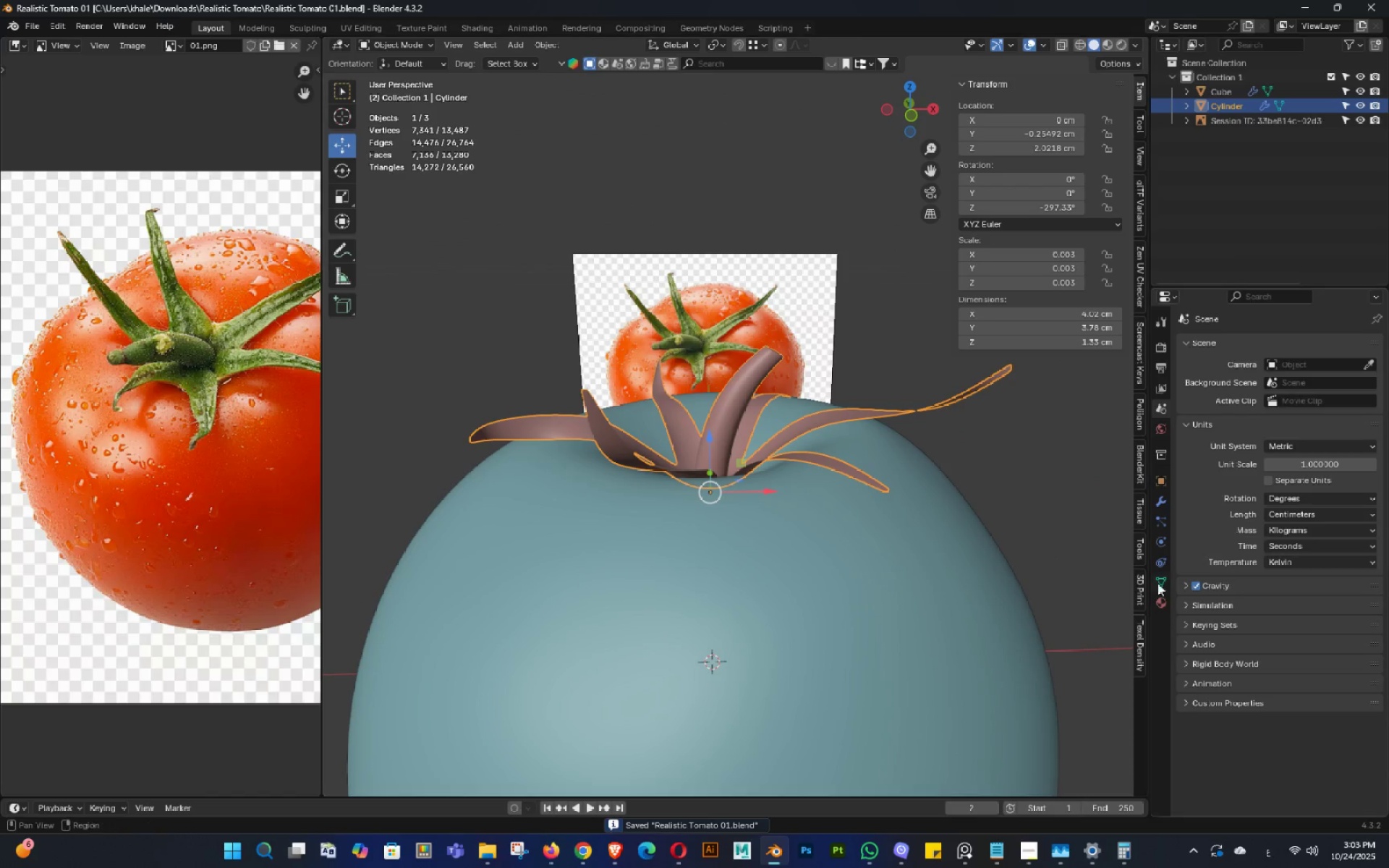 
left_click([1163, 583])
 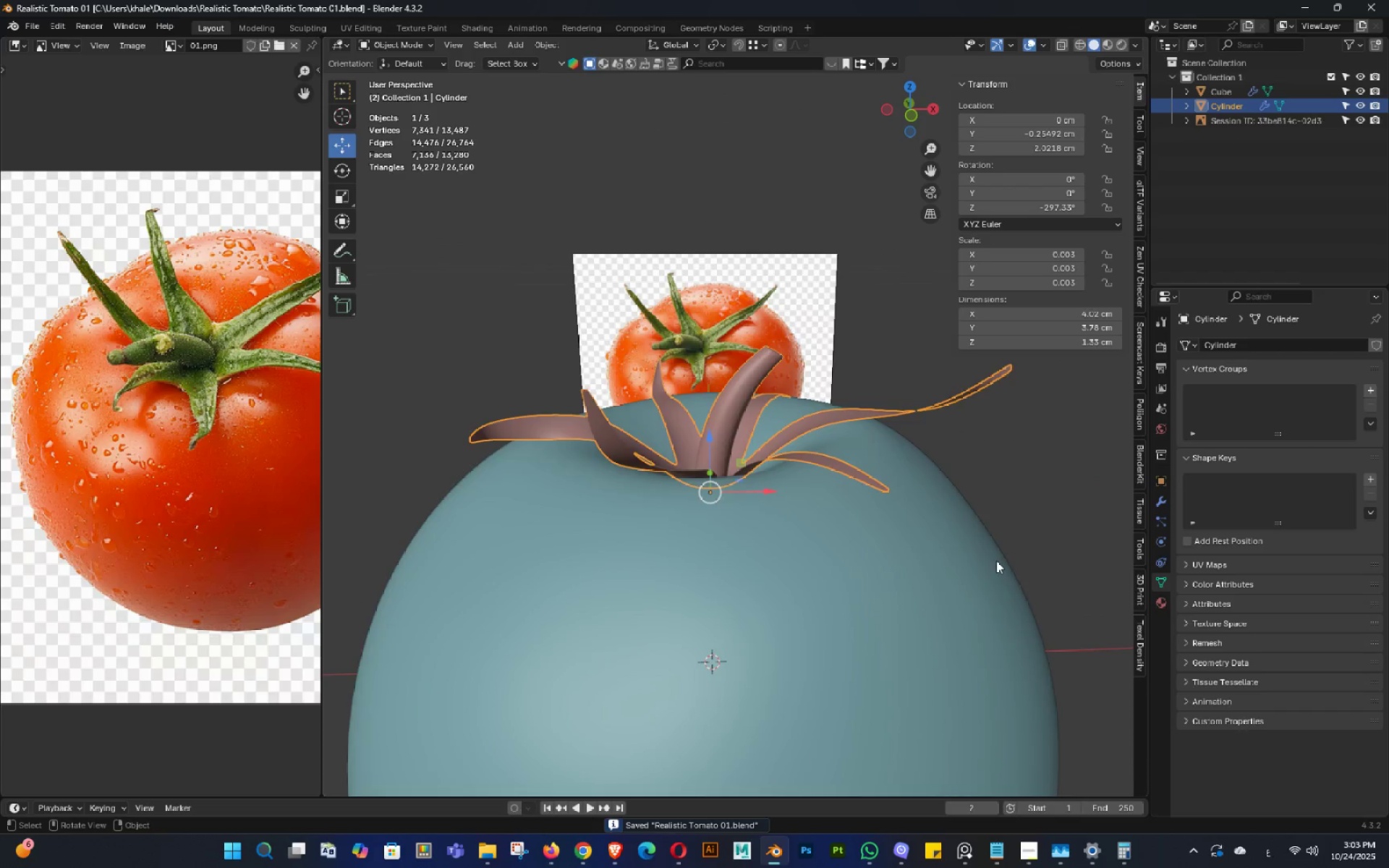 
scroll: coordinate [1016, 549], scroll_direction: down, amount: 7.0
 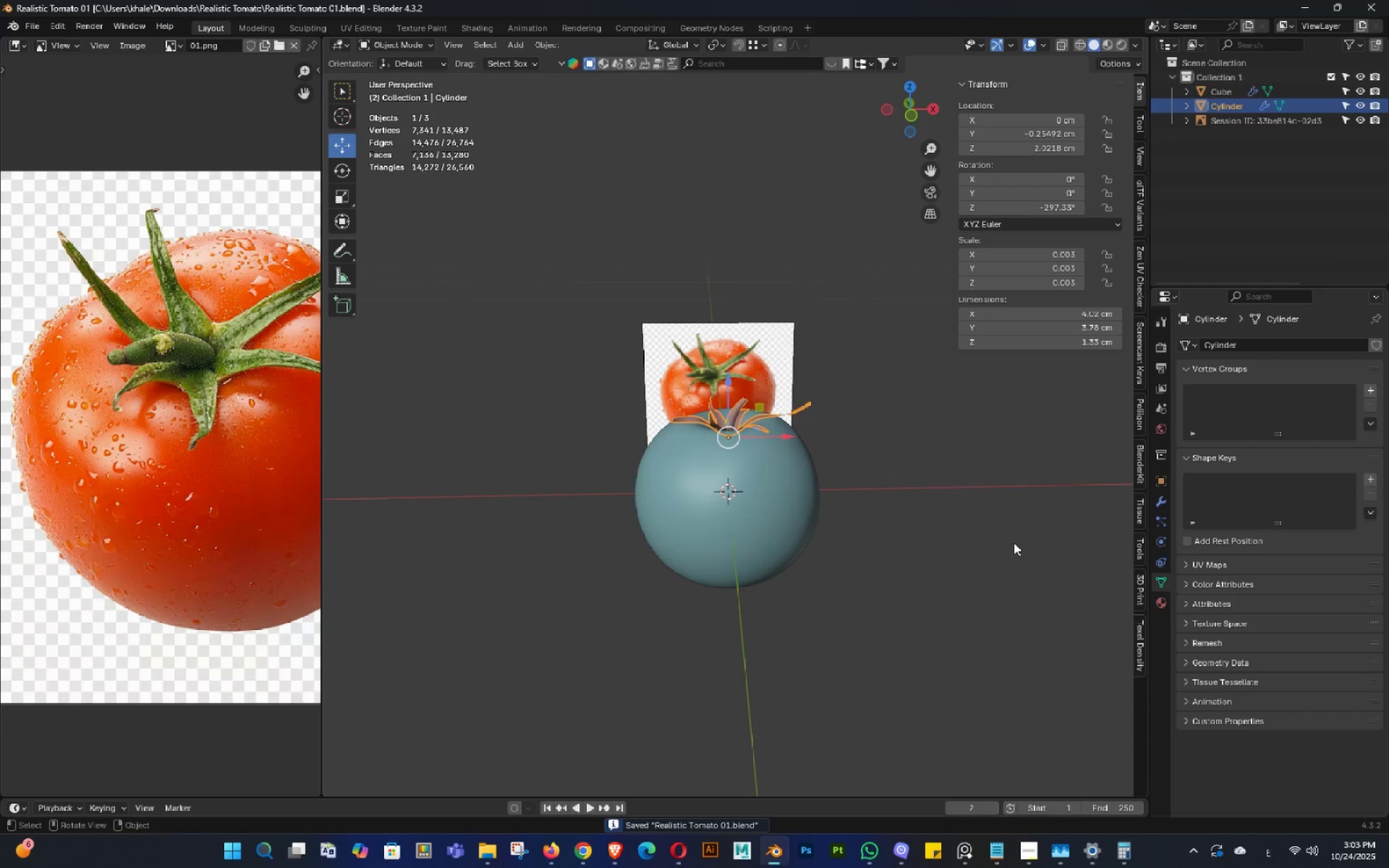 
left_click([1014, 542])
 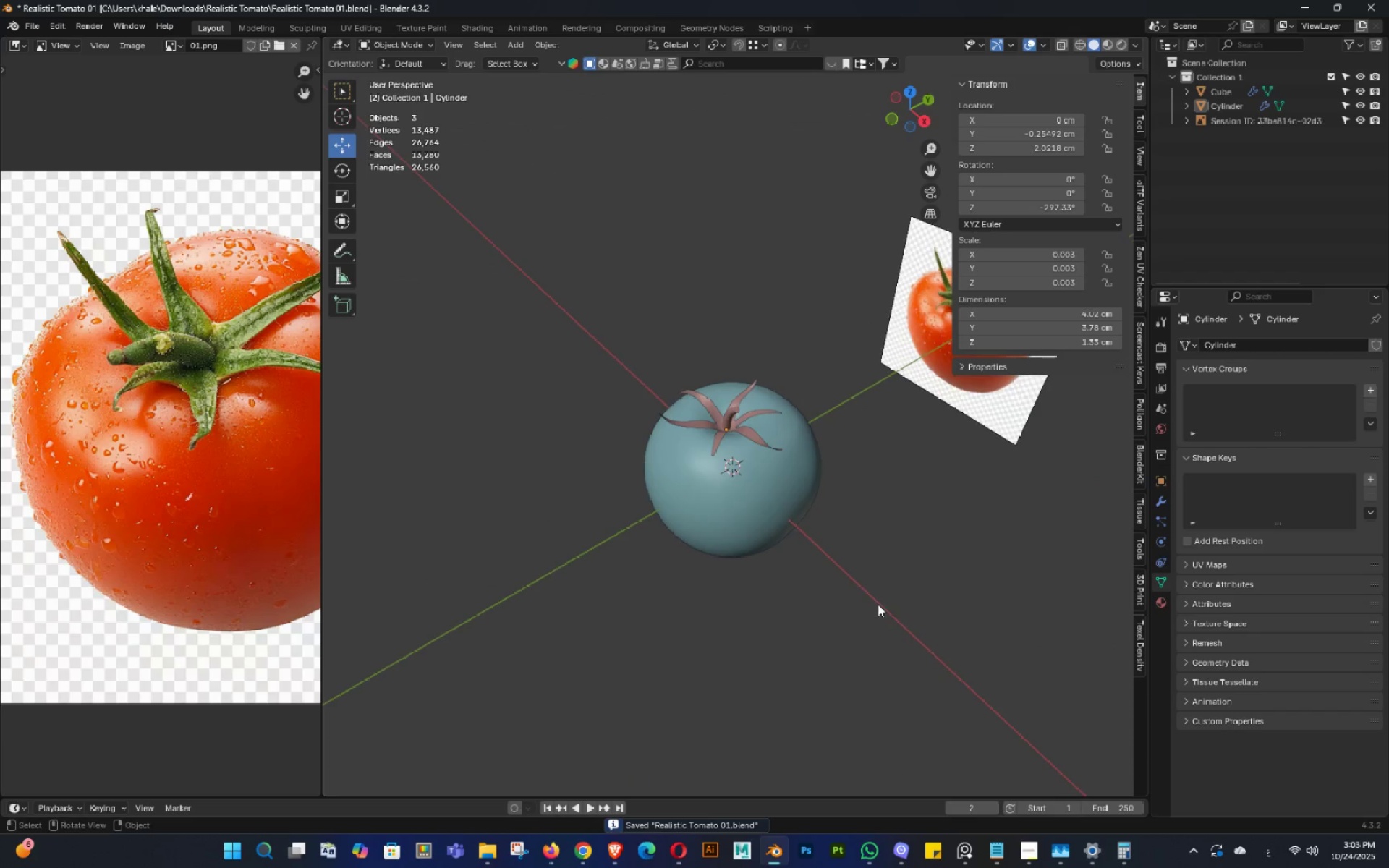 
scroll: coordinate [690, 380], scroll_direction: up, amount: 10.0
 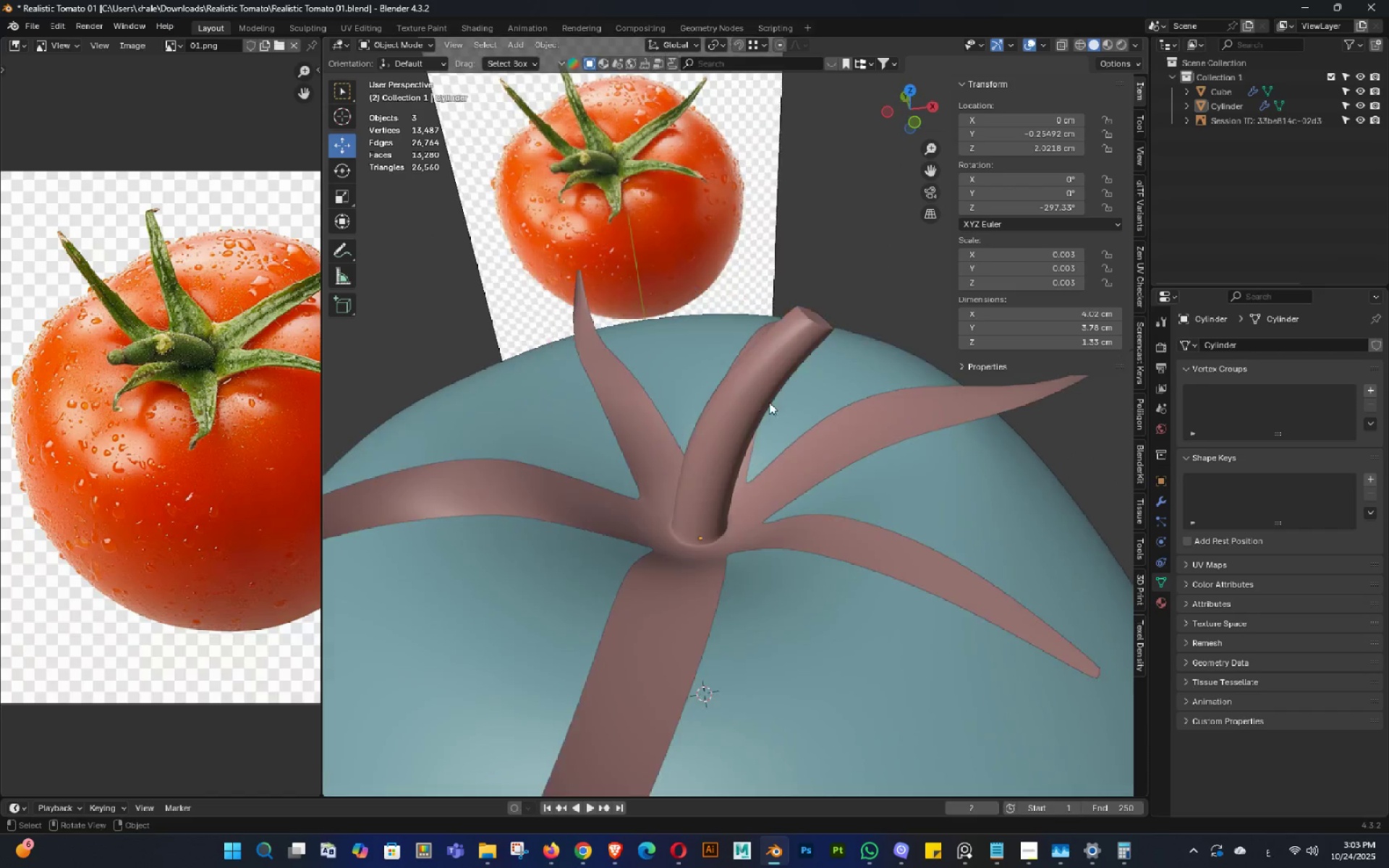 
left_click([775, 397])
 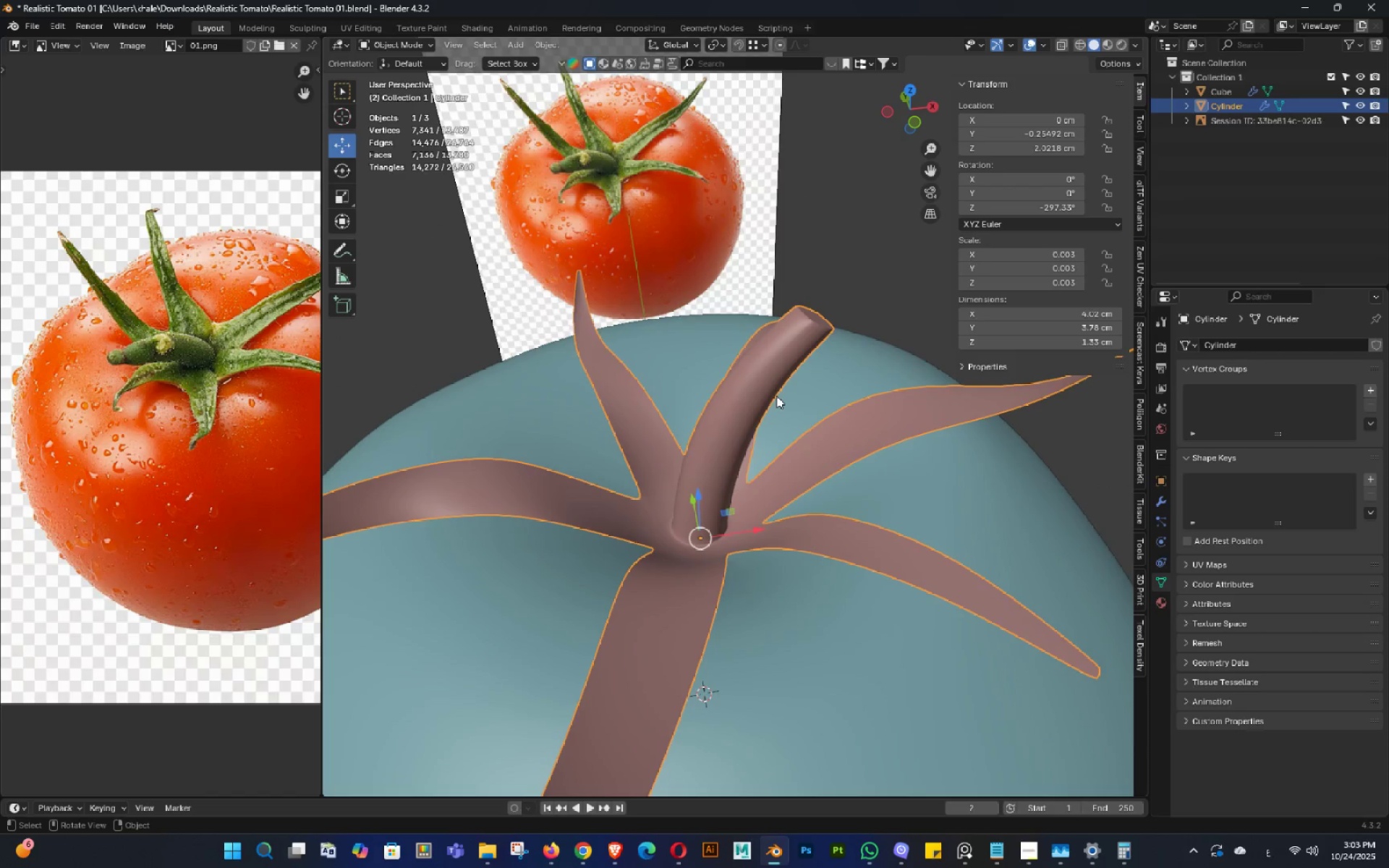 
key(Tab)
 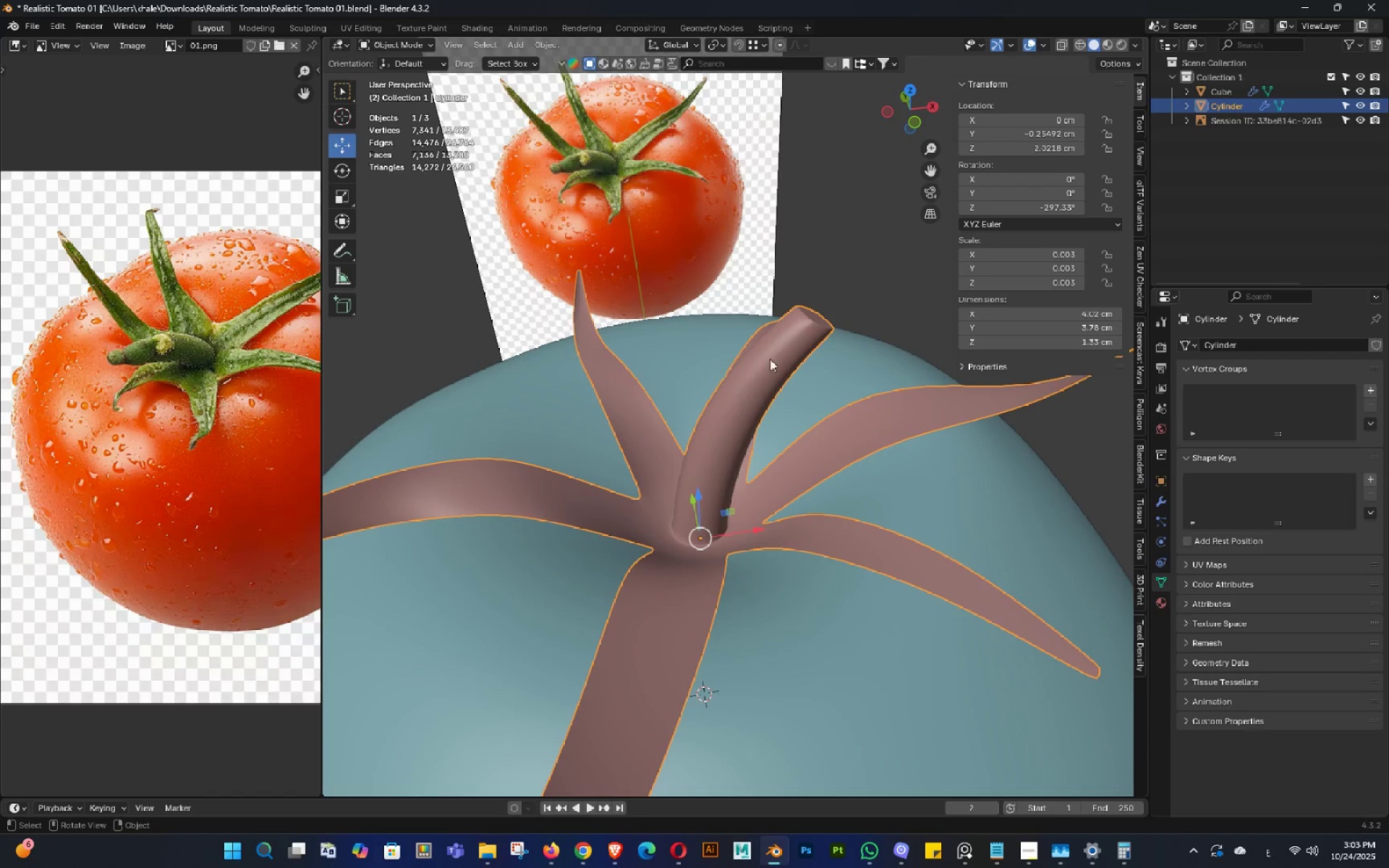 
key(Shift+ShiftLeft)
 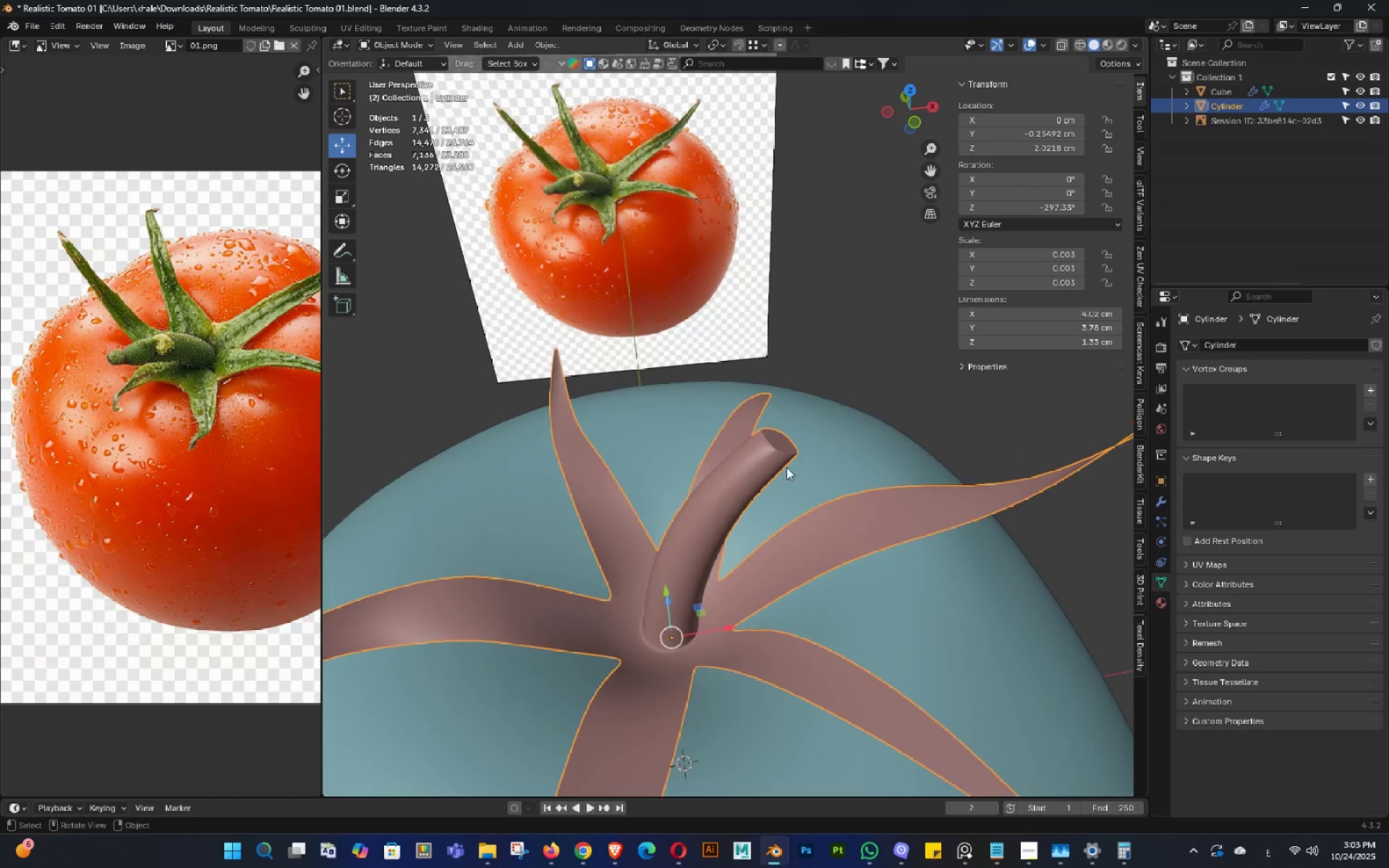 
triple_click([796, 428])
 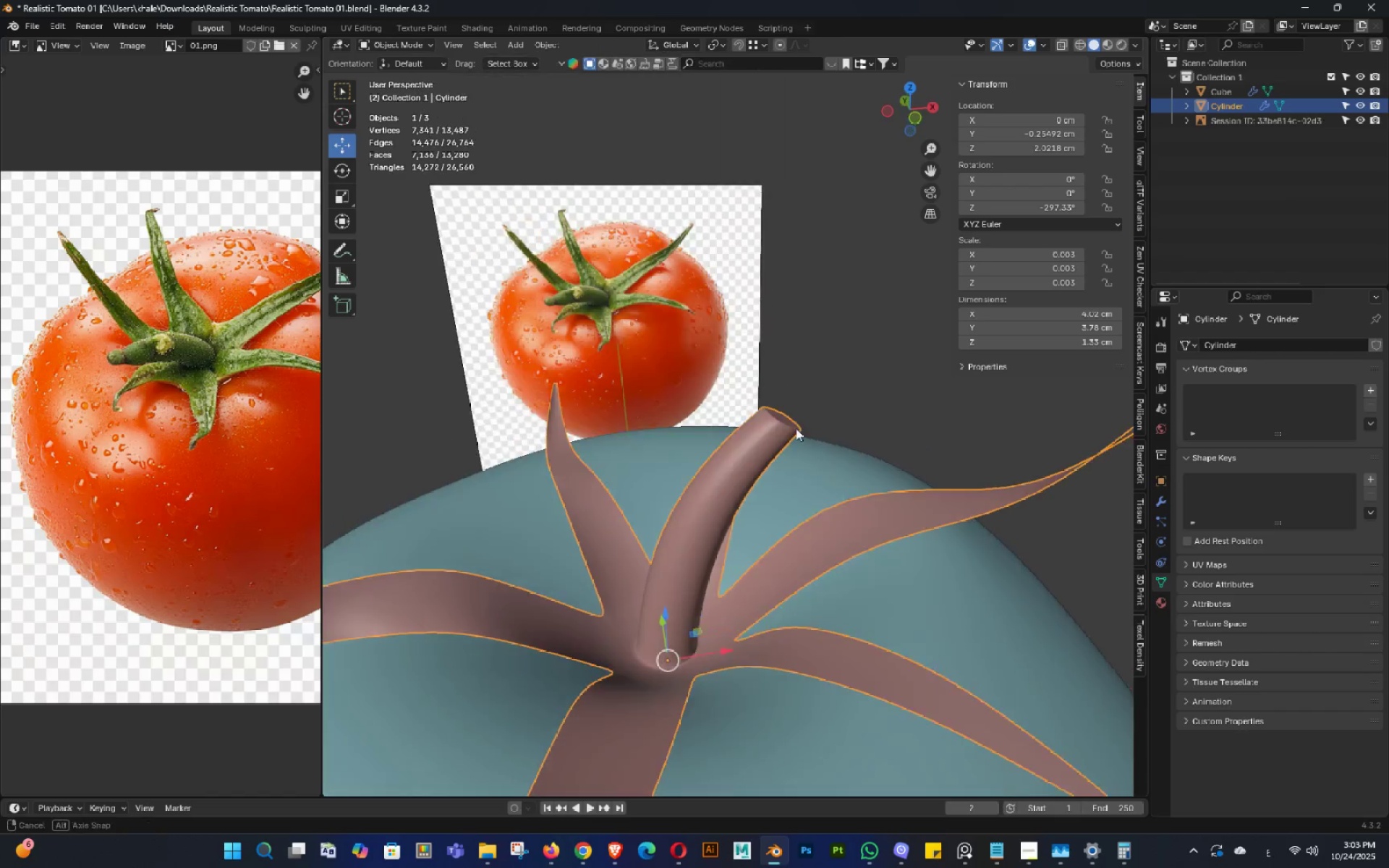 
key(Tab)
 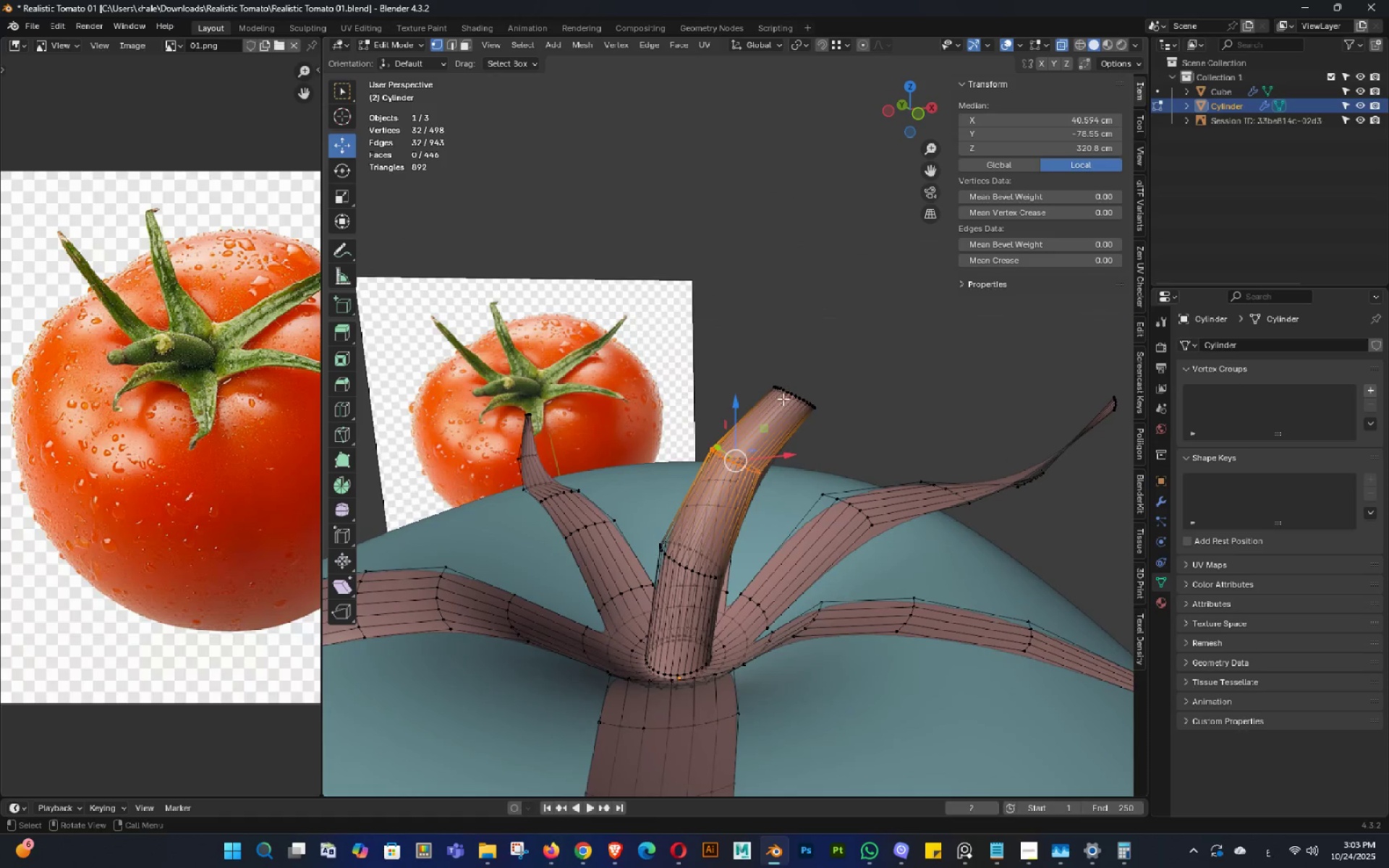 
left_click_drag(start_coordinate=[877, 349], to_coordinate=[749, 433])
 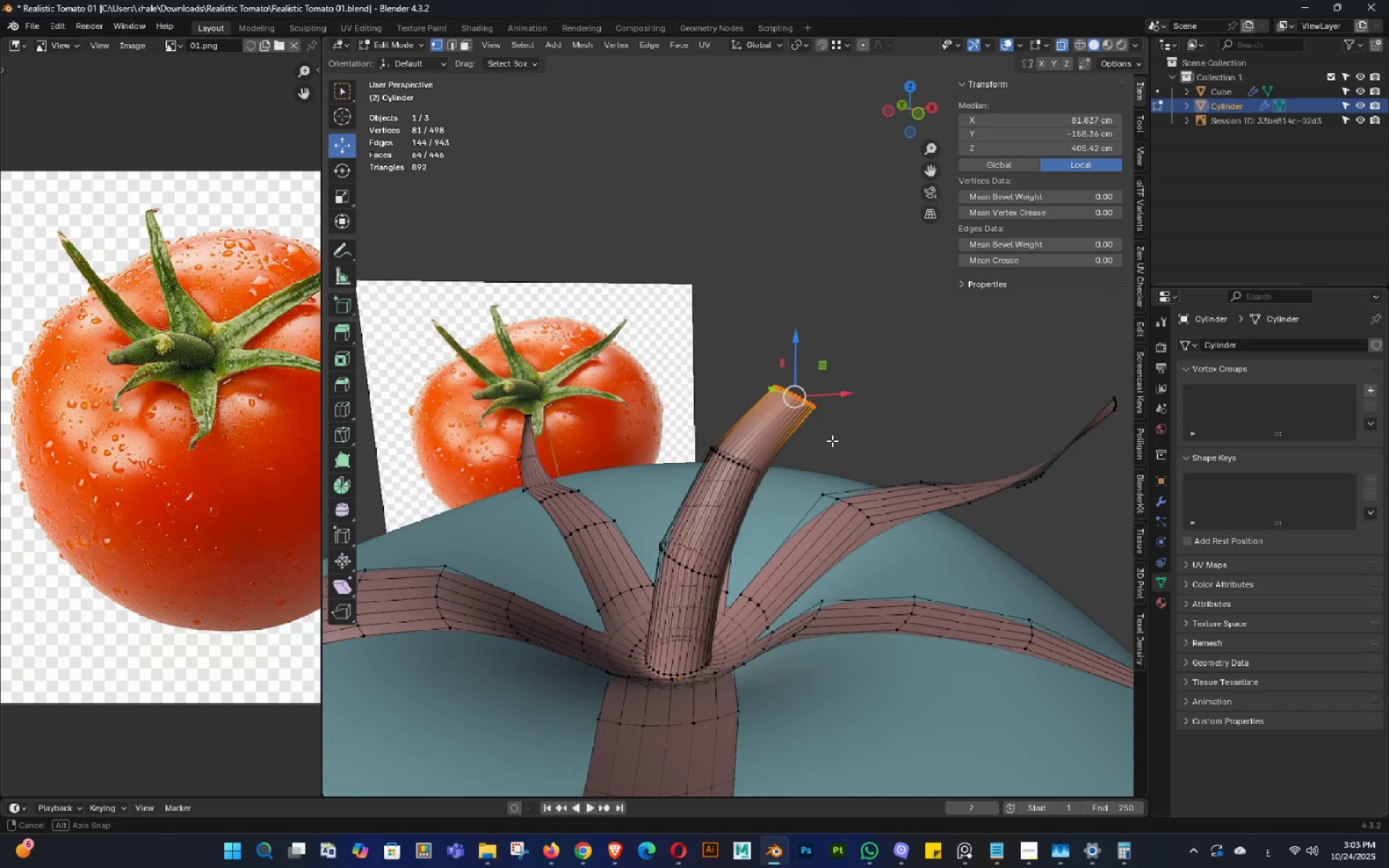 
scroll: coordinate [835, 441], scroll_direction: up, amount: 1.0
 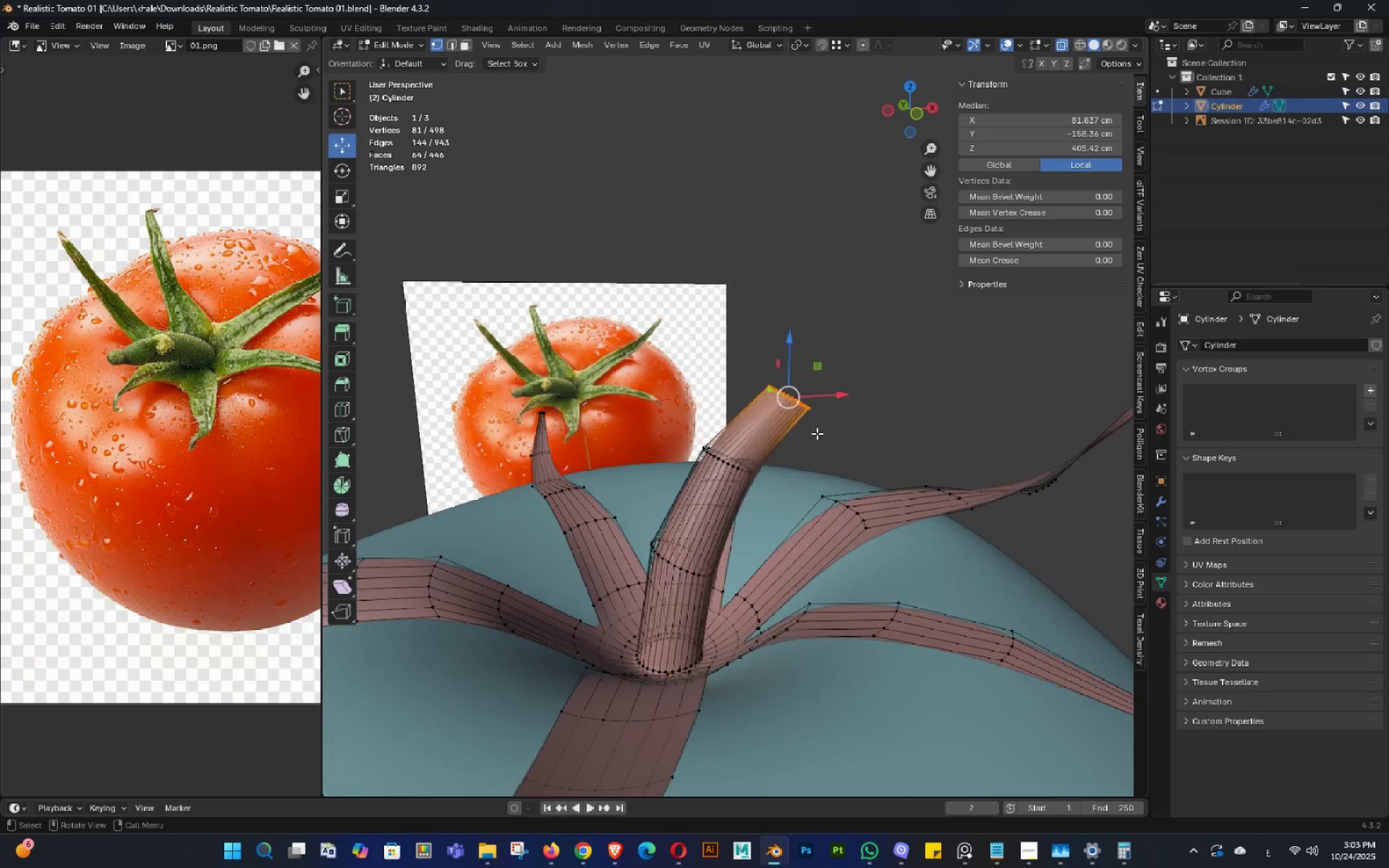 
key(Backquote)
 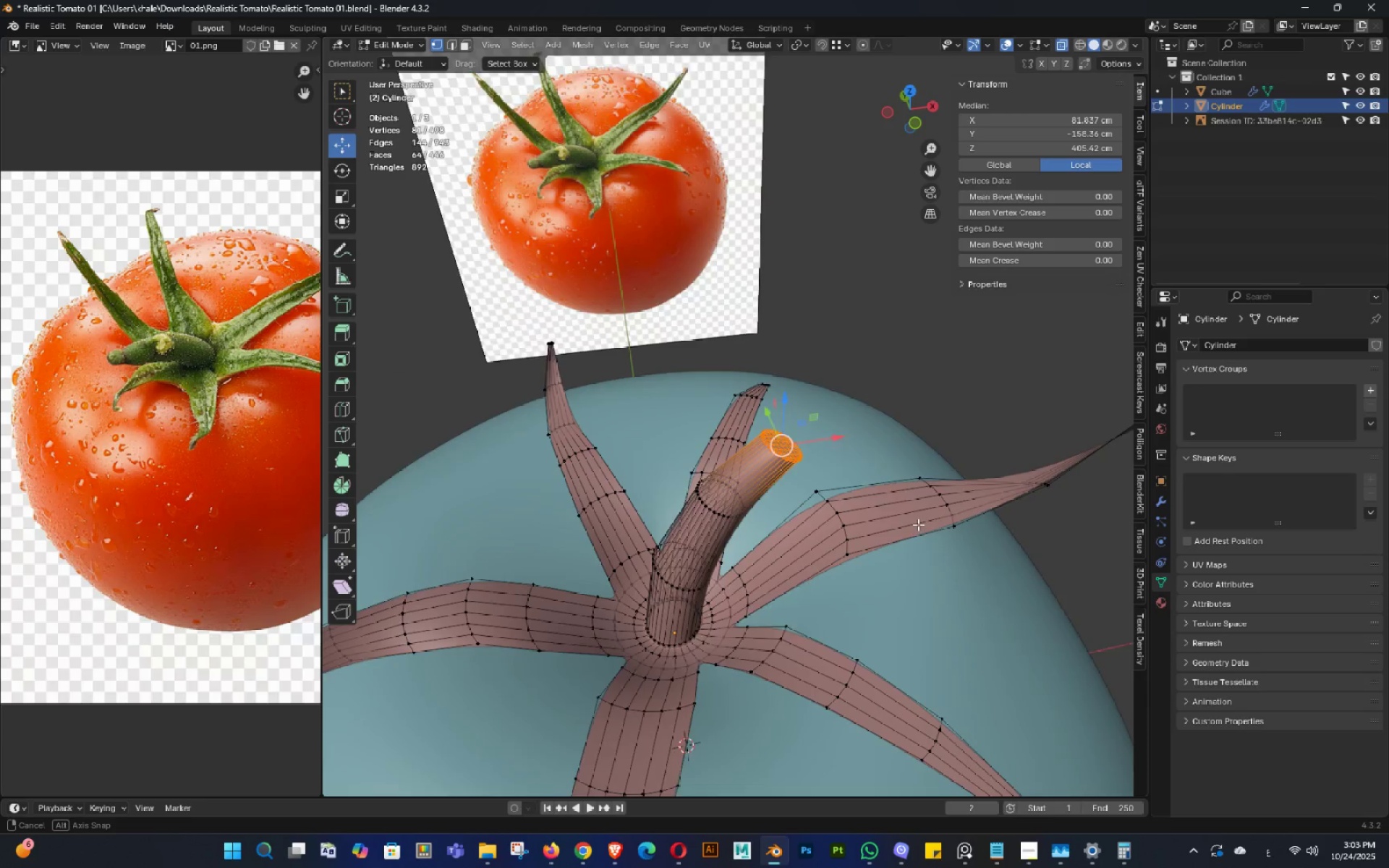 
key(Backquote)
 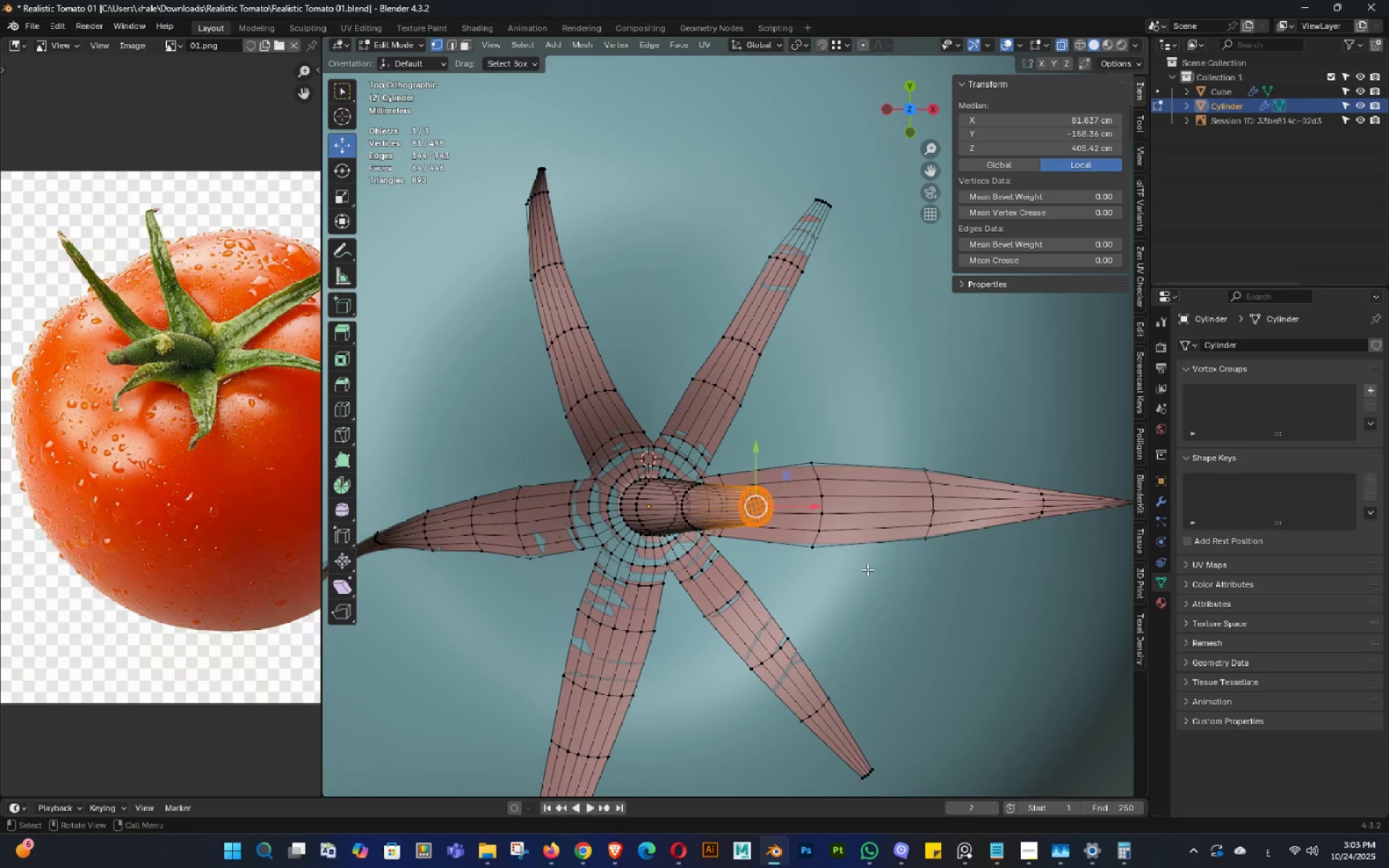 
key(R)
 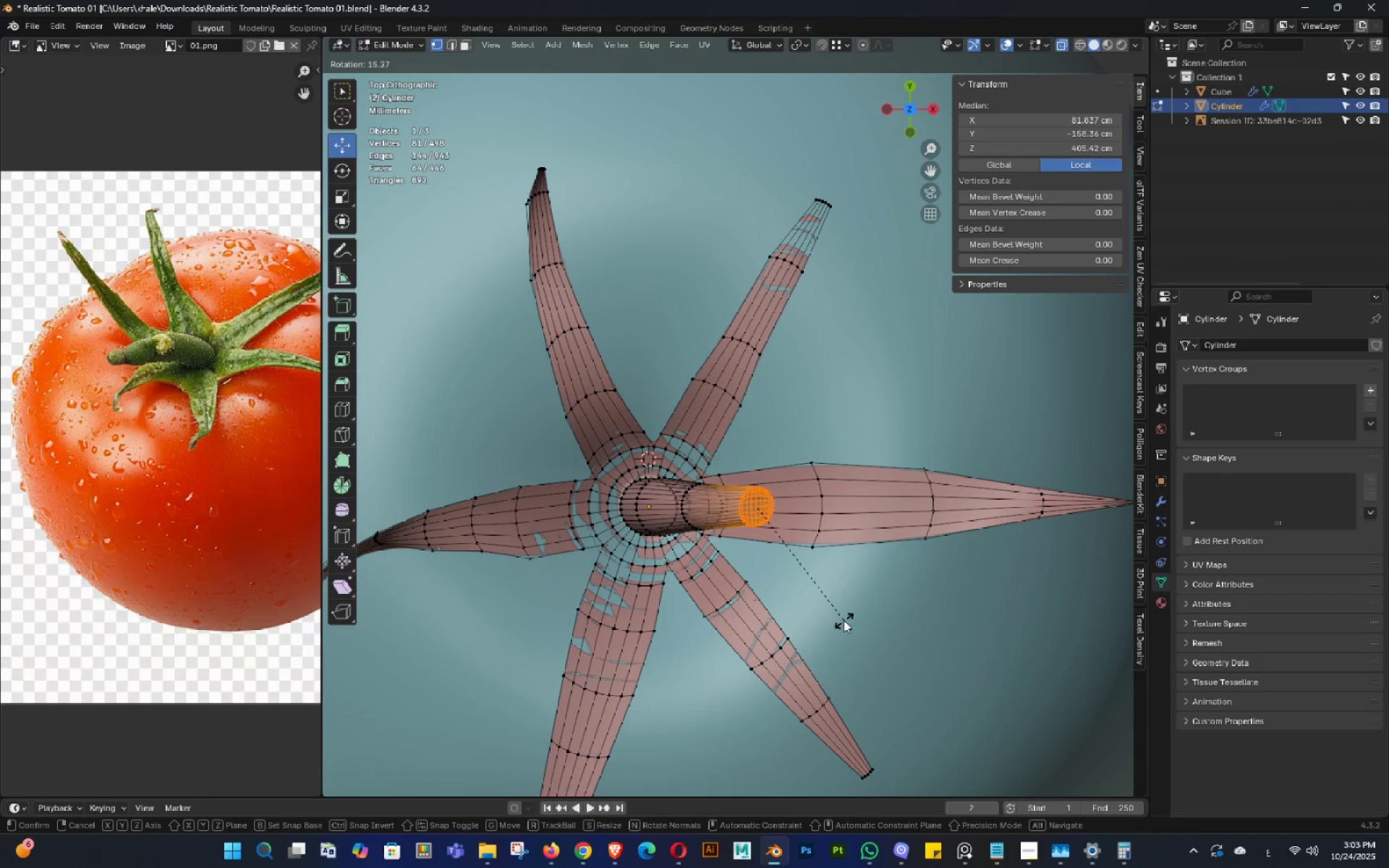 
left_click([844, 620])
 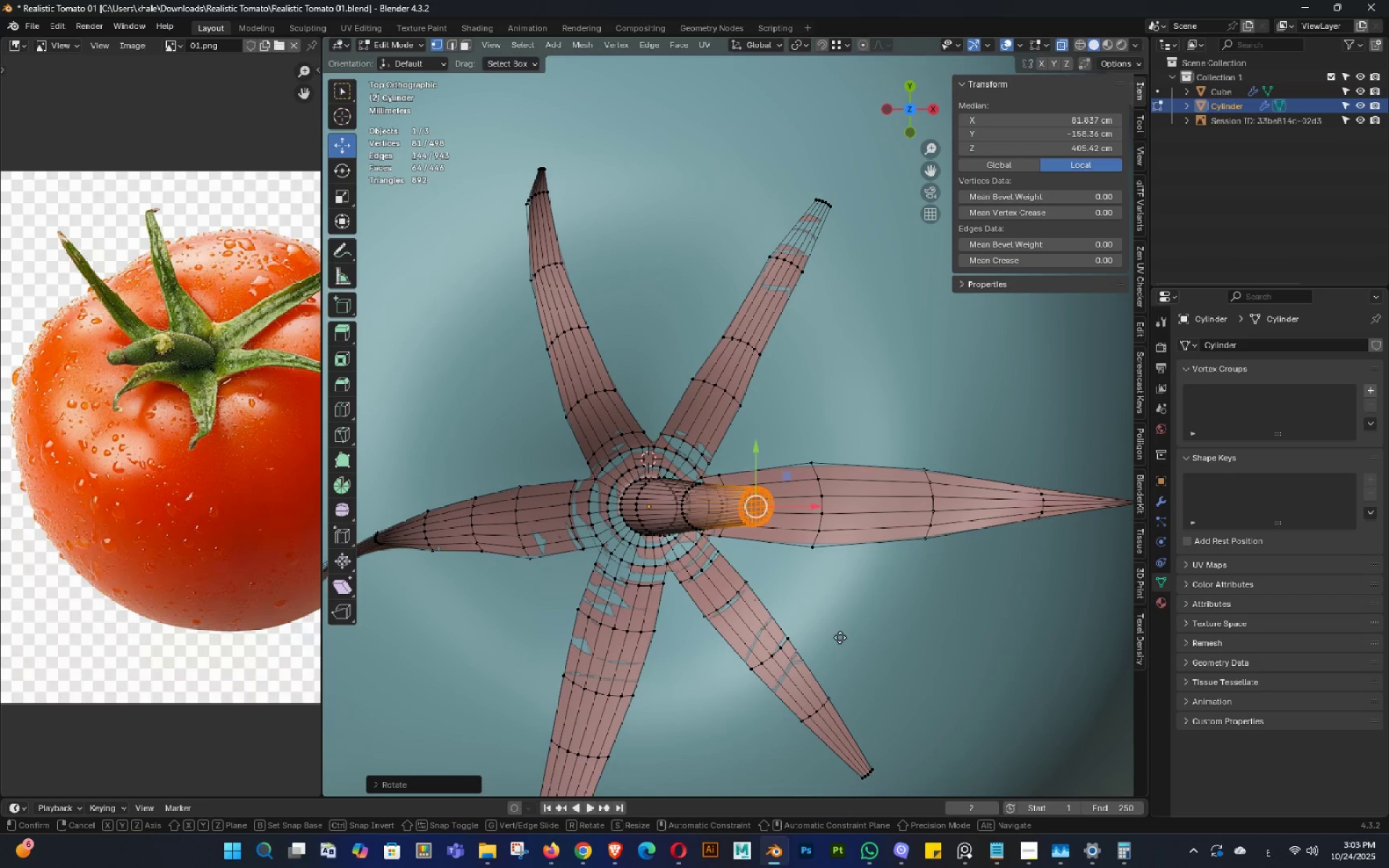 
key(G)
 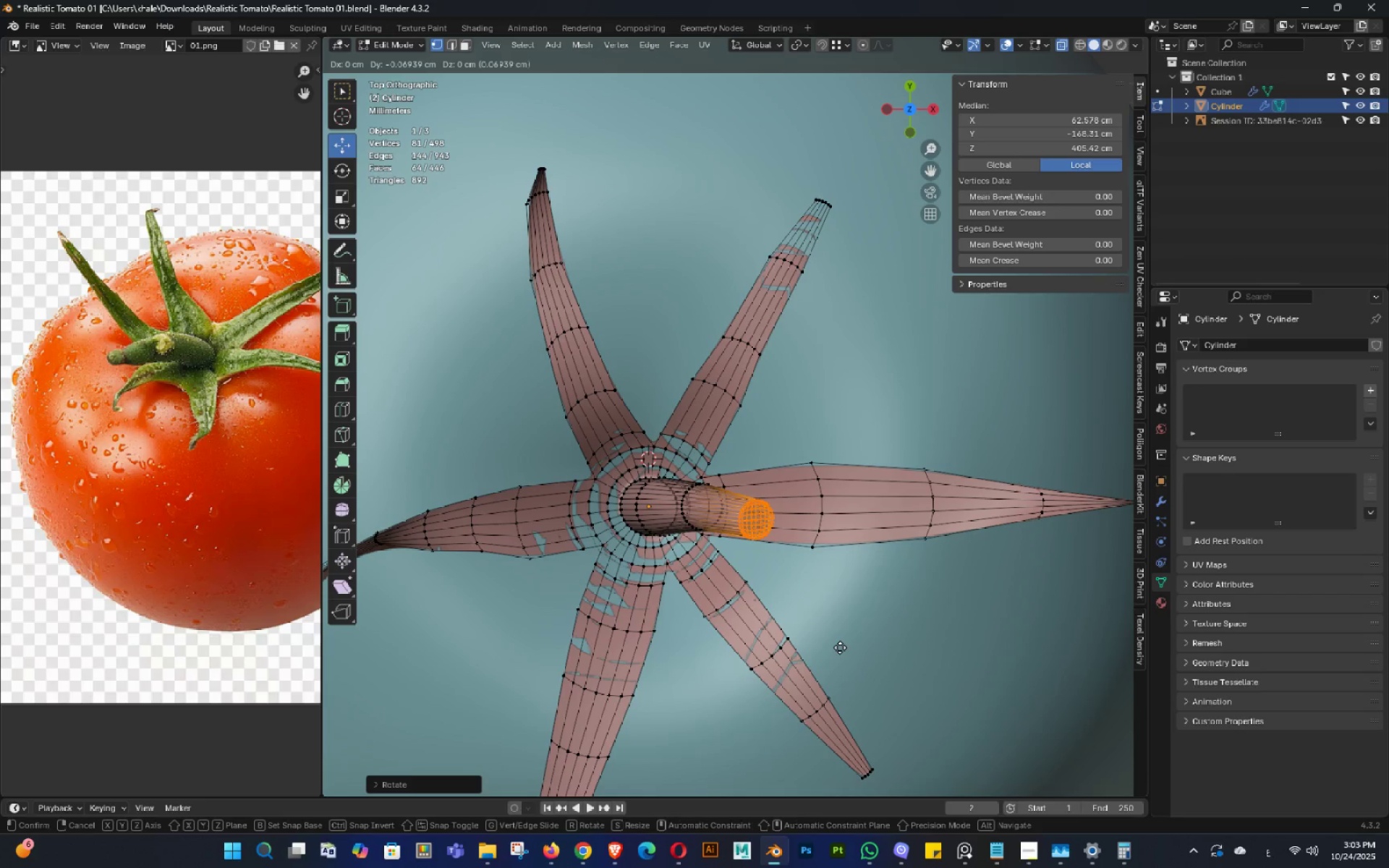 
left_click([840, 647])
 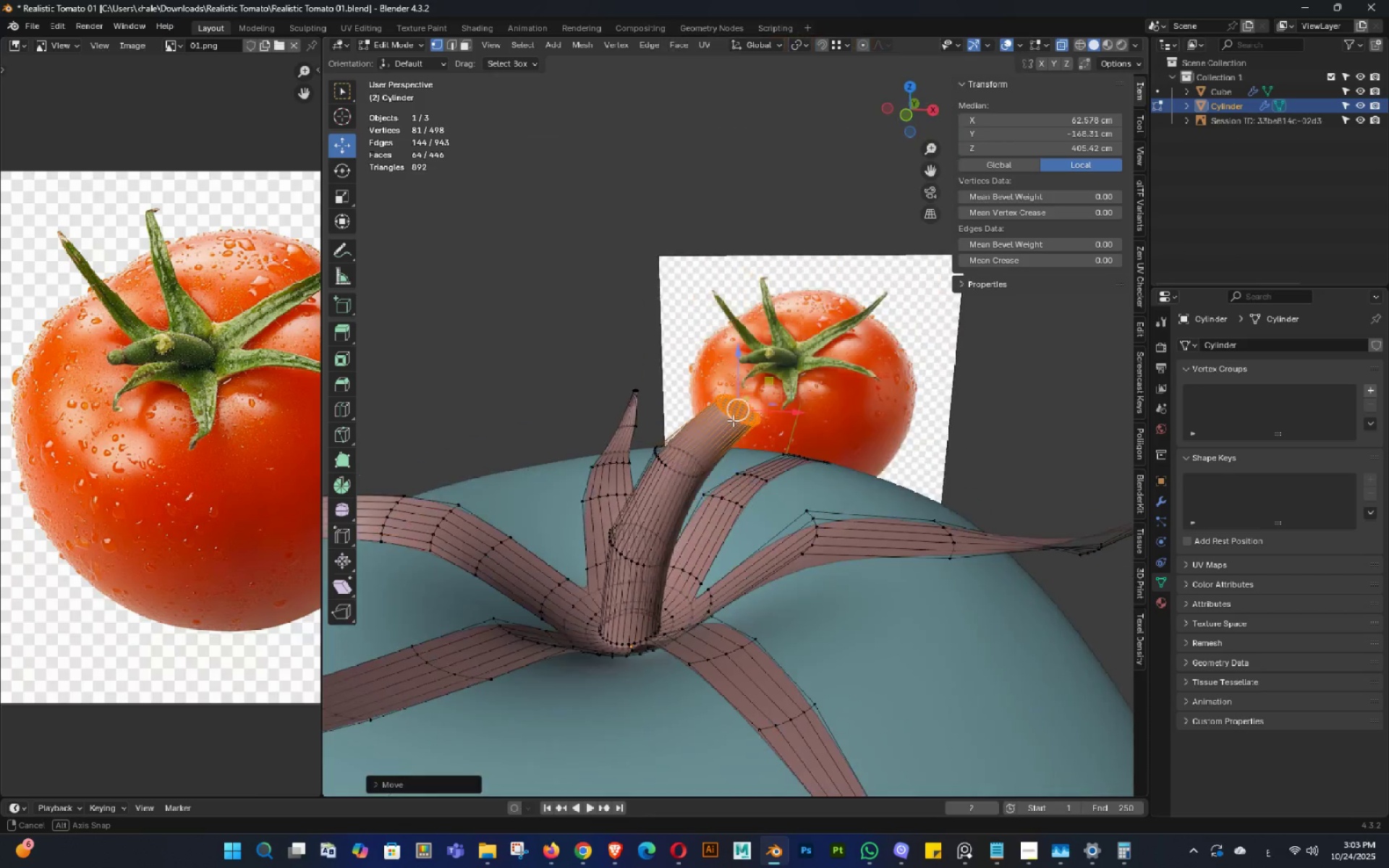 
key(Tab)
 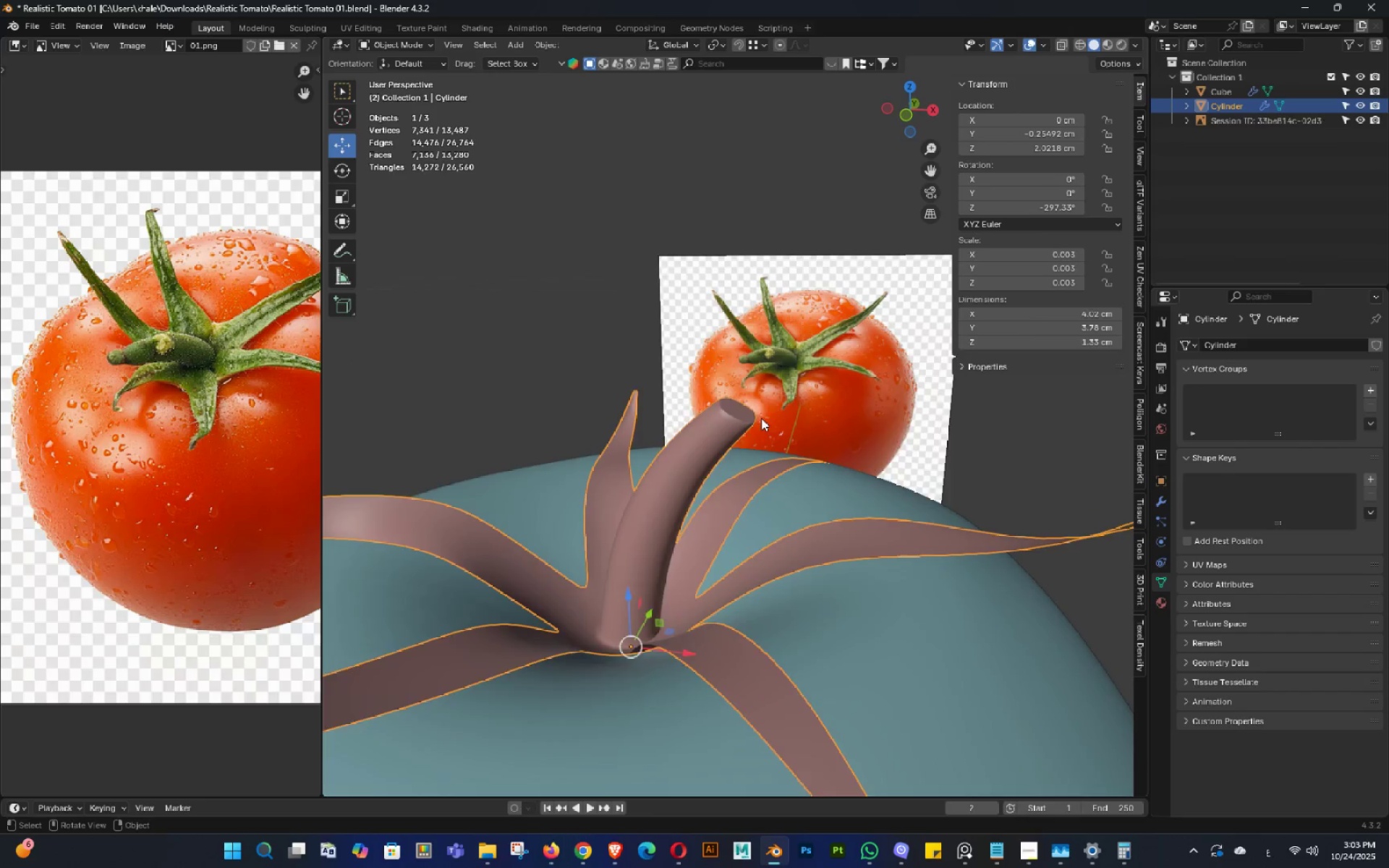 
double_click([774, 433])
 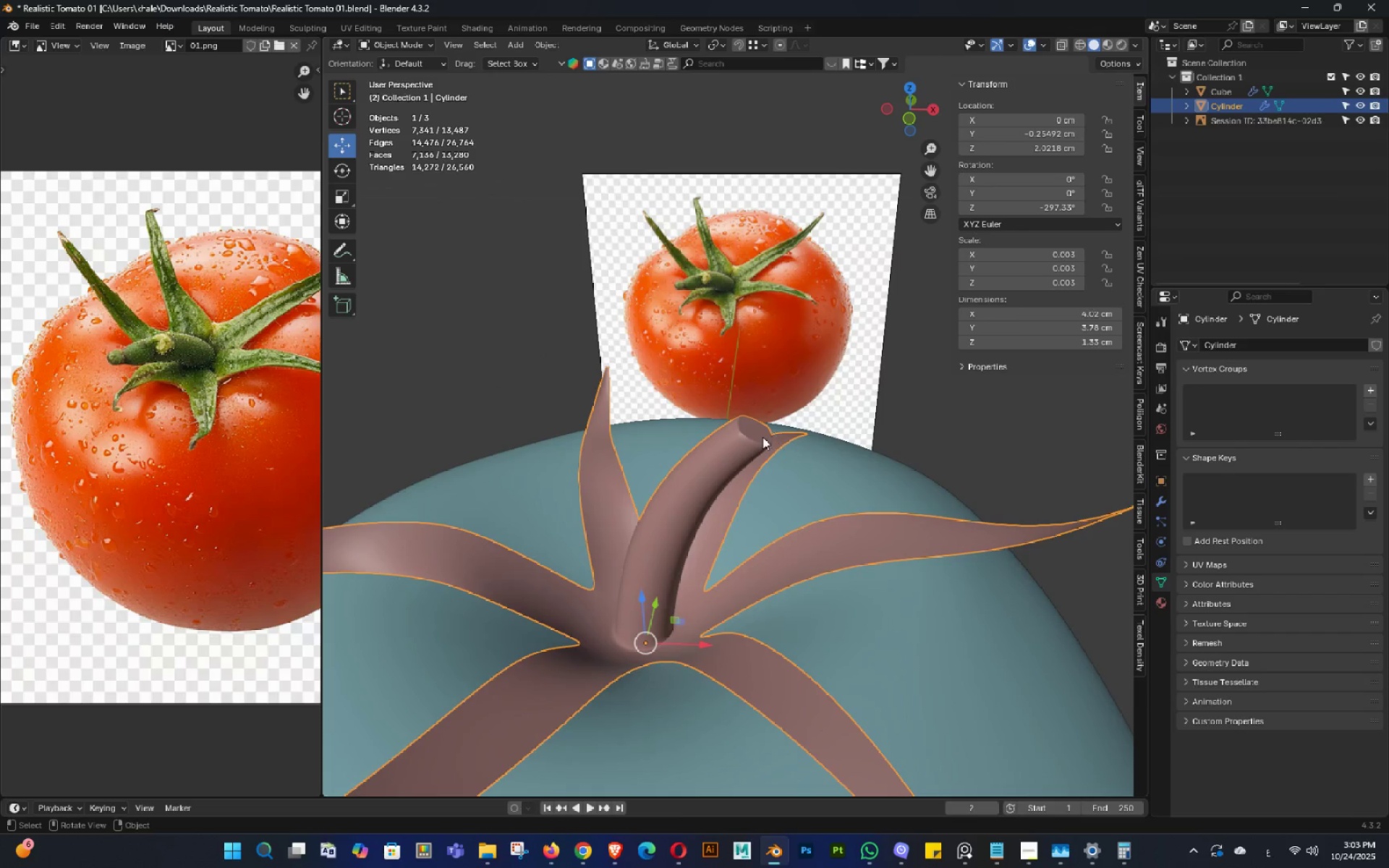 
scroll: coordinate [763, 437], scroll_direction: up, amount: 3.0
 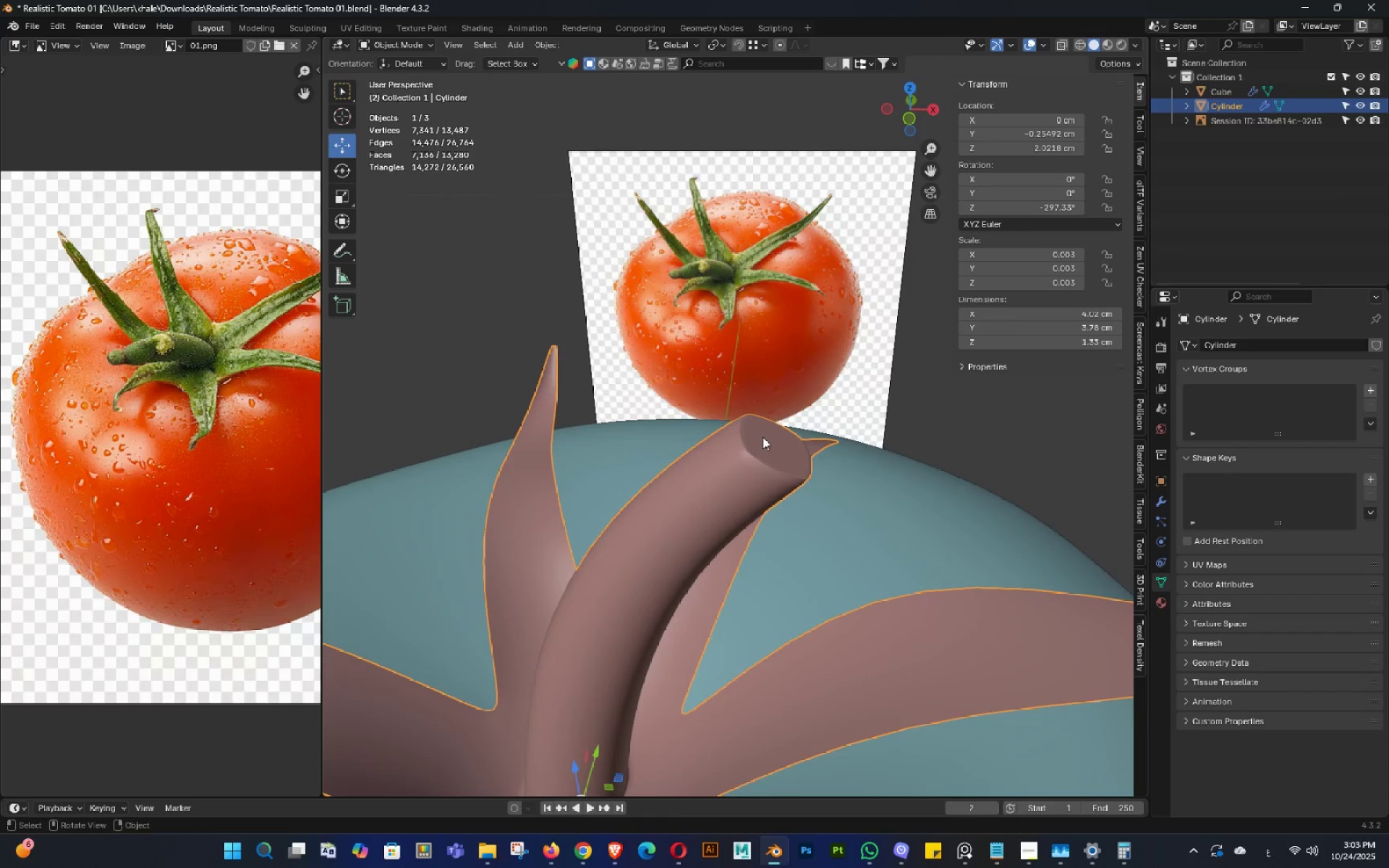 
key(Tab)
 